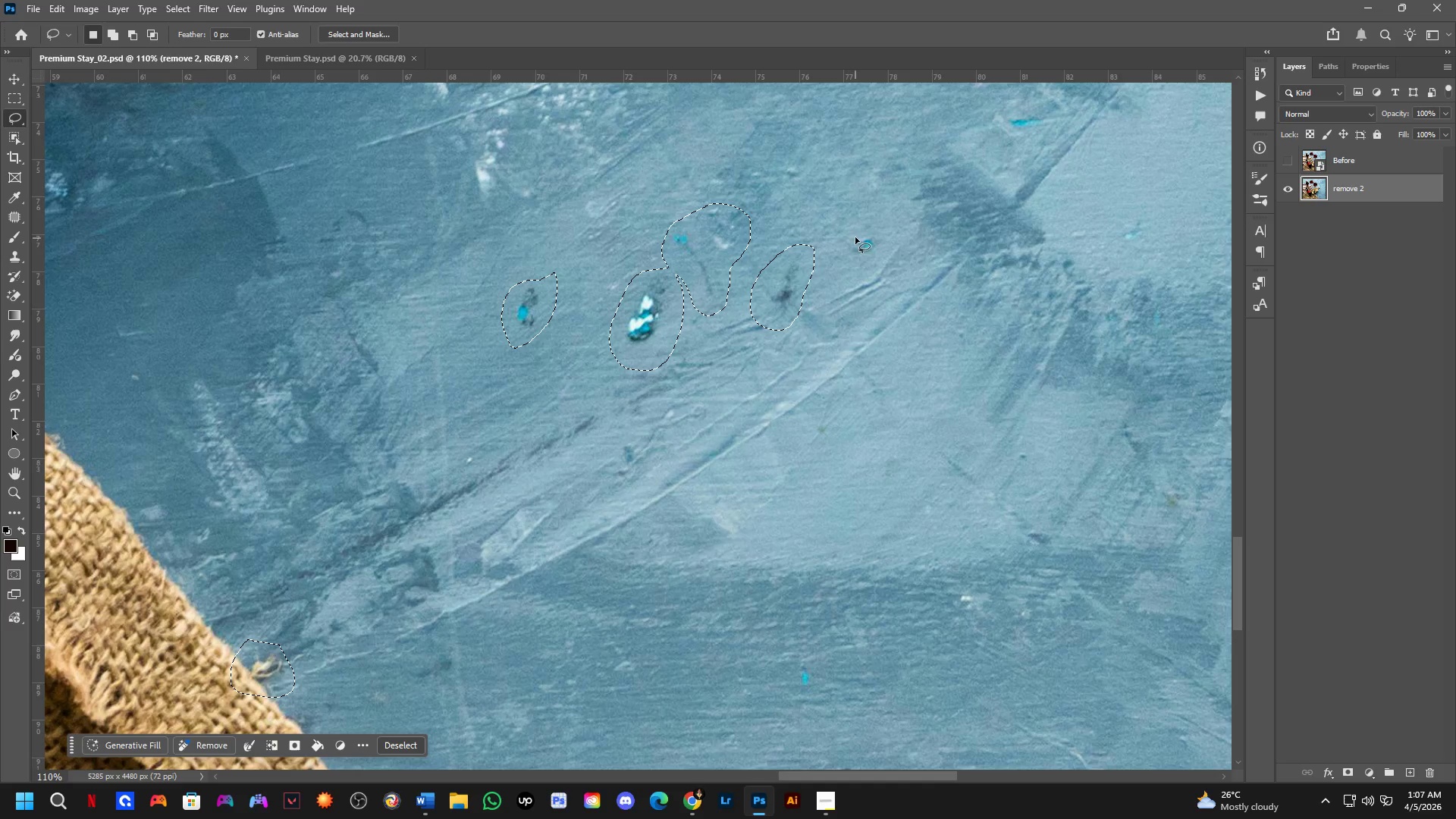 
key(Shift+ShiftLeft)
 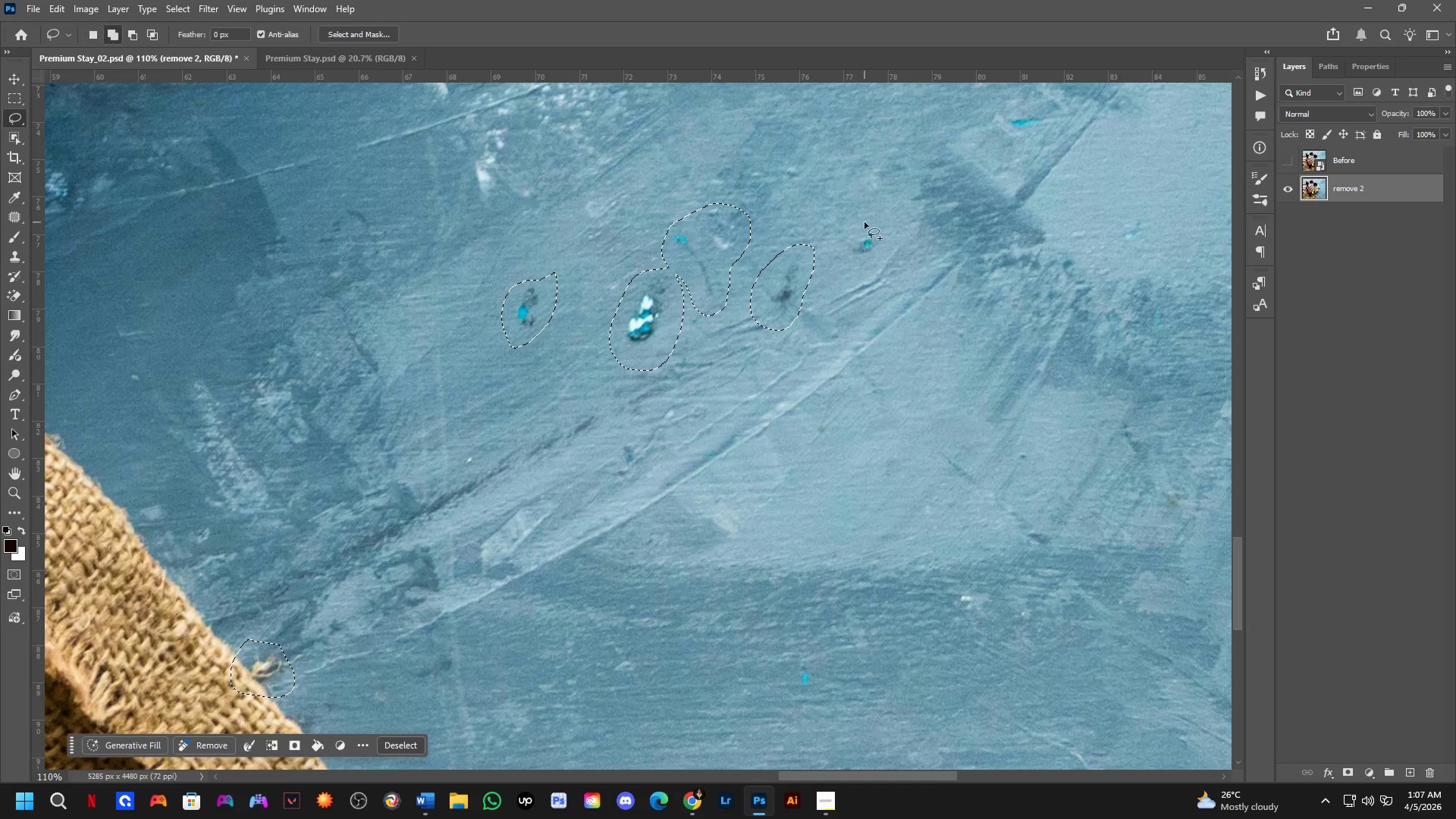 
left_click_drag(start_coordinate=[862, 220], to_coordinate=[891, 224])
 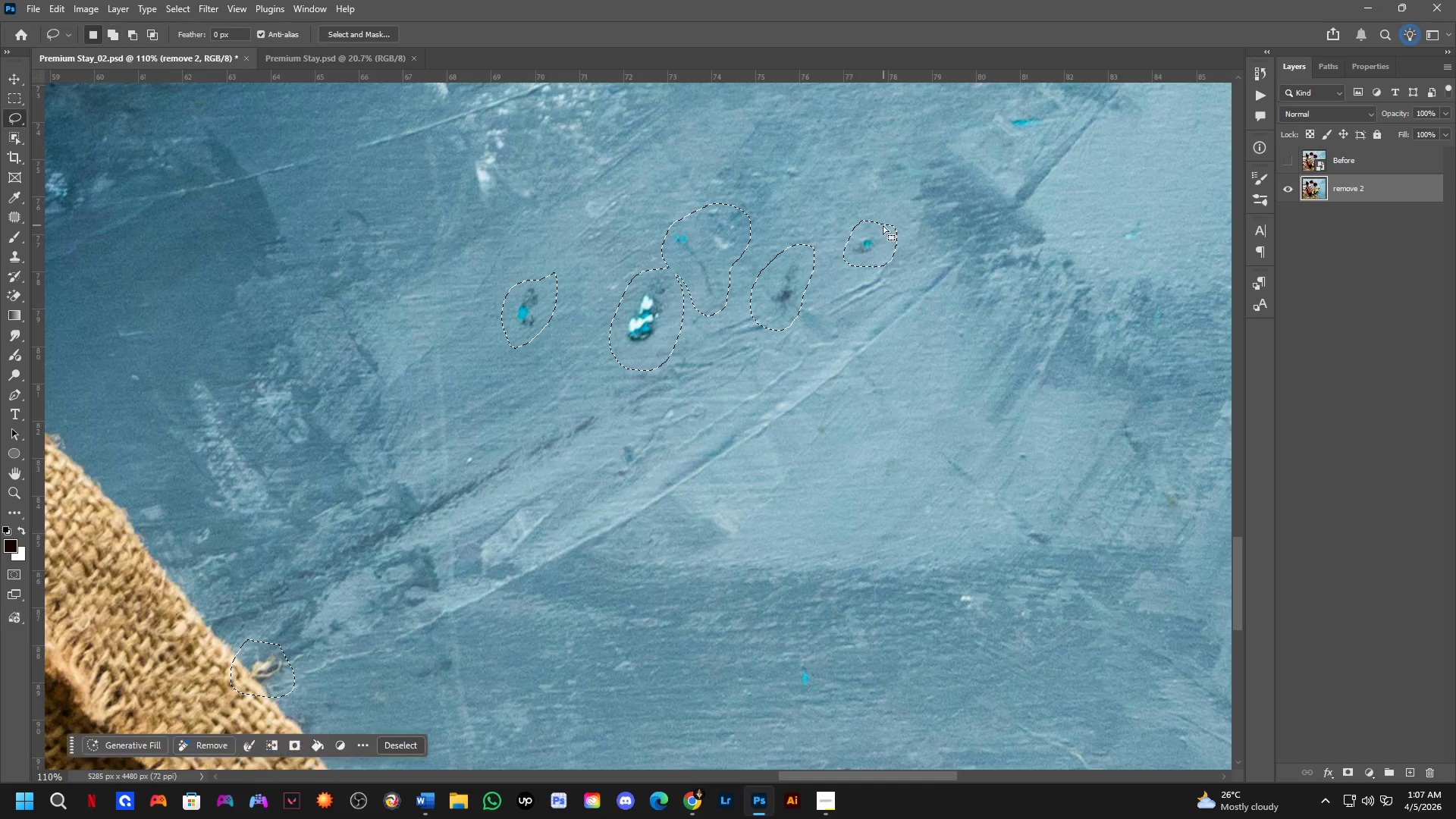 
hold_key(key=Space, duration=0.61)
 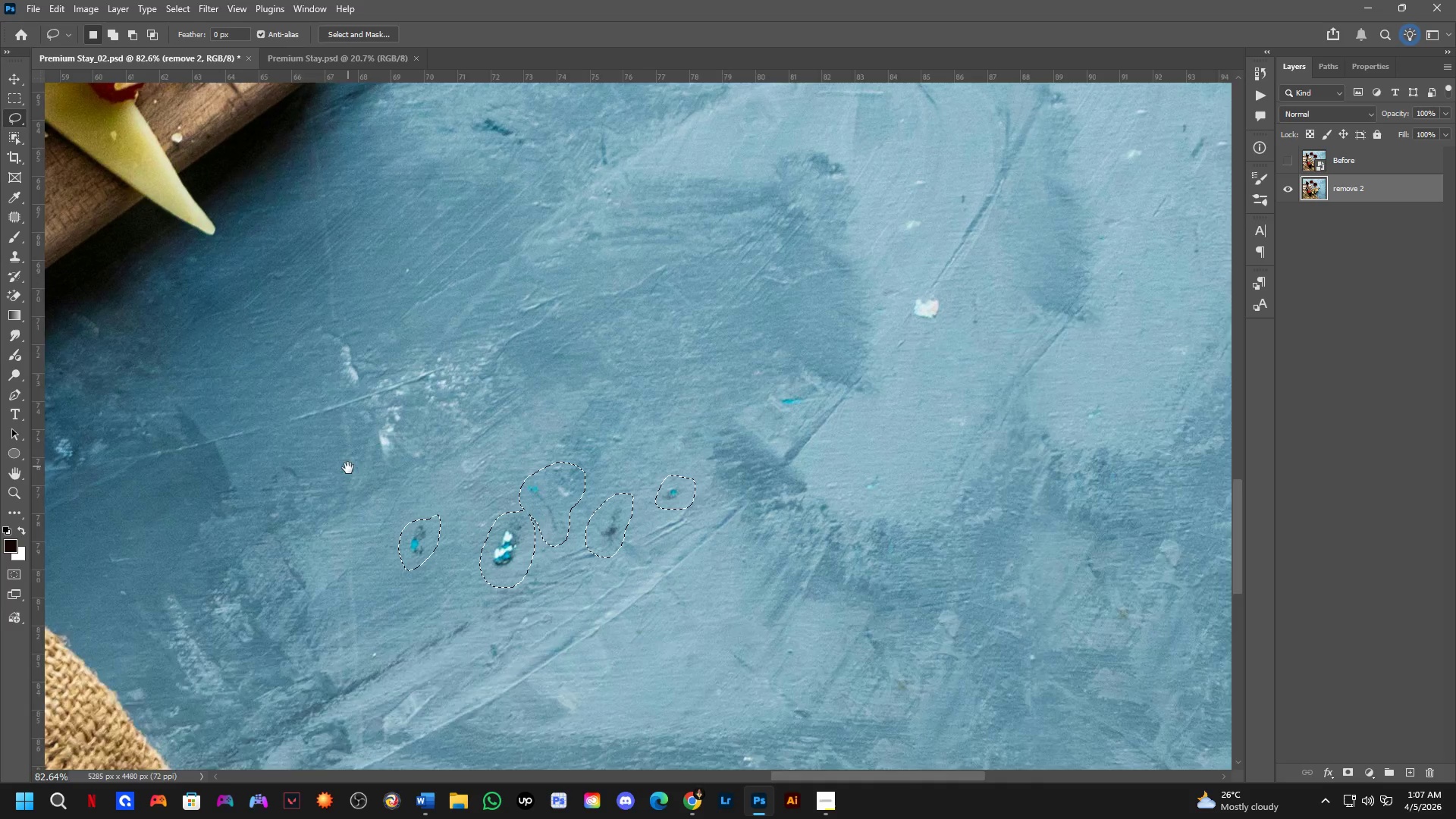 
left_click_drag(start_coordinate=[861, 231], to_coordinate=[758, 498])
 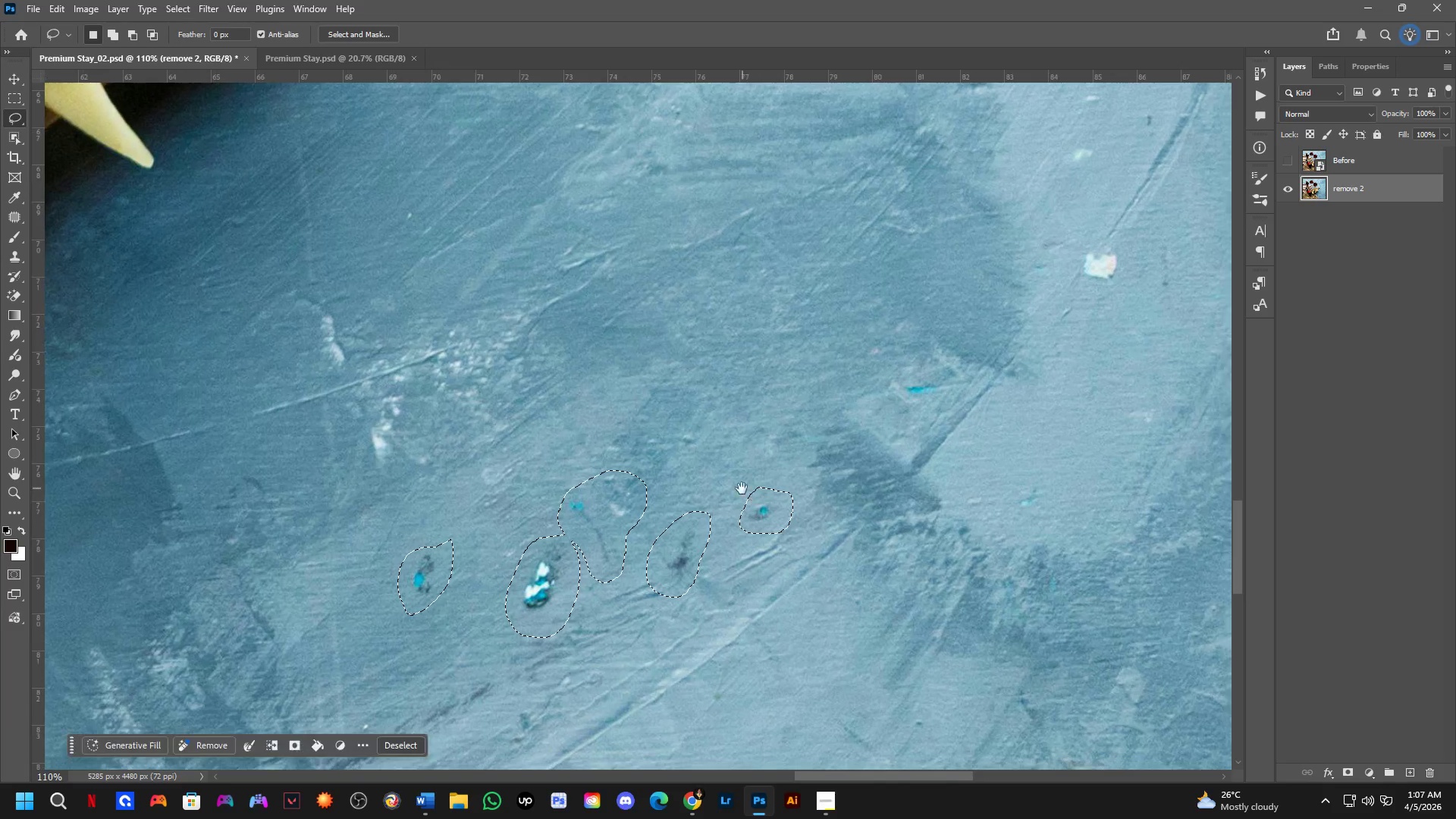 
hold_key(key=Space, duration=0.97)
 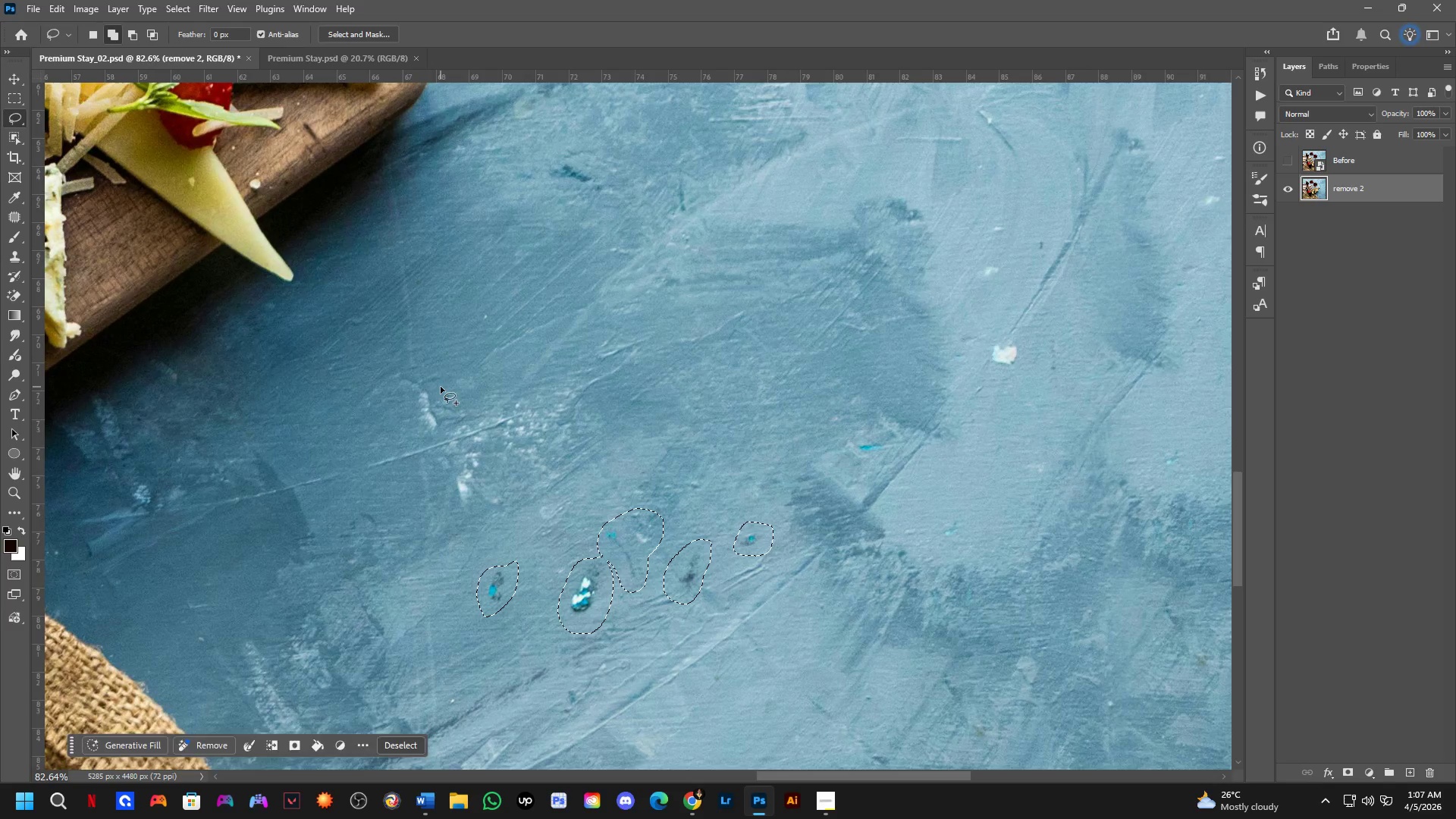 
left_click_drag(start_coordinate=[348, 466], to_coordinate=[426, 513])
 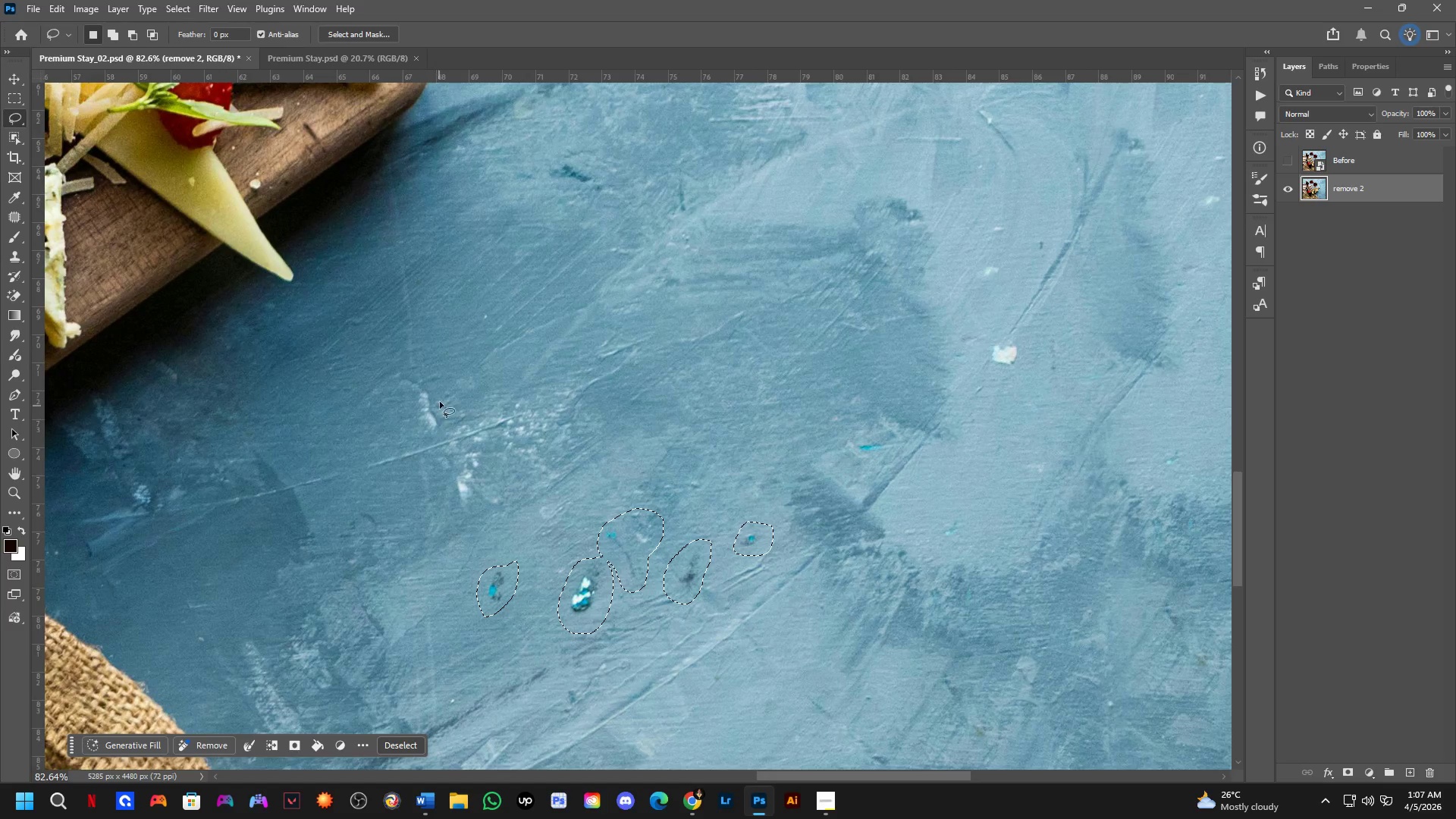 
scroll: coordinate [403, 438], scroll_direction: down, amount: 3.0
 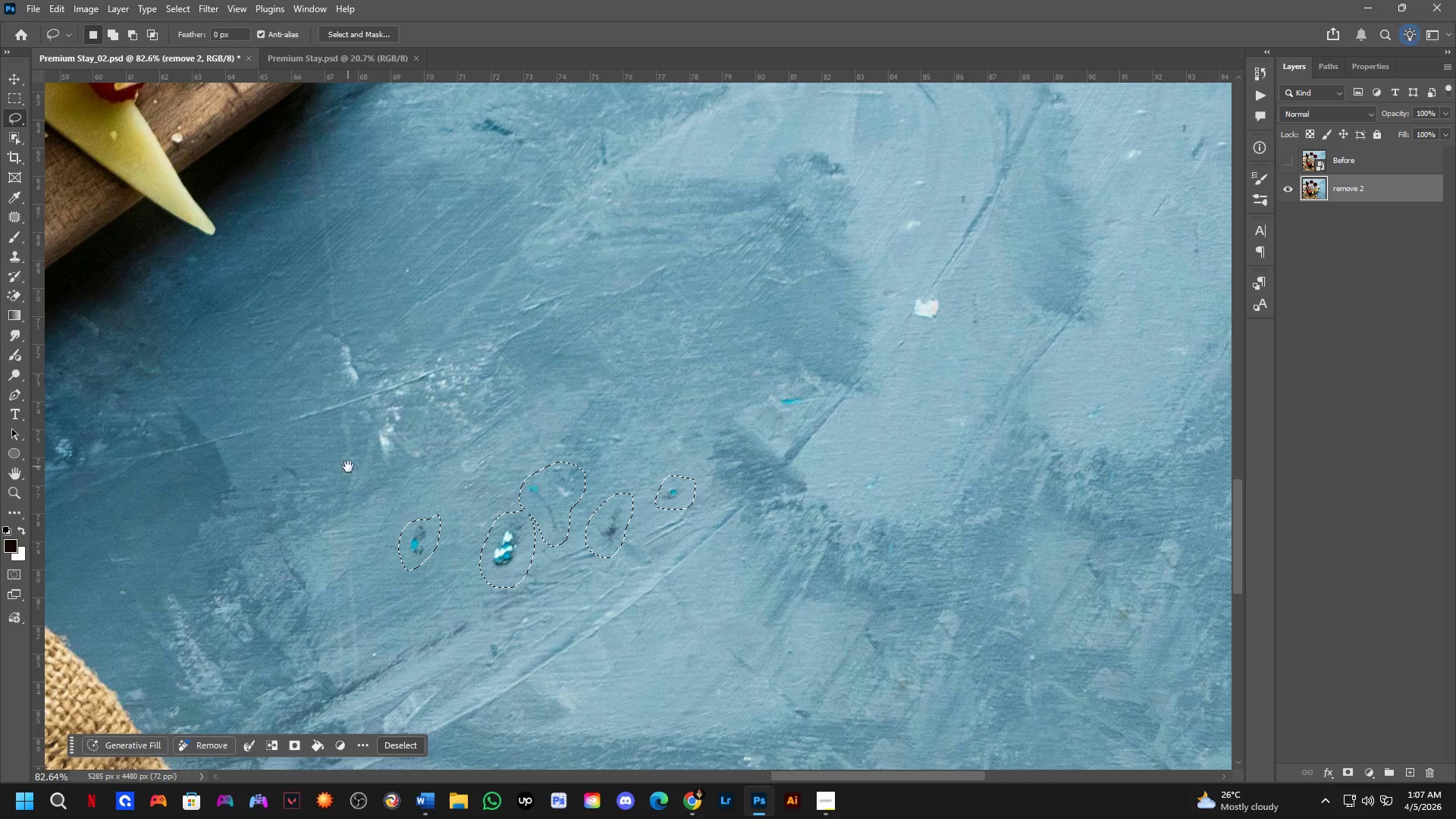 
key(Shift+ShiftLeft)
 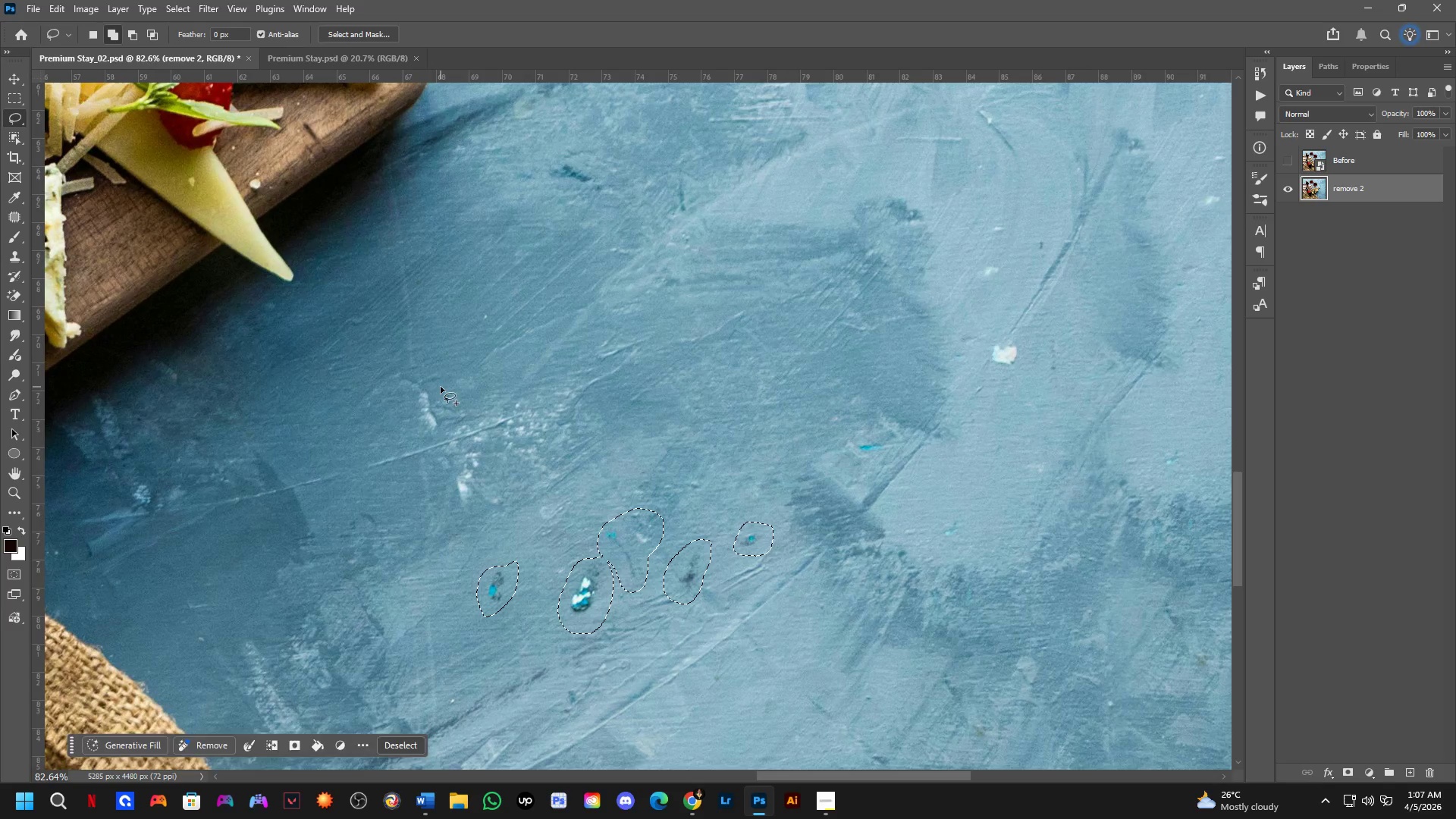 
left_click_drag(start_coordinate=[441, 387], to_coordinate=[469, 440])
 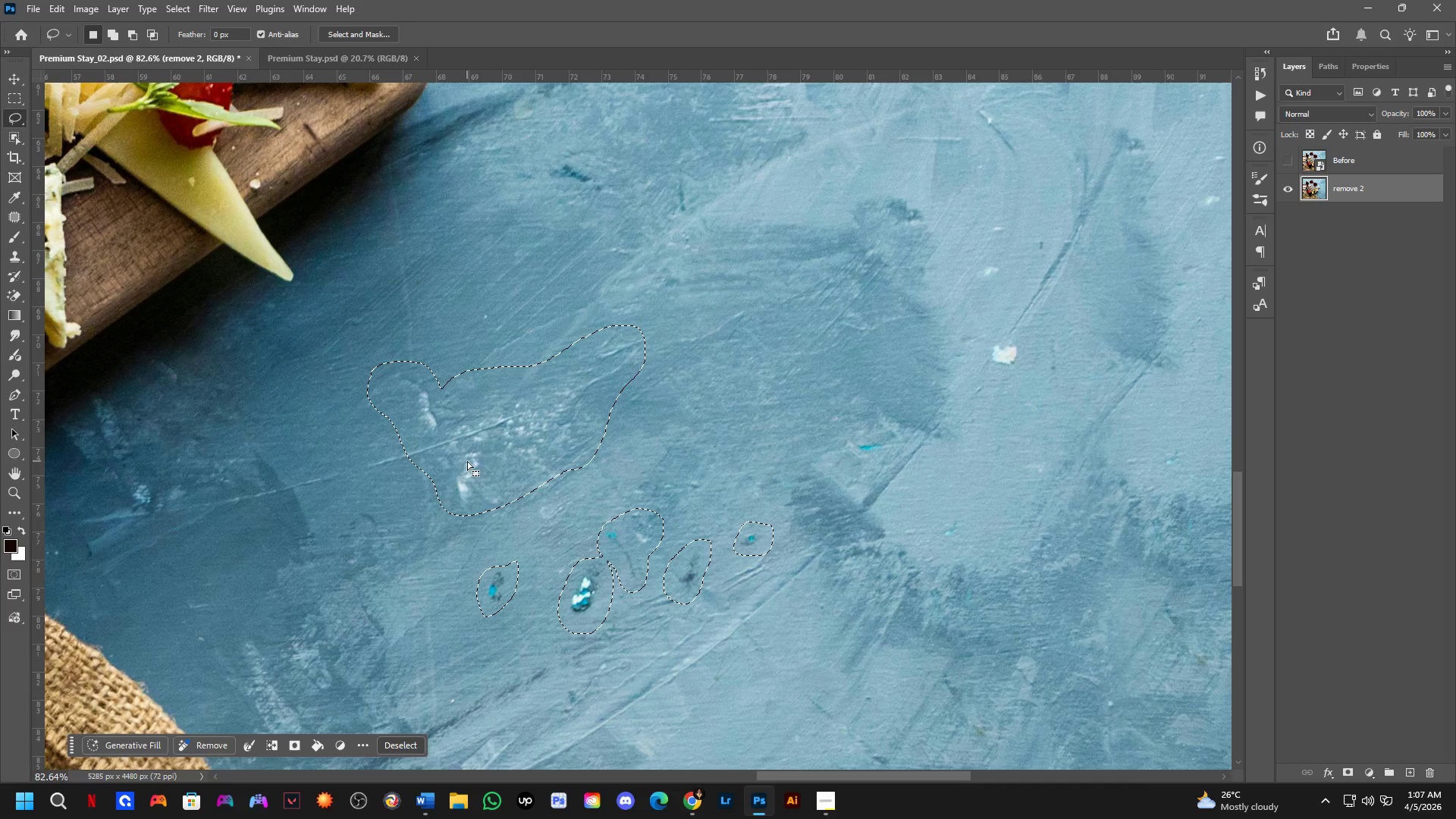 
hold_key(key=ShiftLeft, duration=0.33)
left_click_drag(start_coordinate=[447, 494], to_coordinate=[580, 428])
 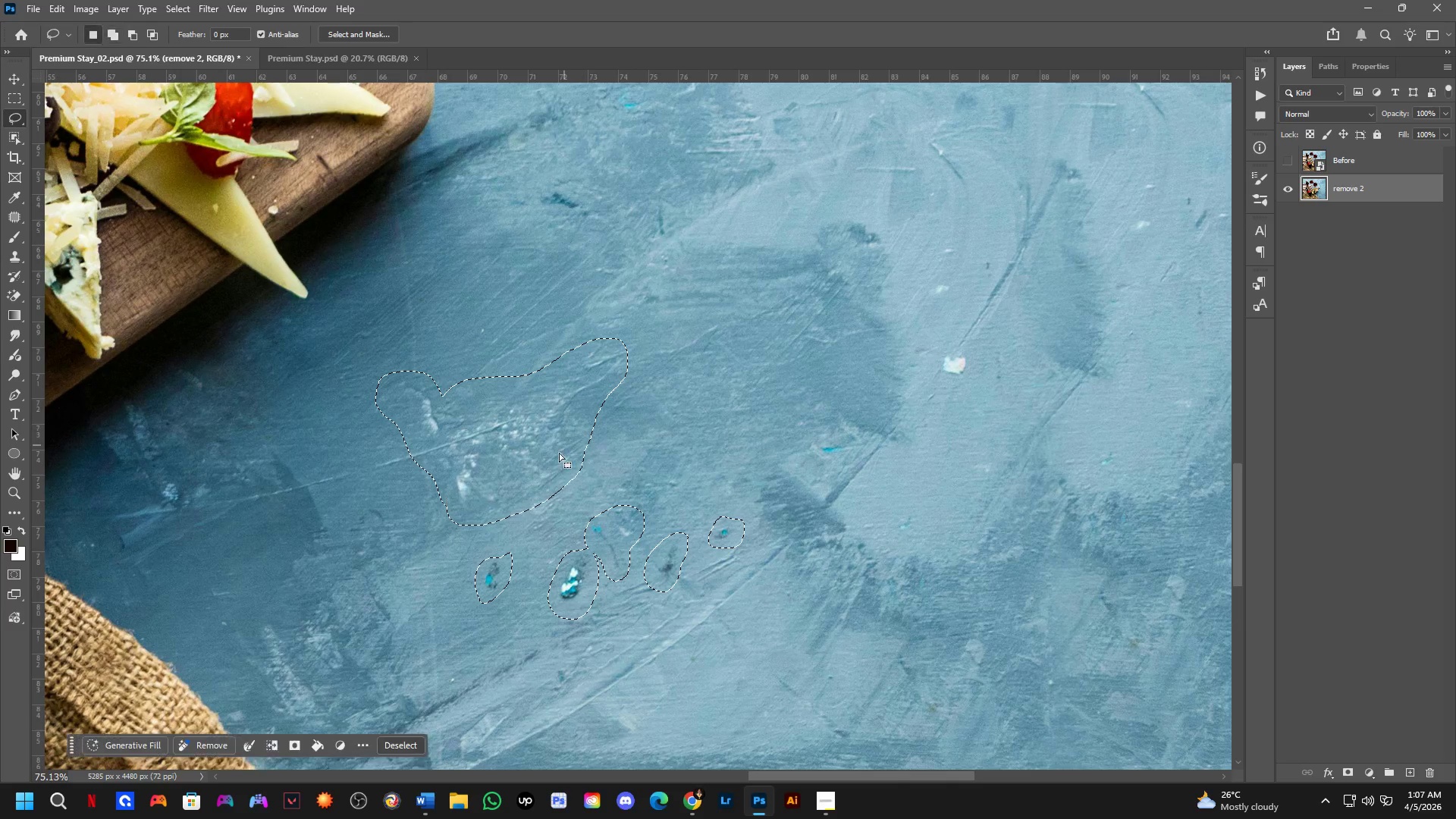 
scroll: coordinate [453, 470], scroll_direction: down, amount: 1.0
 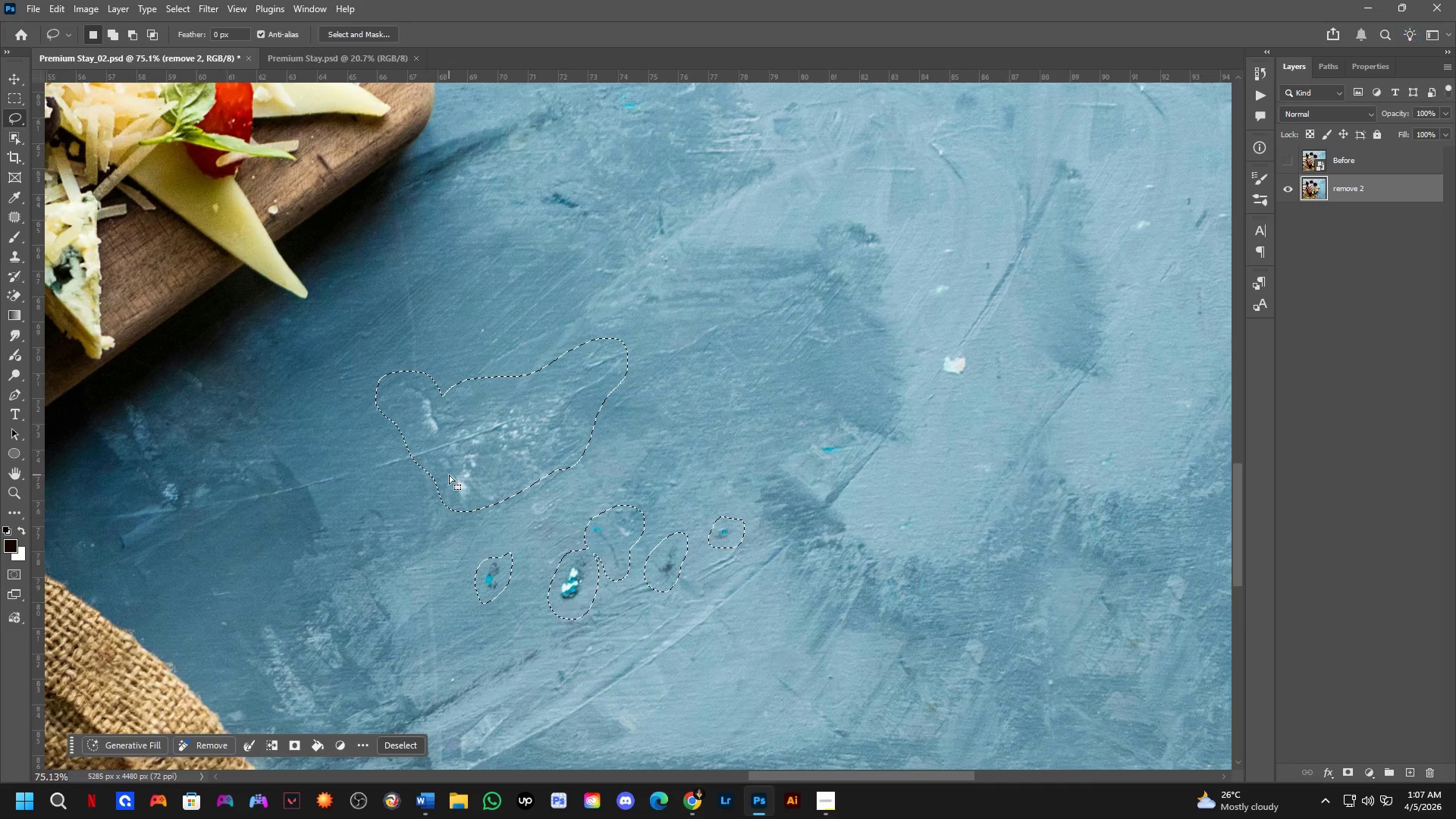 
hold_key(key=ShiftLeft, duration=0.31)
left_click_drag(start_coordinate=[535, 474], to_coordinate=[579, 456])
 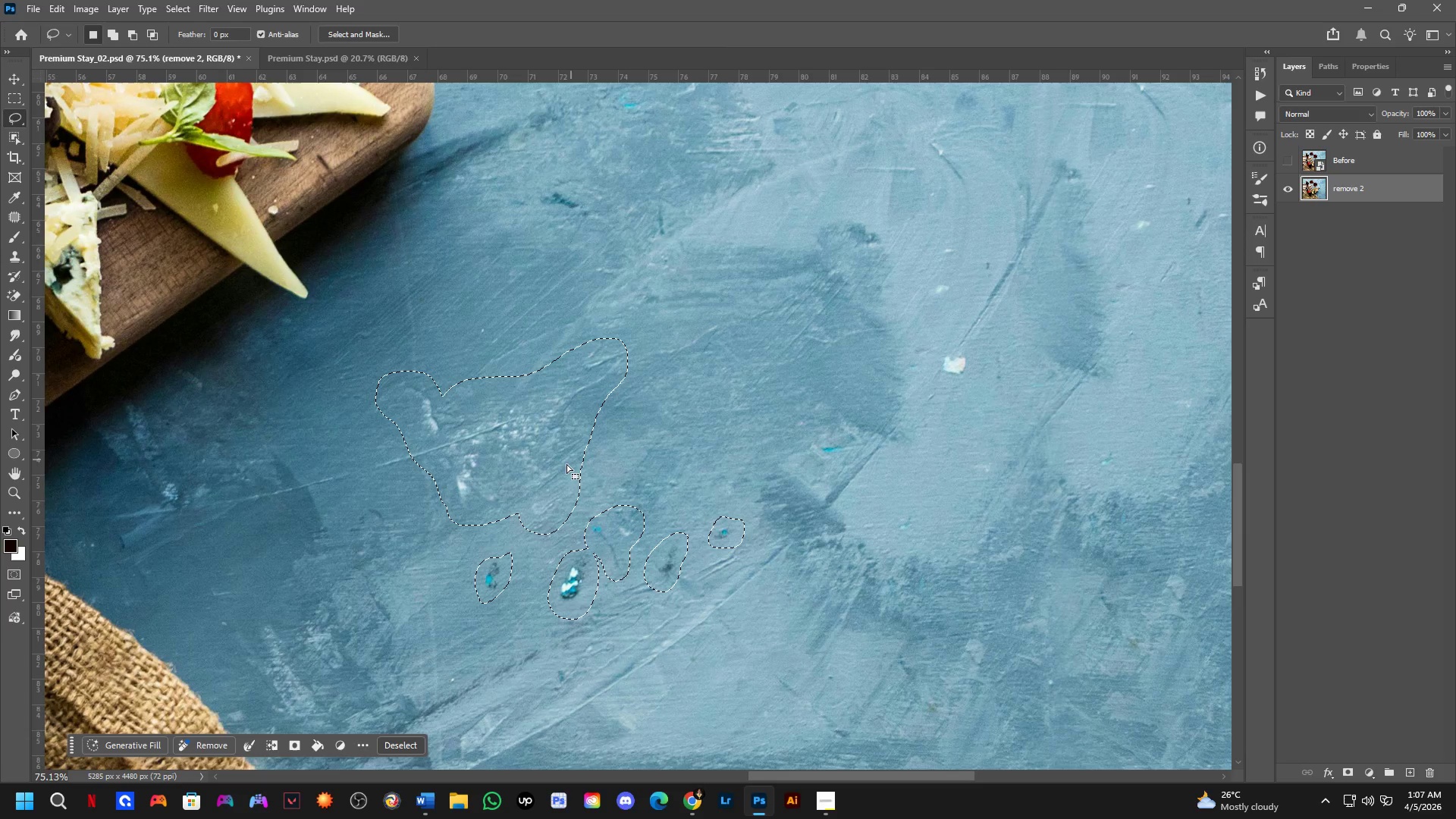 
hold_key(key=Space, duration=0.59)
 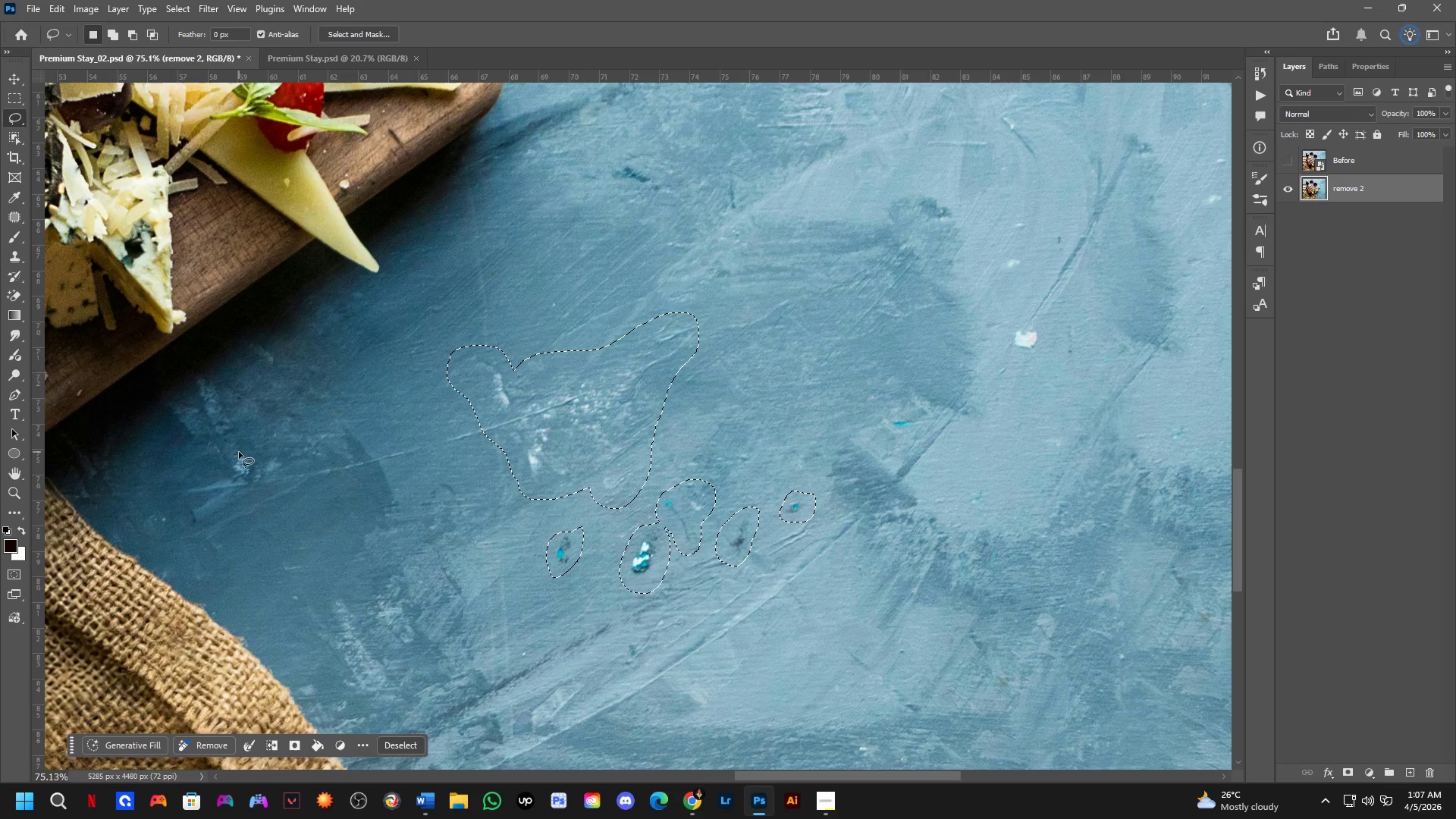 
left_click_drag(start_coordinate=[473, 497], to_coordinate=[544, 471])
 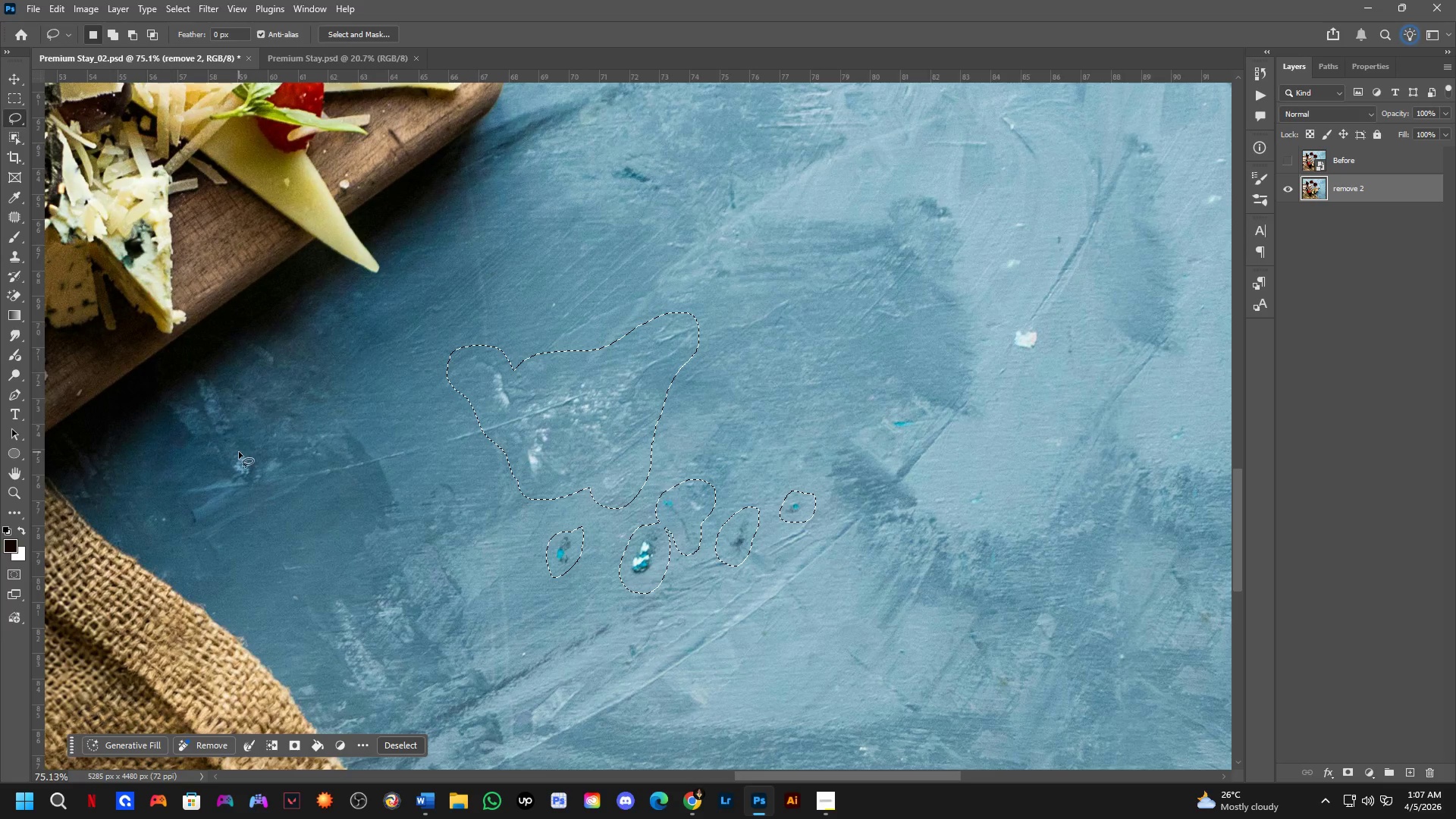 
key(Shift+ShiftLeft)
 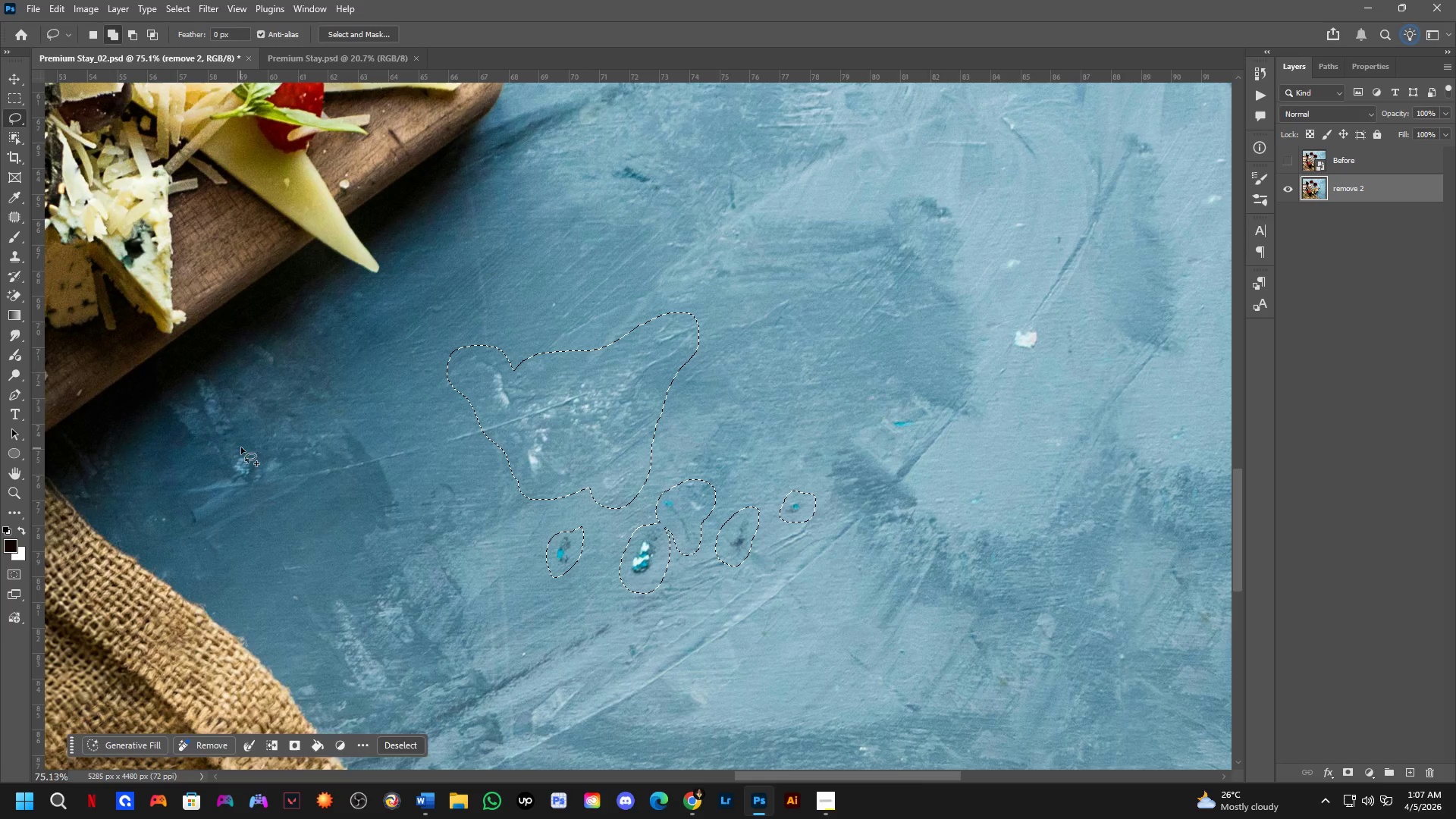 
left_click_drag(start_coordinate=[241, 447], to_coordinate=[282, 485])
 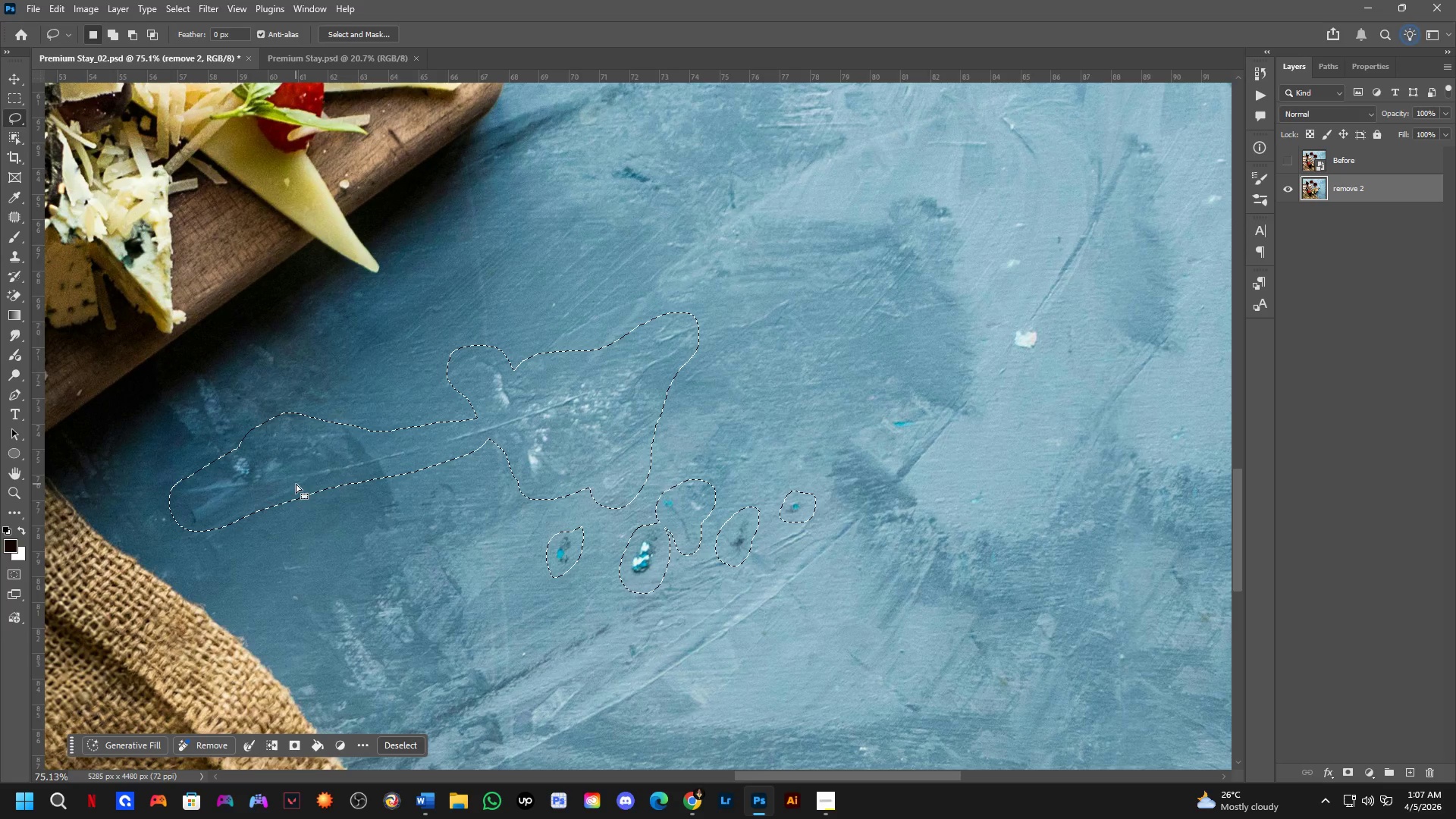 
hold_key(key=Space, duration=0.53)
 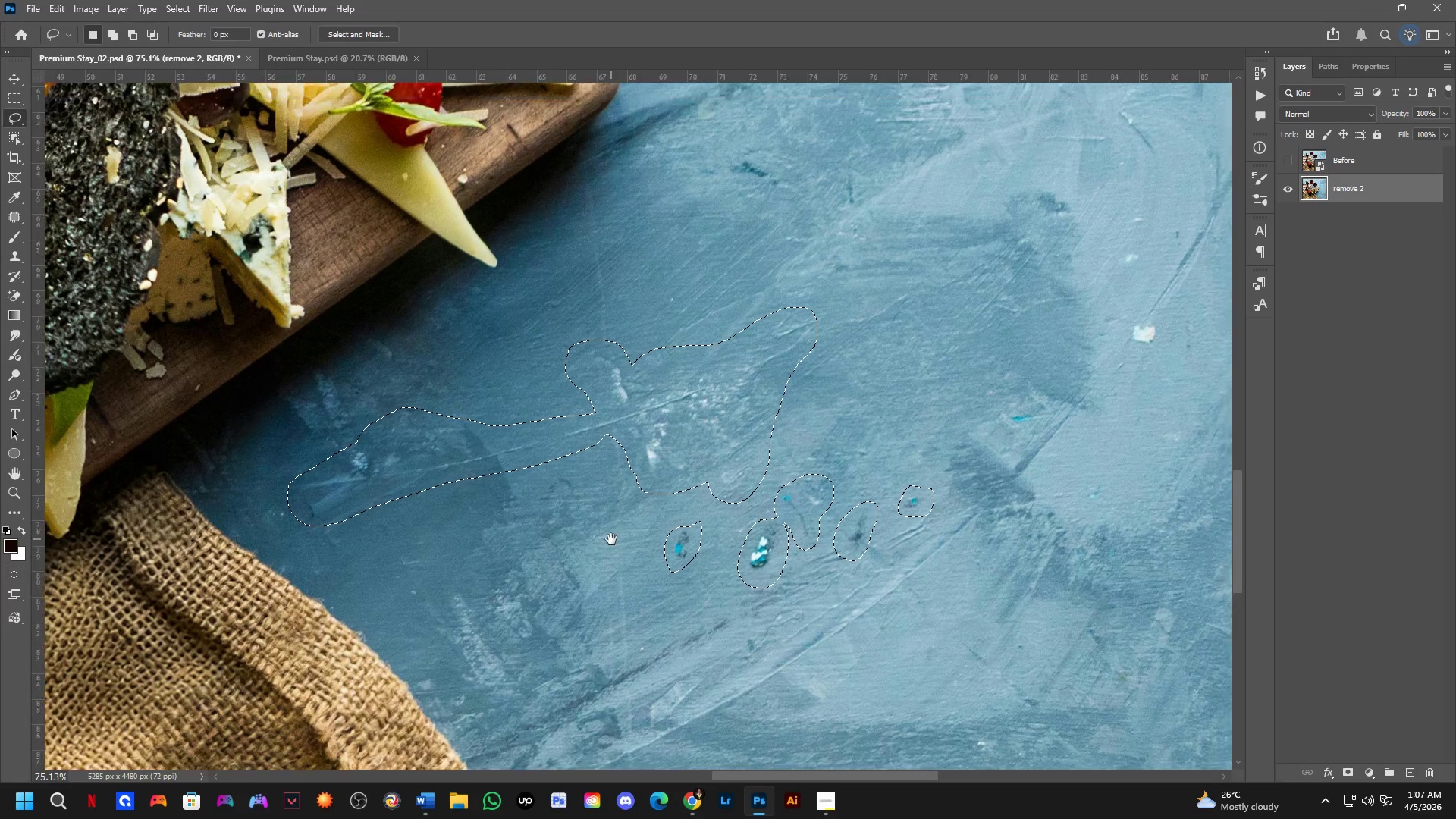 
left_click_drag(start_coordinate=[297, 484], to_coordinate=[428, 455])
 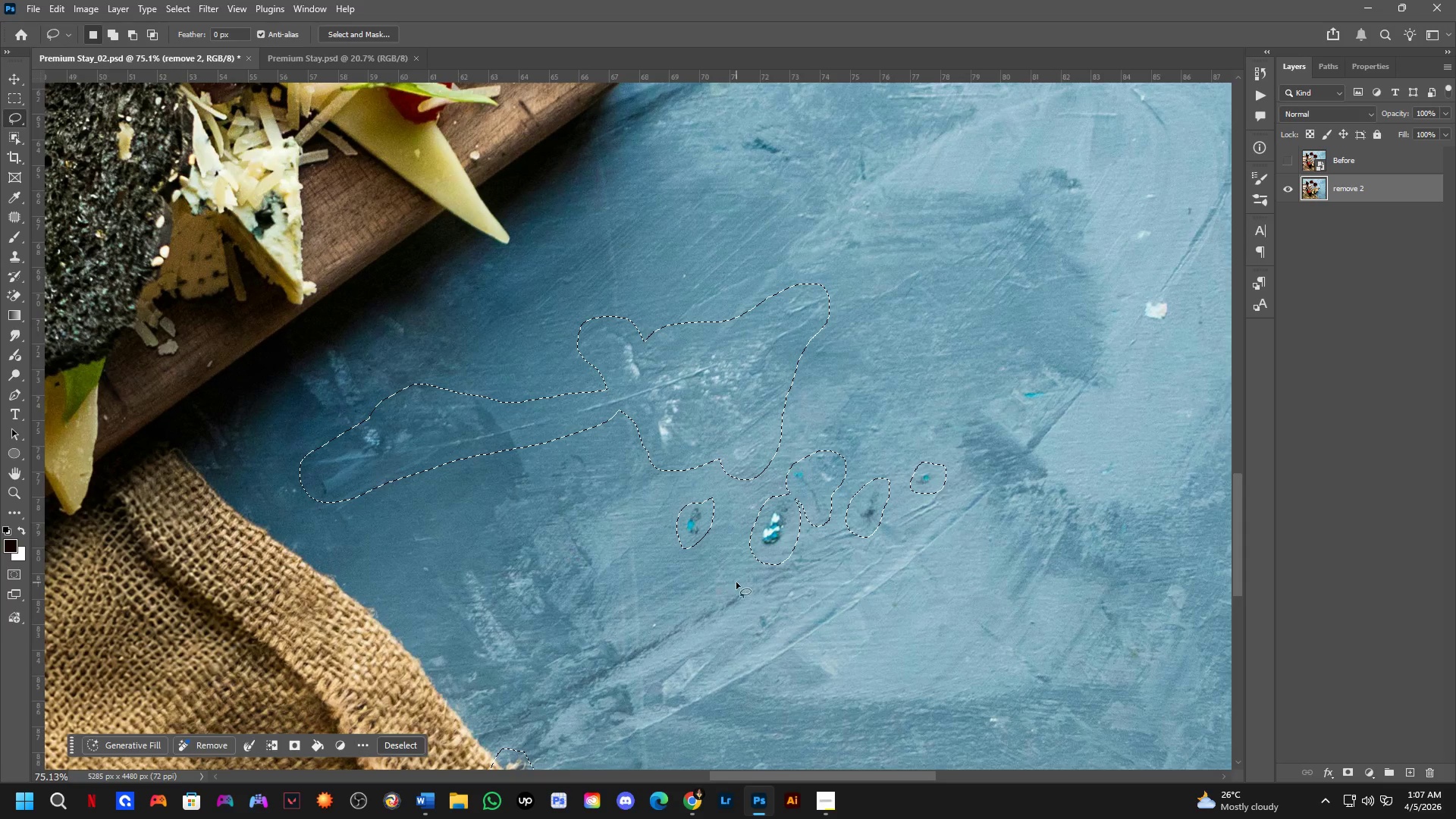 
hold_key(key=Space, duration=0.47)
 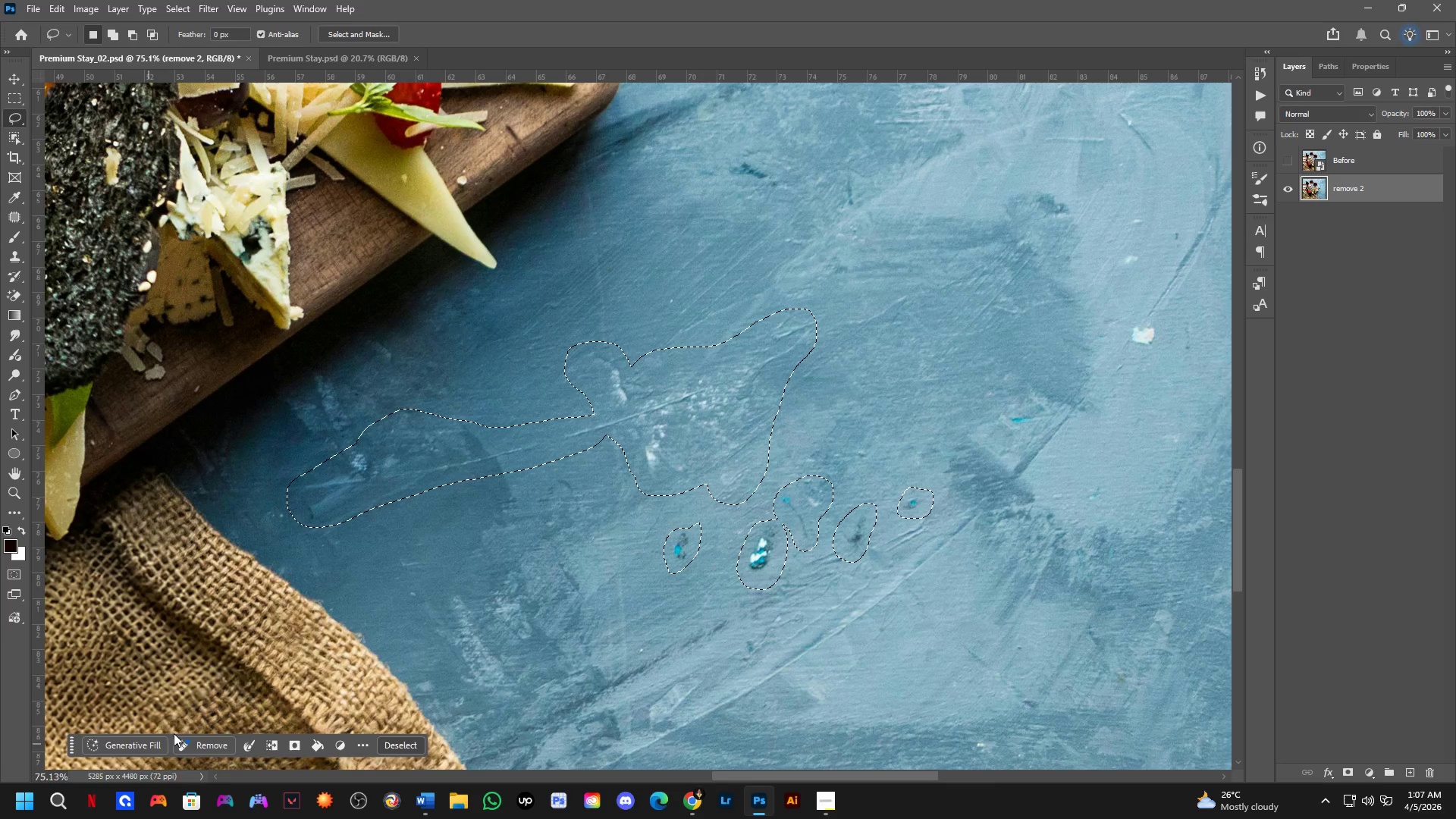 
left_click_drag(start_coordinate=[624, 515], to_coordinate=[611, 540])
 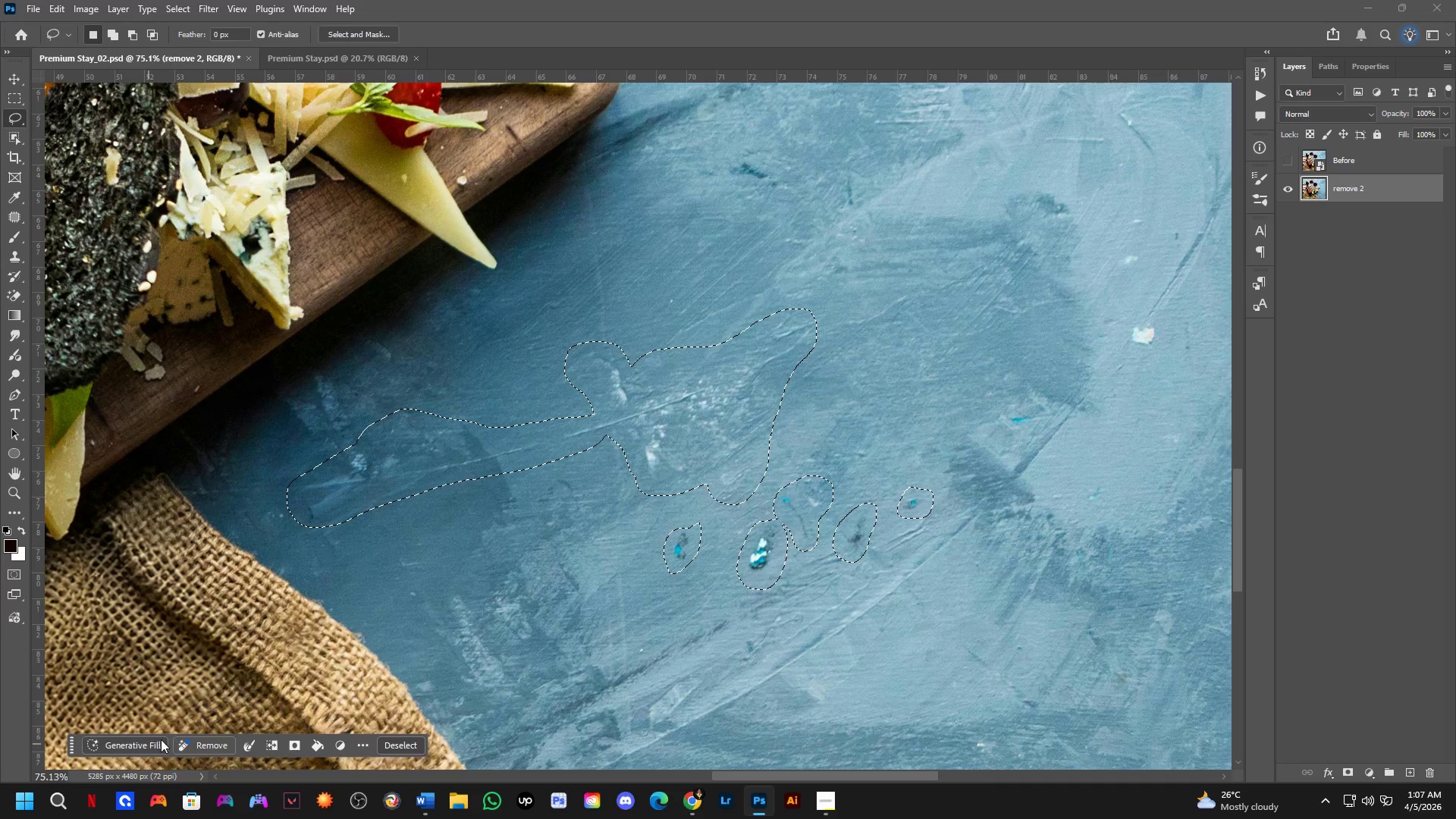 
double_click([147, 744])
 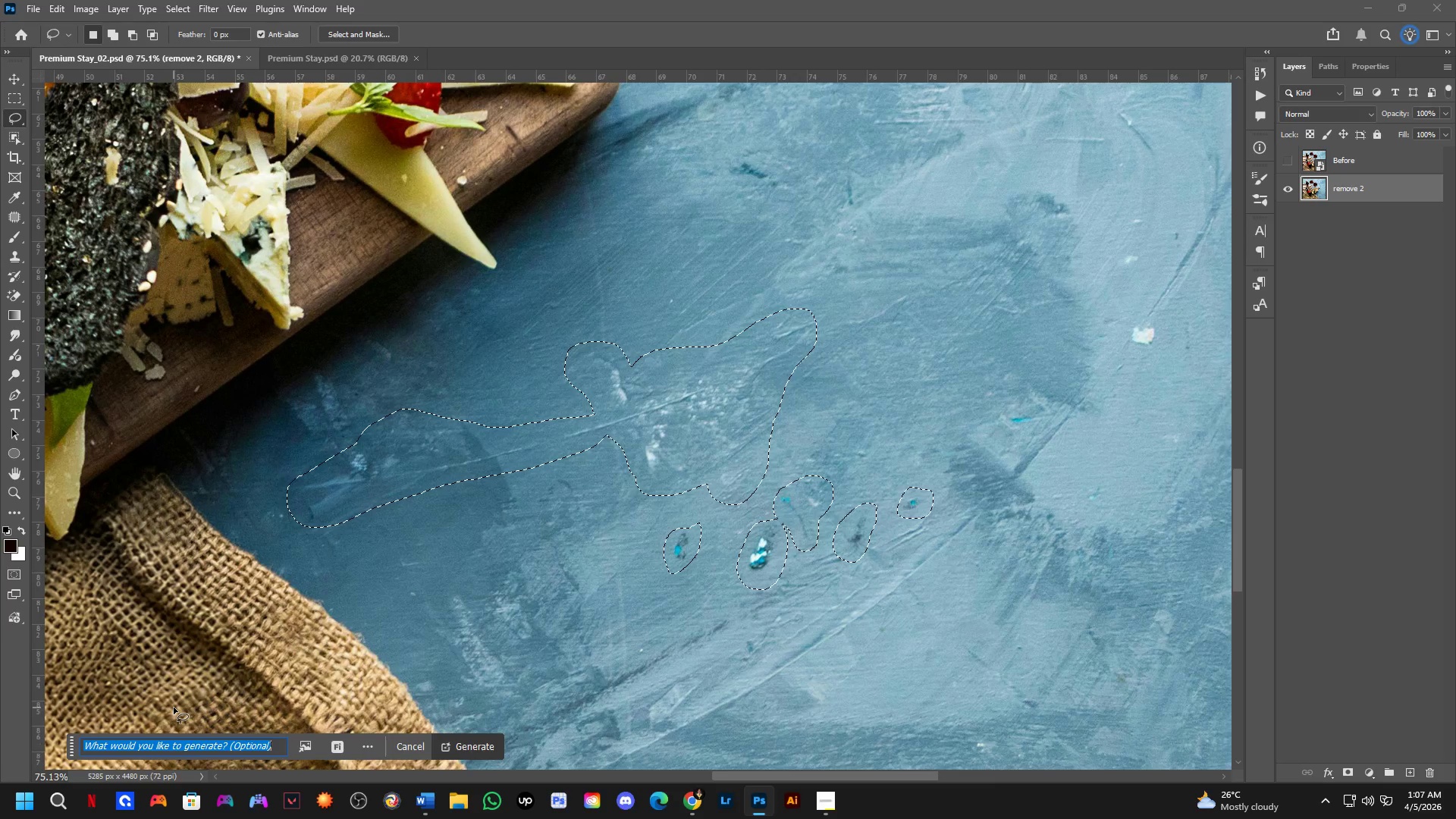 
type(remove)
 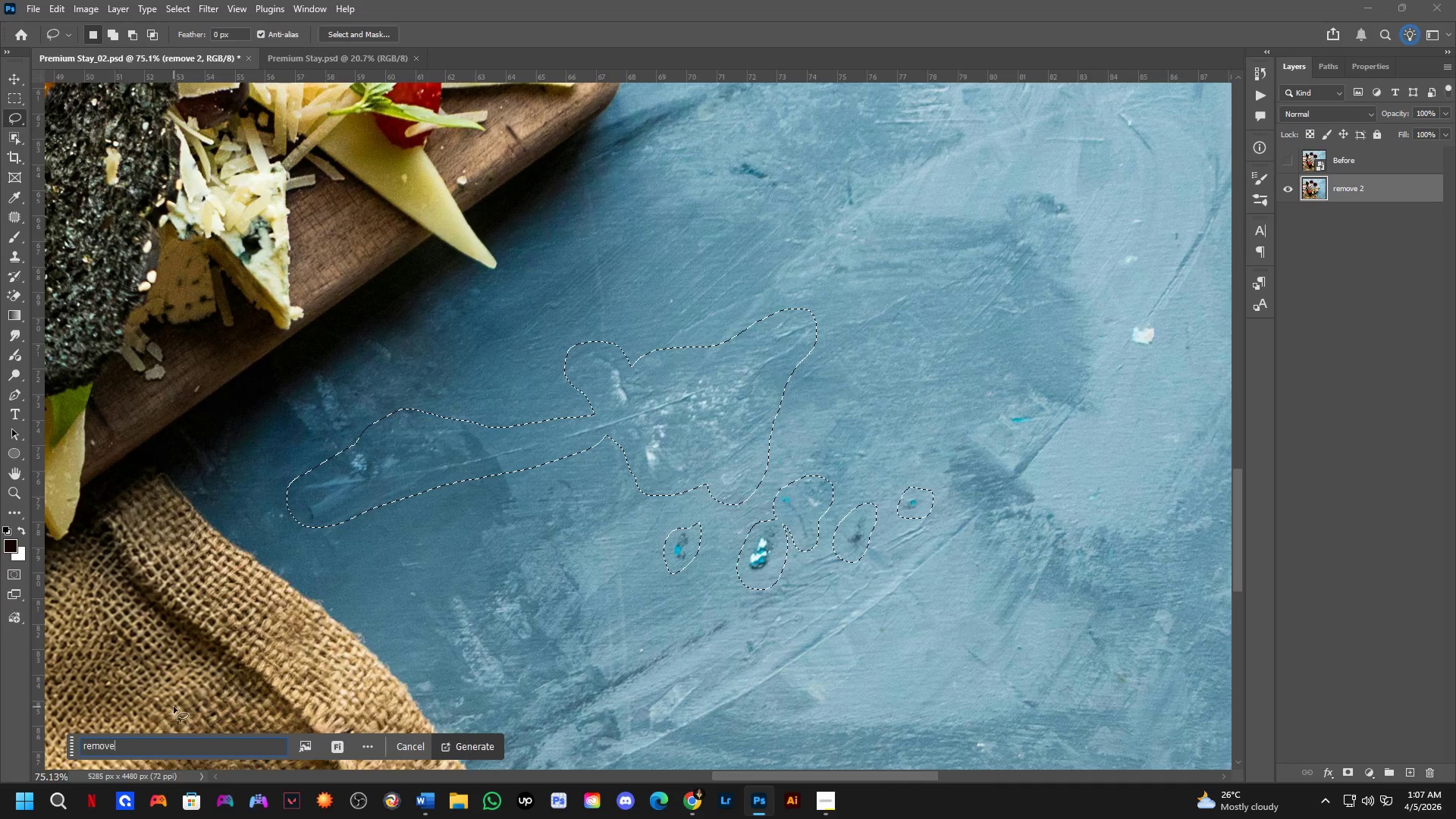 
key(Enter)
 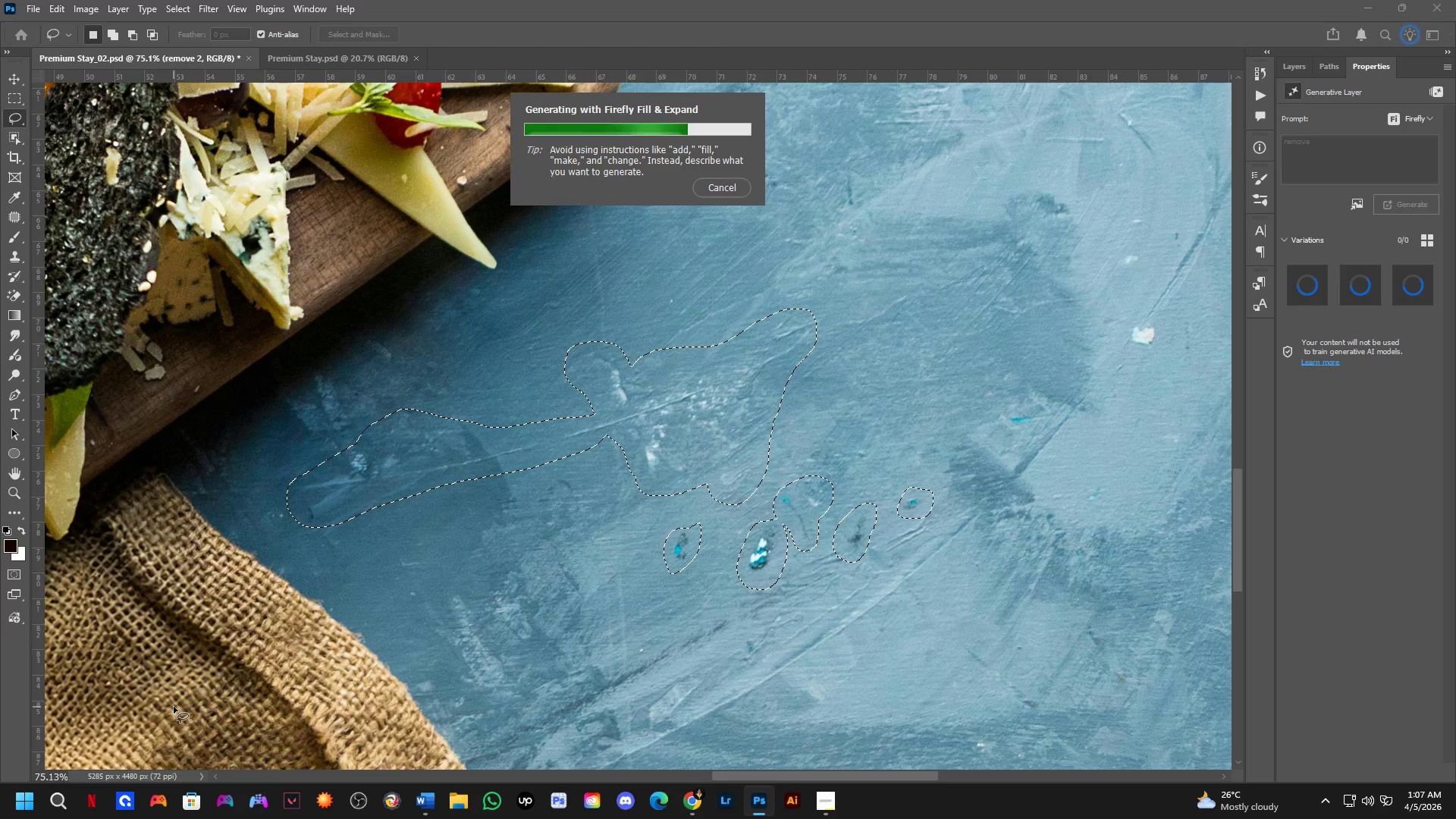 
wait(15.64)
 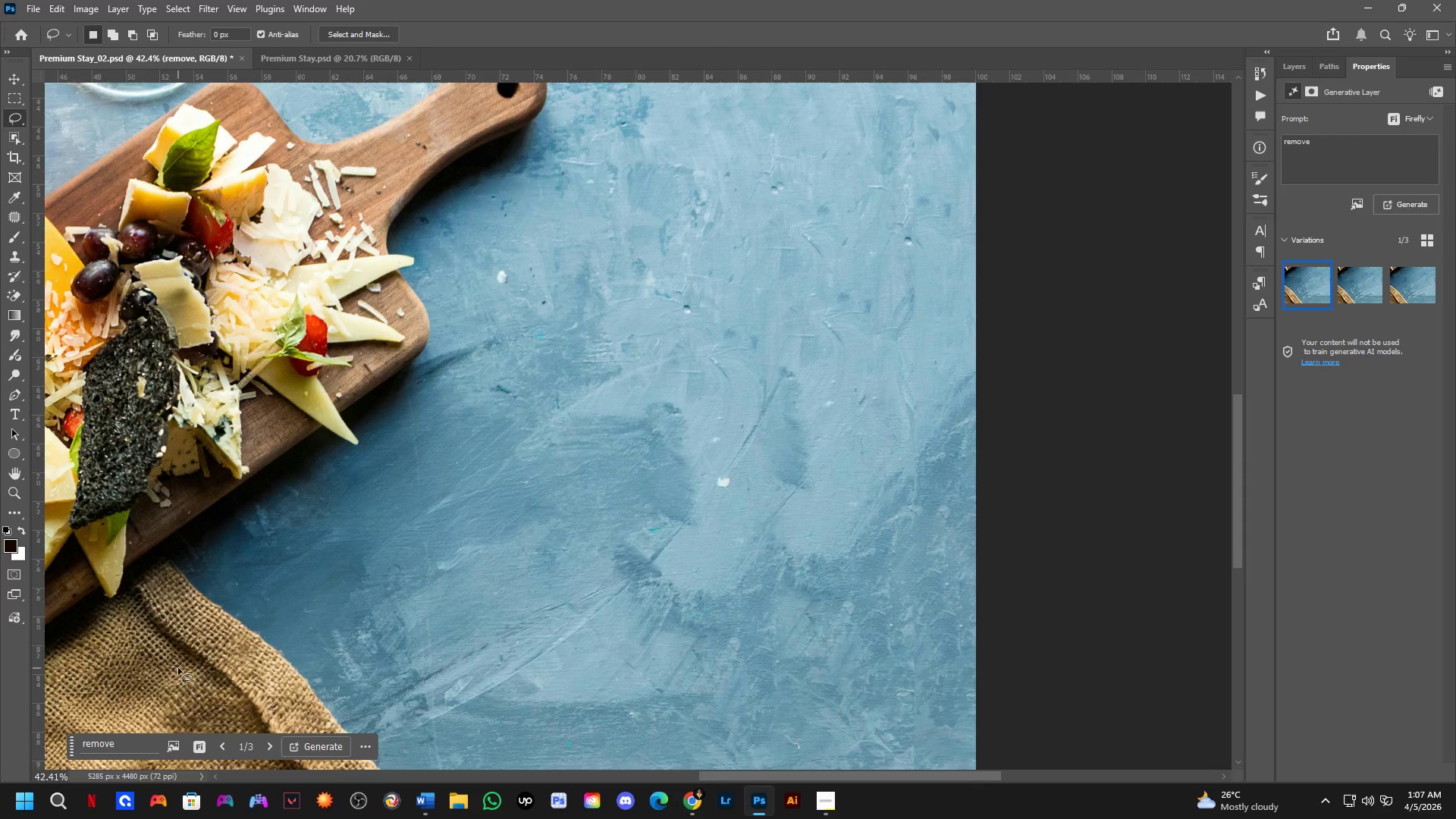 
hold_key(key=Space, duration=0.53)
 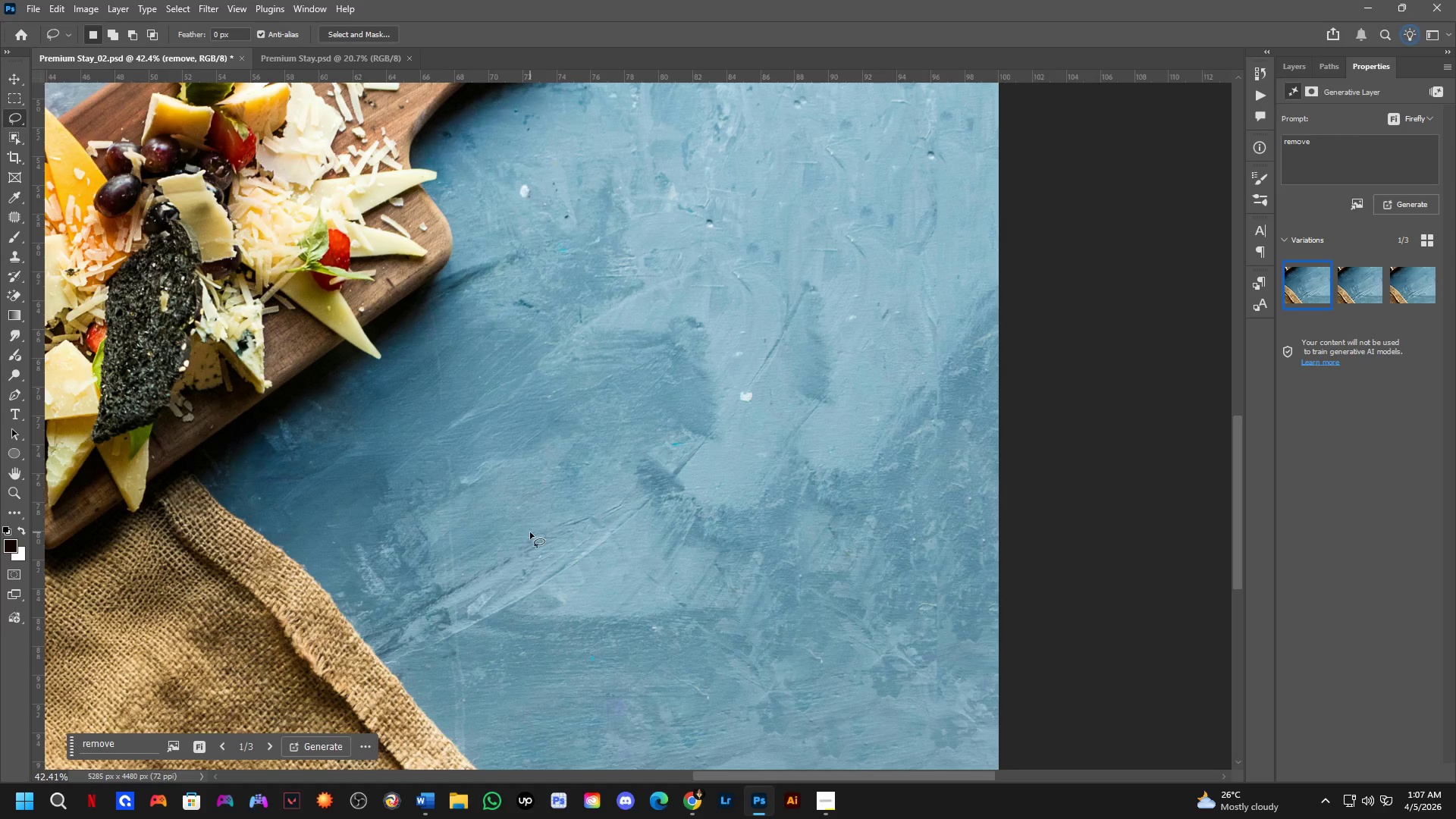 
left_click_drag(start_coordinate=[551, 536], to_coordinate=[573, 450])
 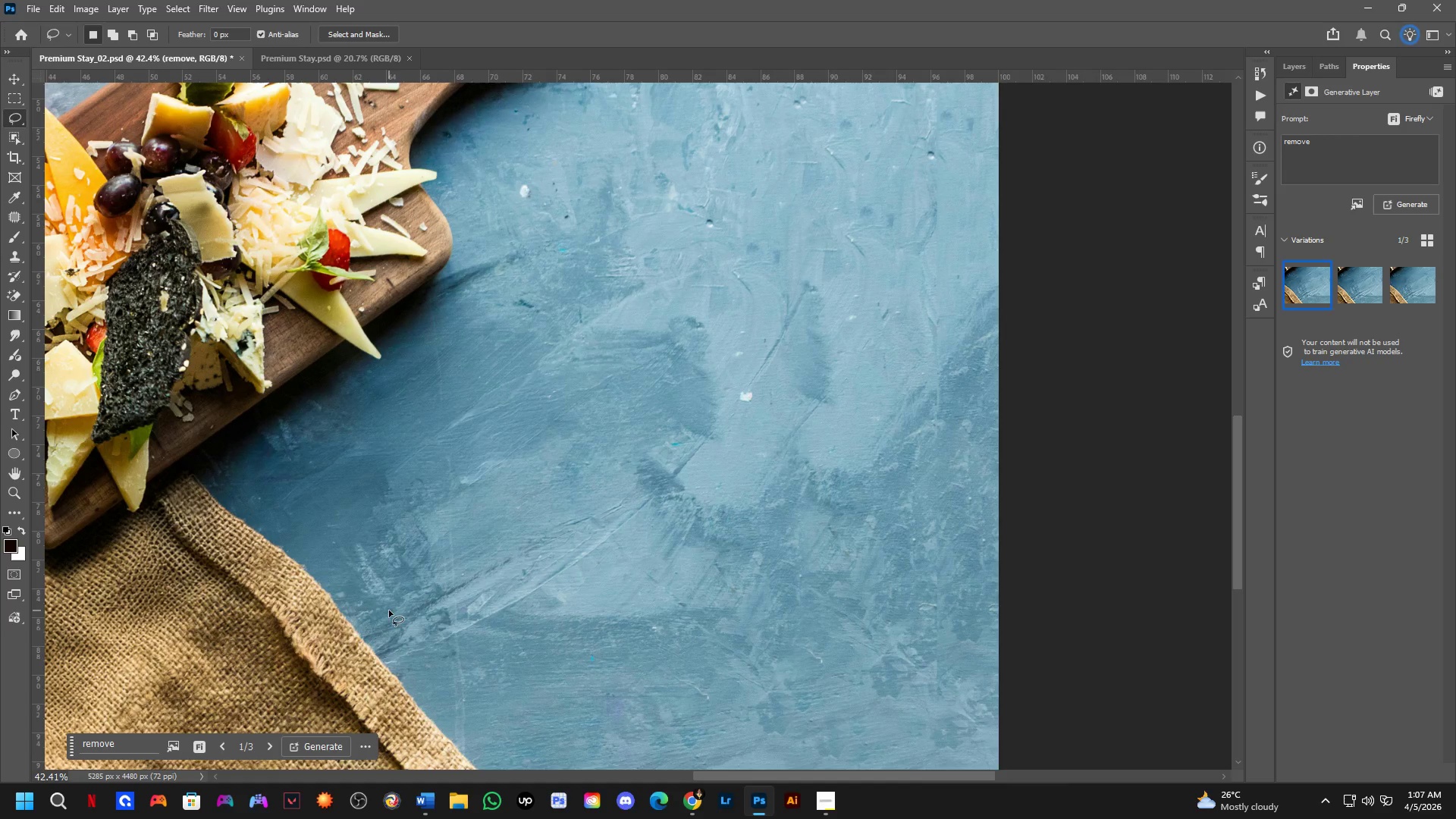 
scroll: coordinate [178, 668], scroll_direction: down, amount: 6.0
 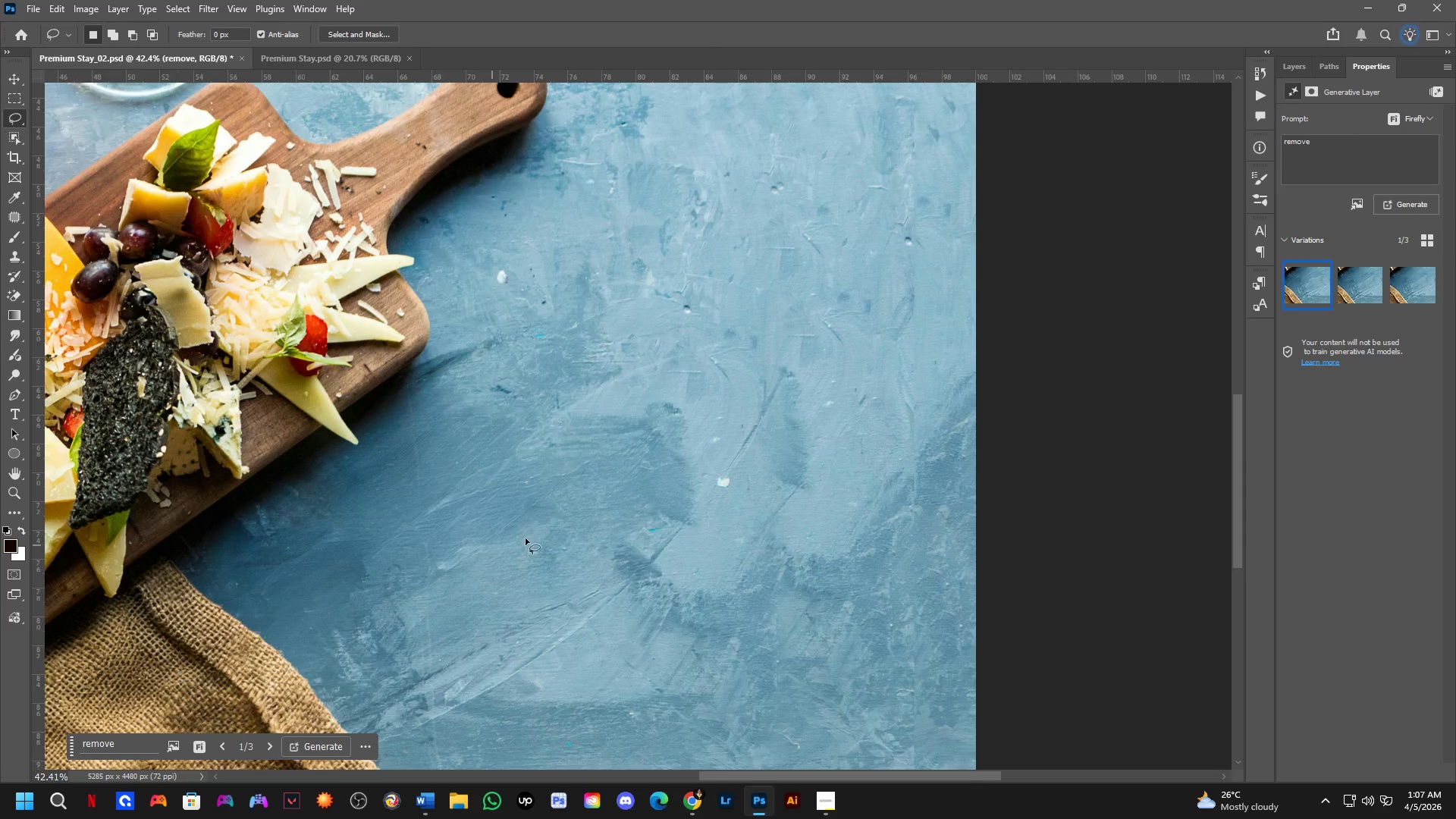 
left_click_drag(start_coordinate=[379, 607], to_coordinate=[369, 642])
 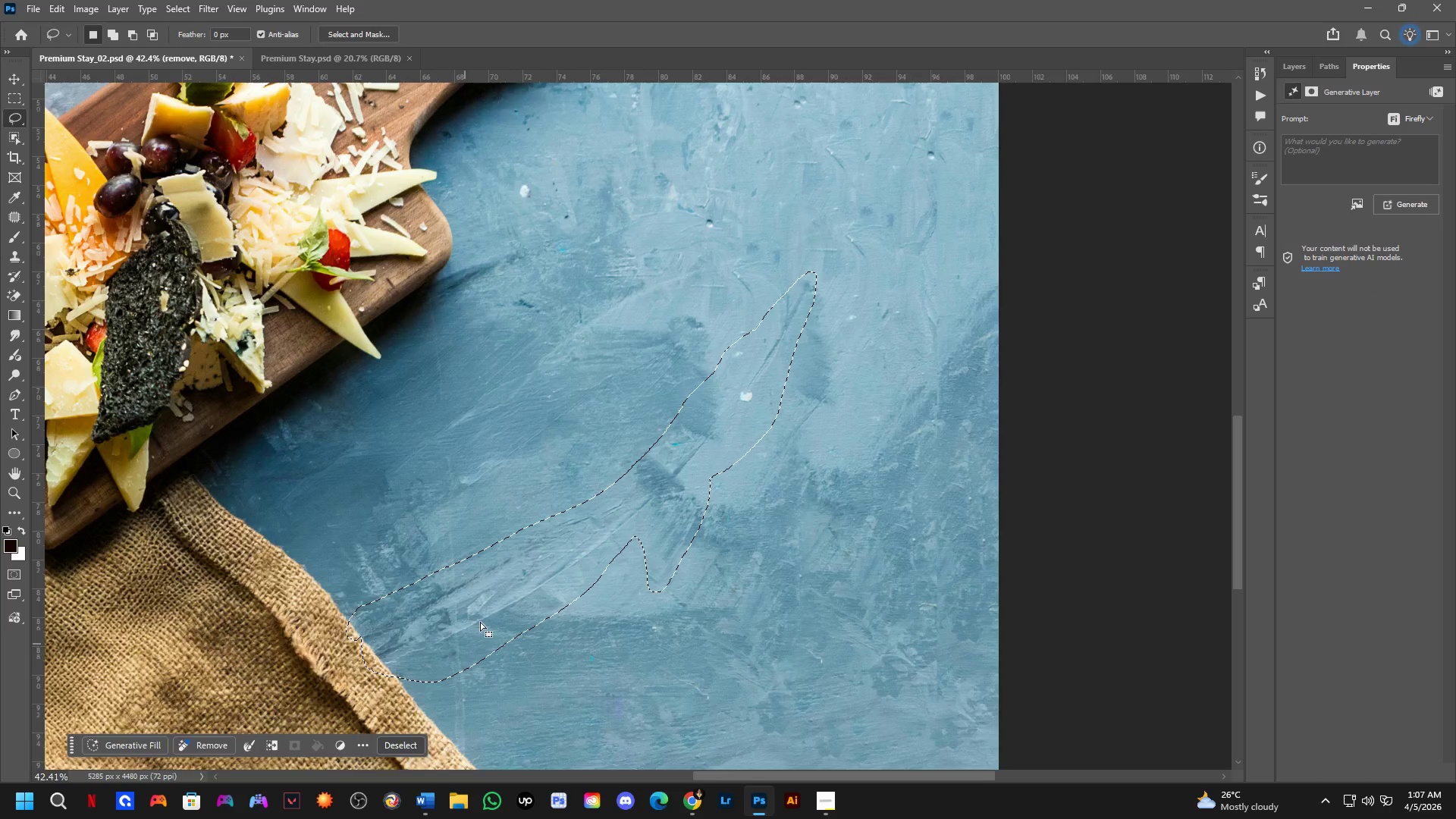 
hold_key(key=Space, duration=0.59)
 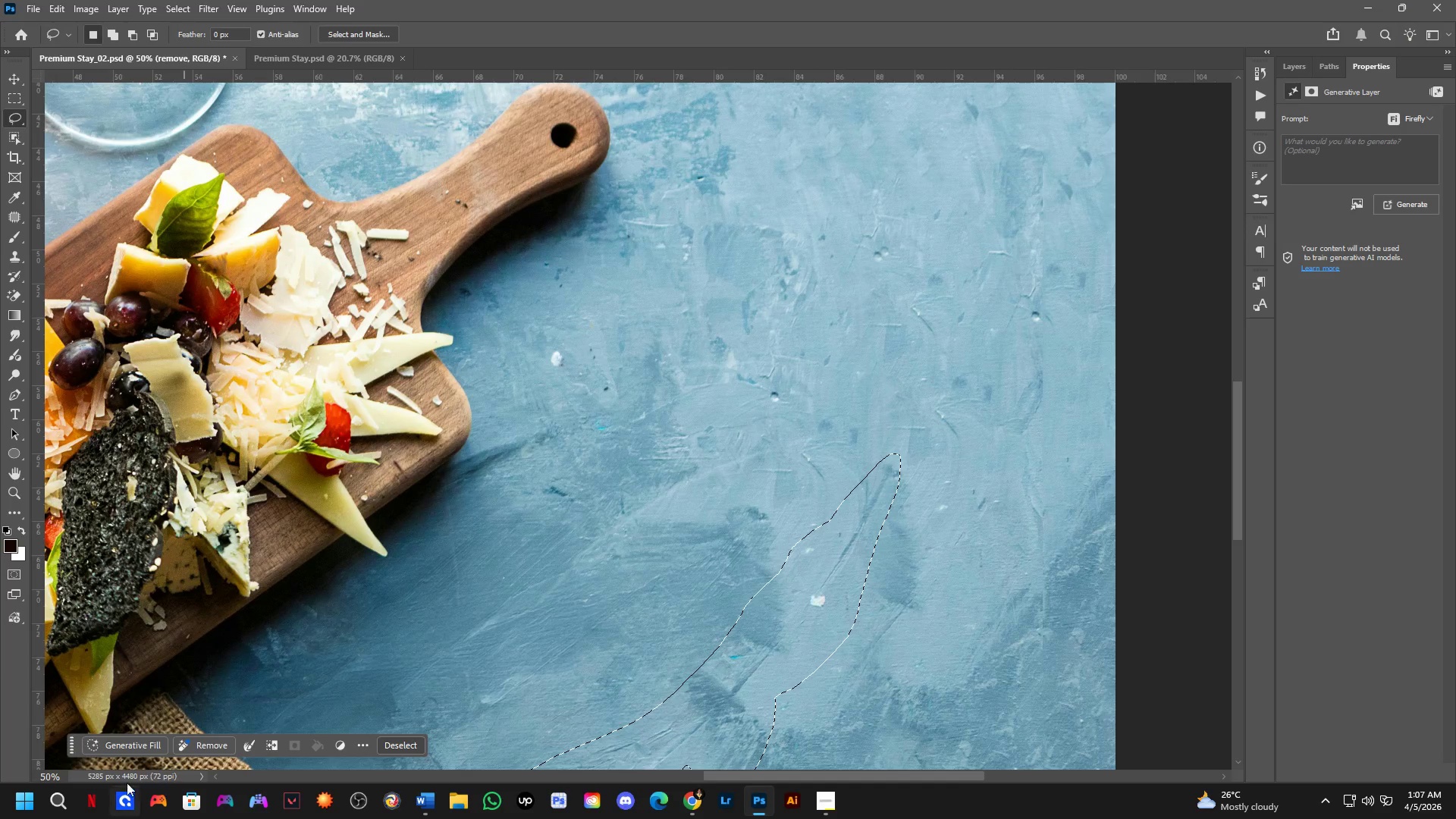 
left_click_drag(start_coordinate=[598, 417], to_coordinate=[598, 525])
 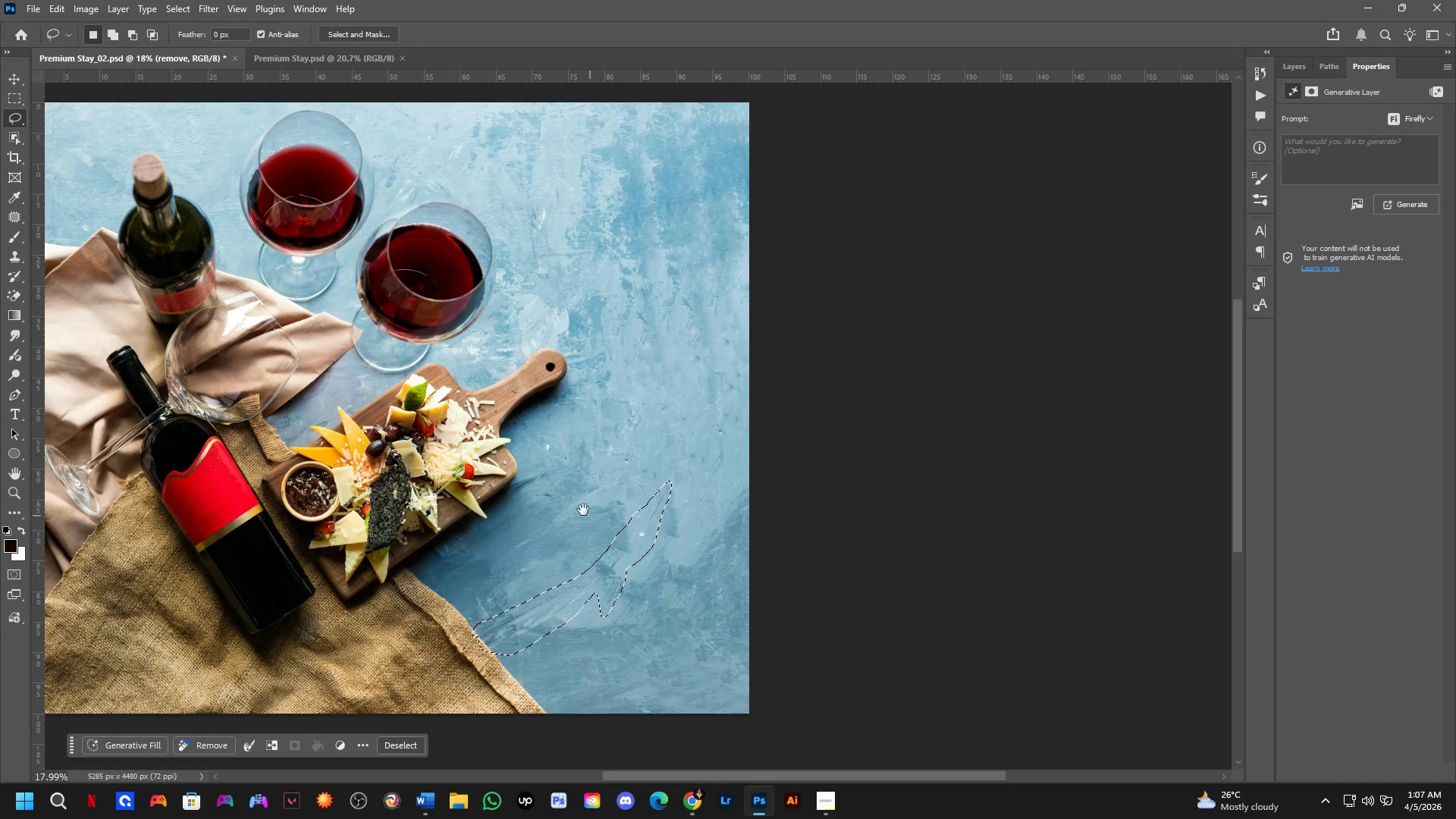 
scroll: coordinate [567, 436], scroll_direction: down, amount: 9.0
 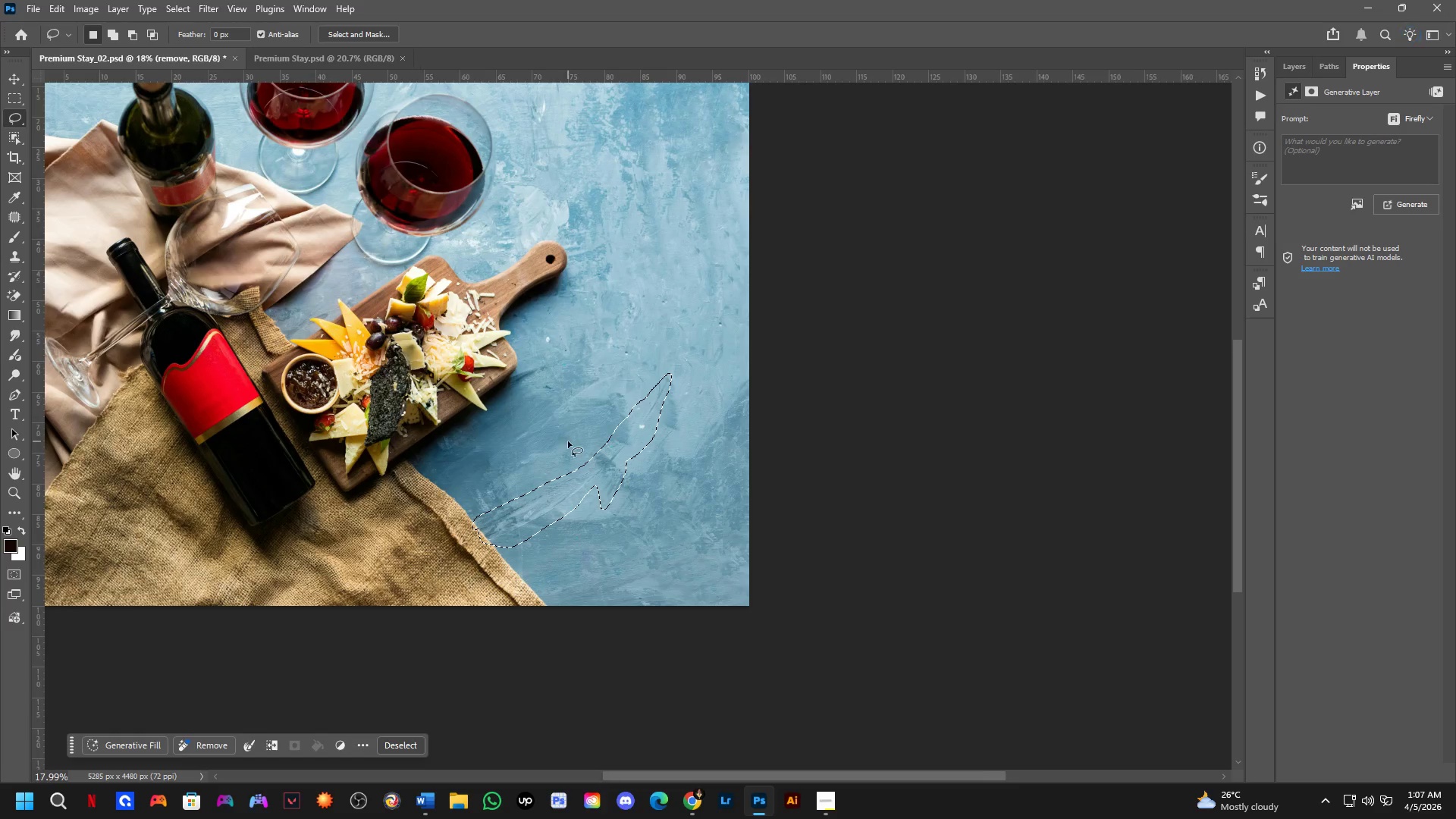 
key(Shift+ShiftLeft)
 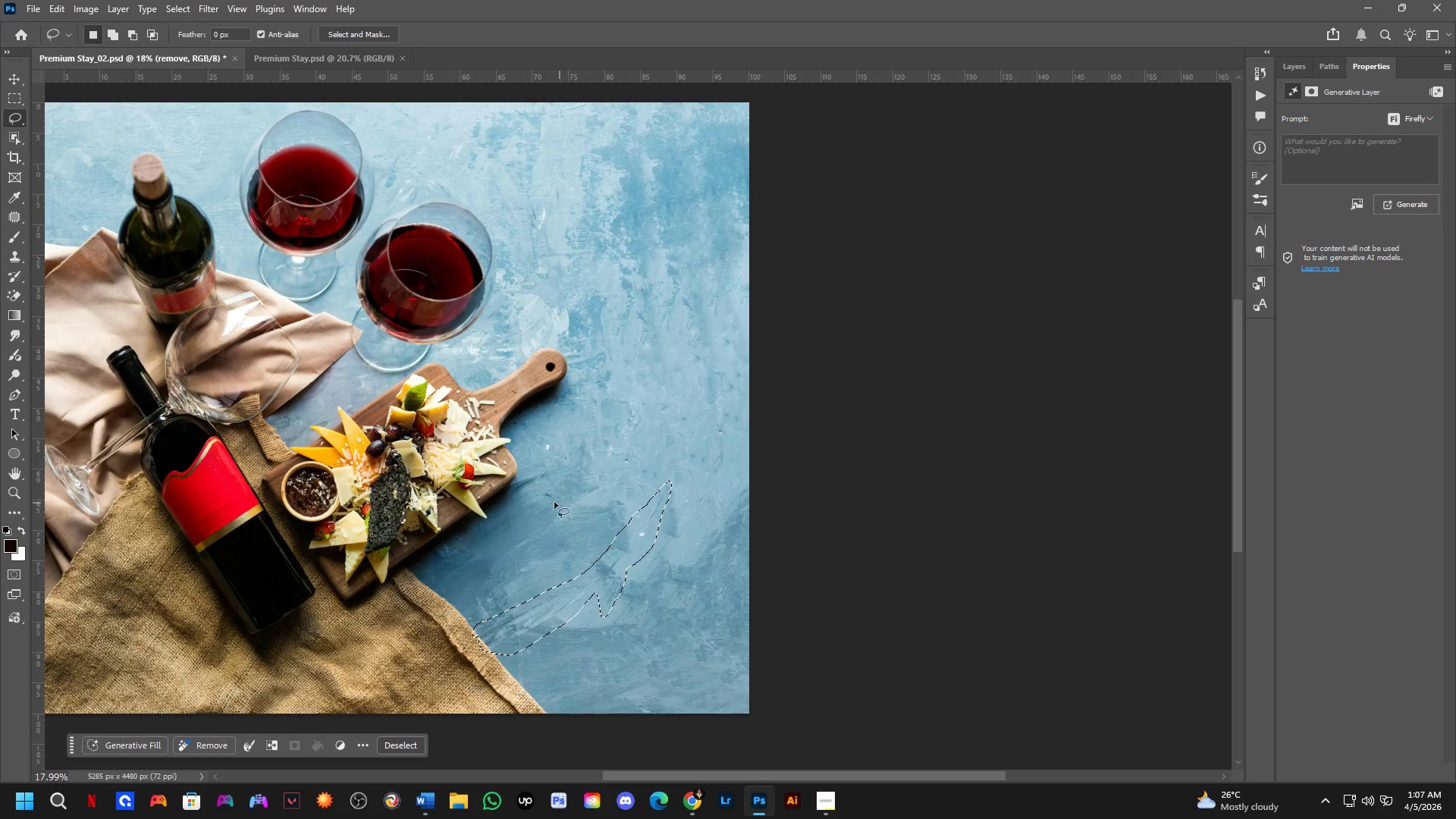 
scroll: coordinate [543, 497], scroll_direction: up, amount: 3.0
 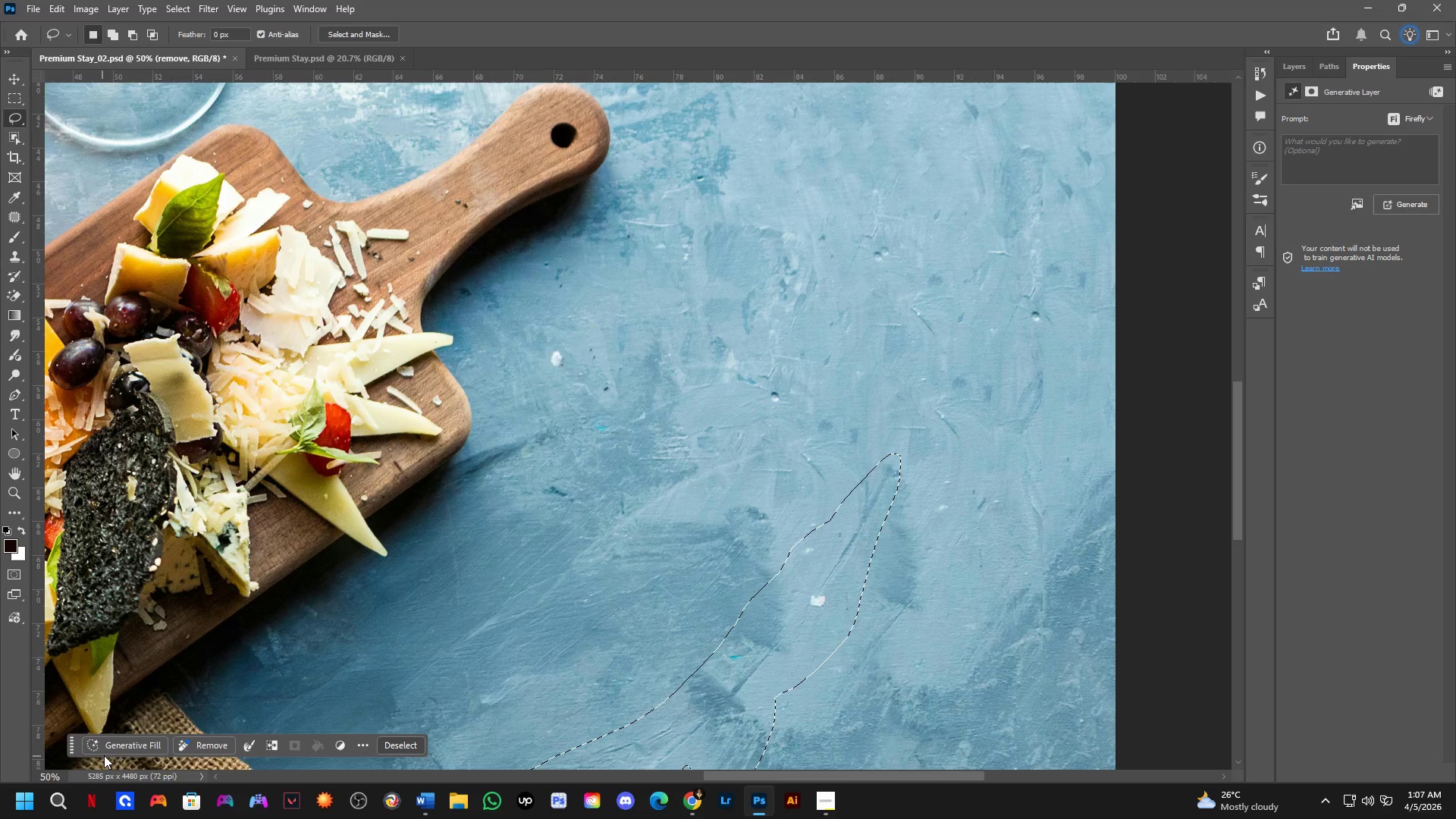 
left_click([124, 748])
 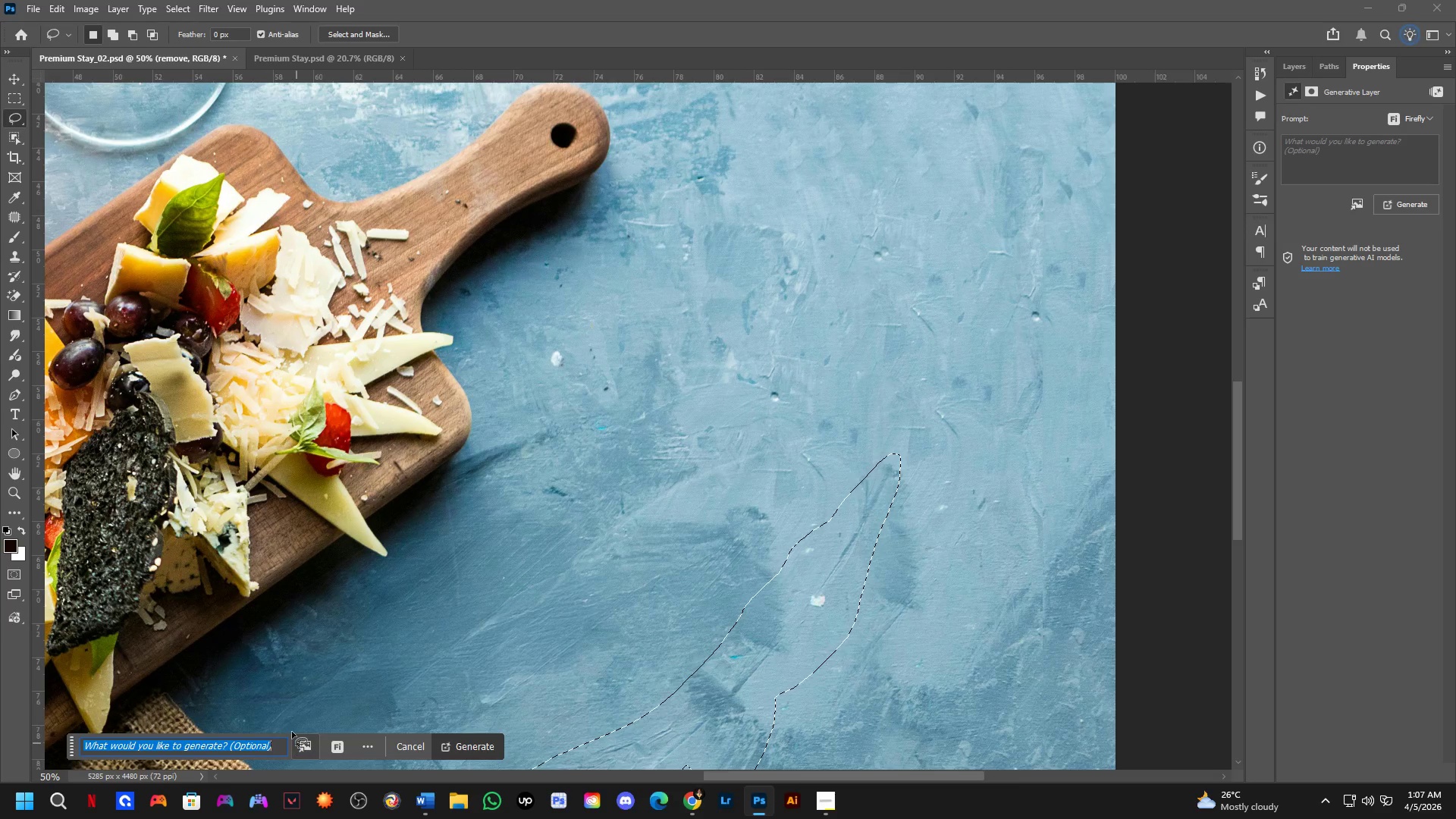 
type(remove)
 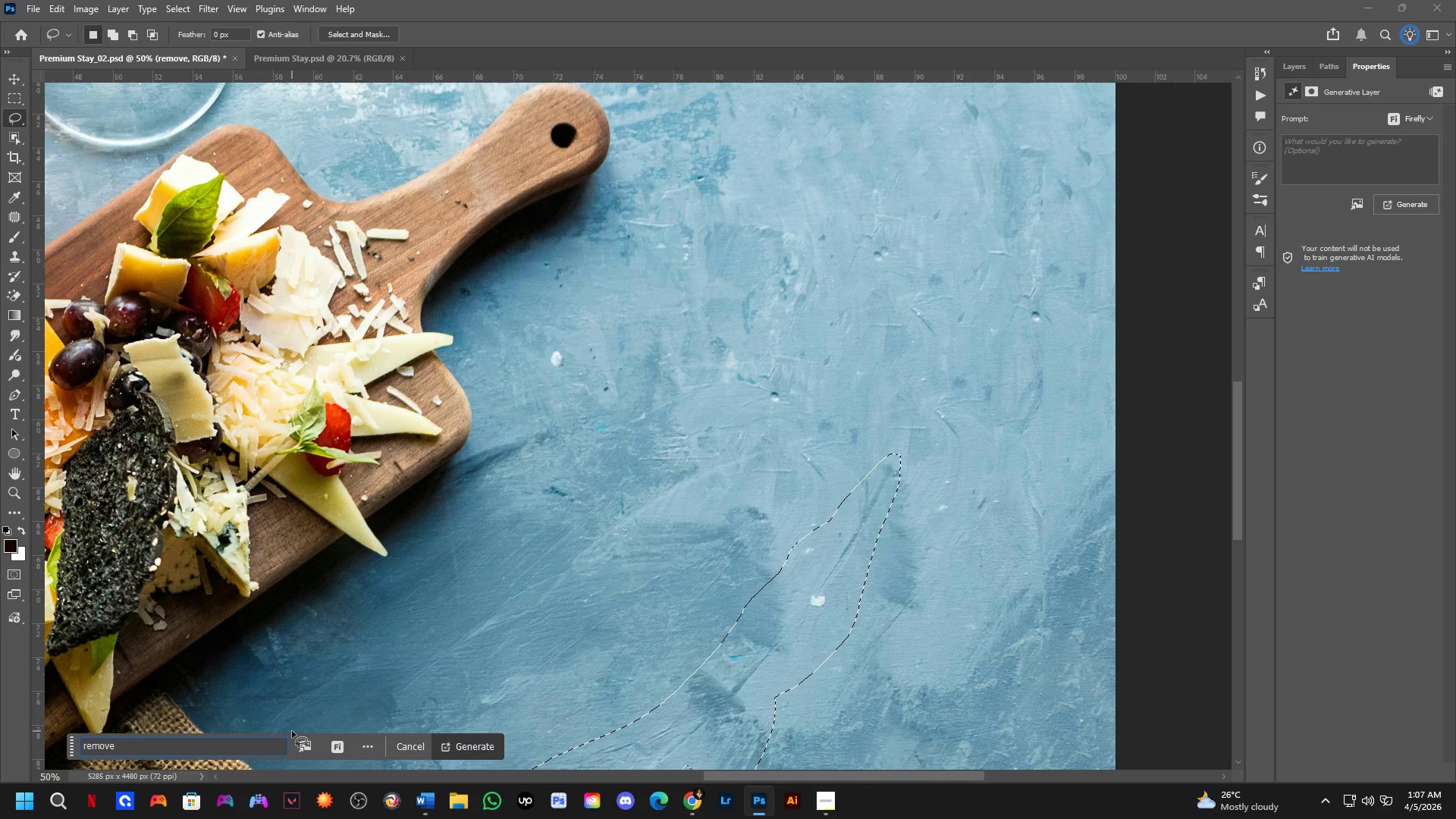 
key(Enter)
 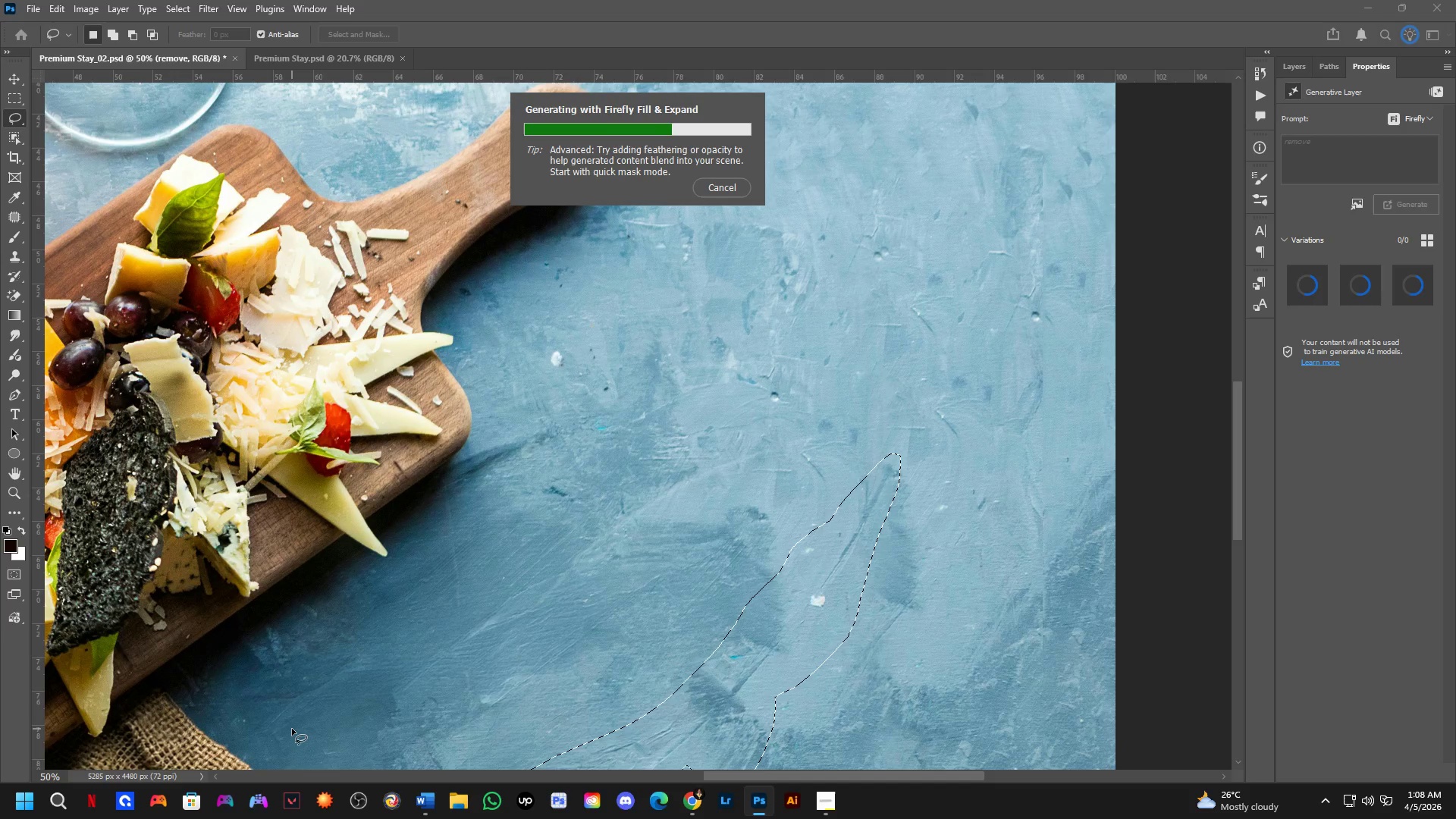 
wait(13.59)
 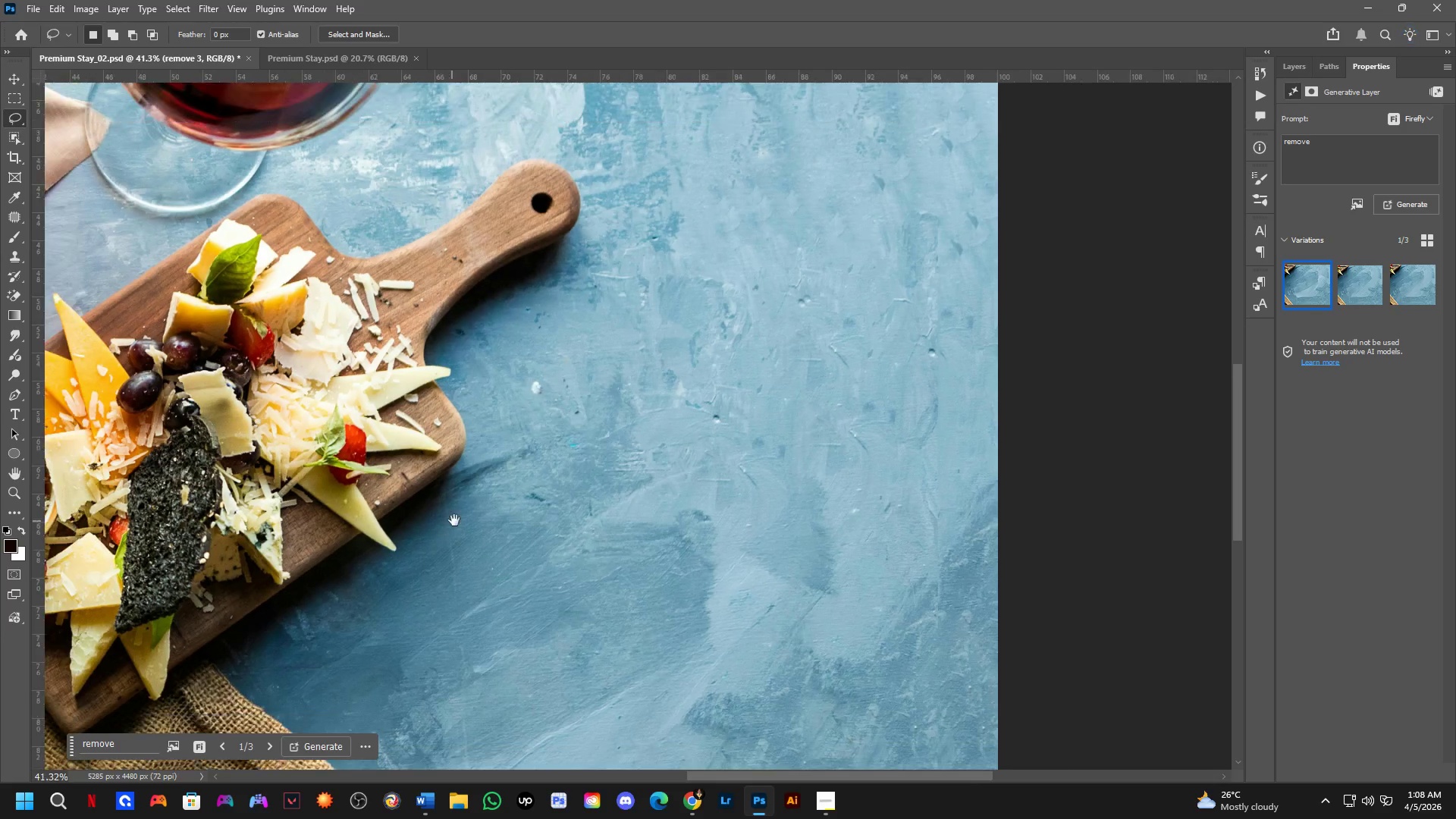 
hold_key(key=Space, duration=1.05)
 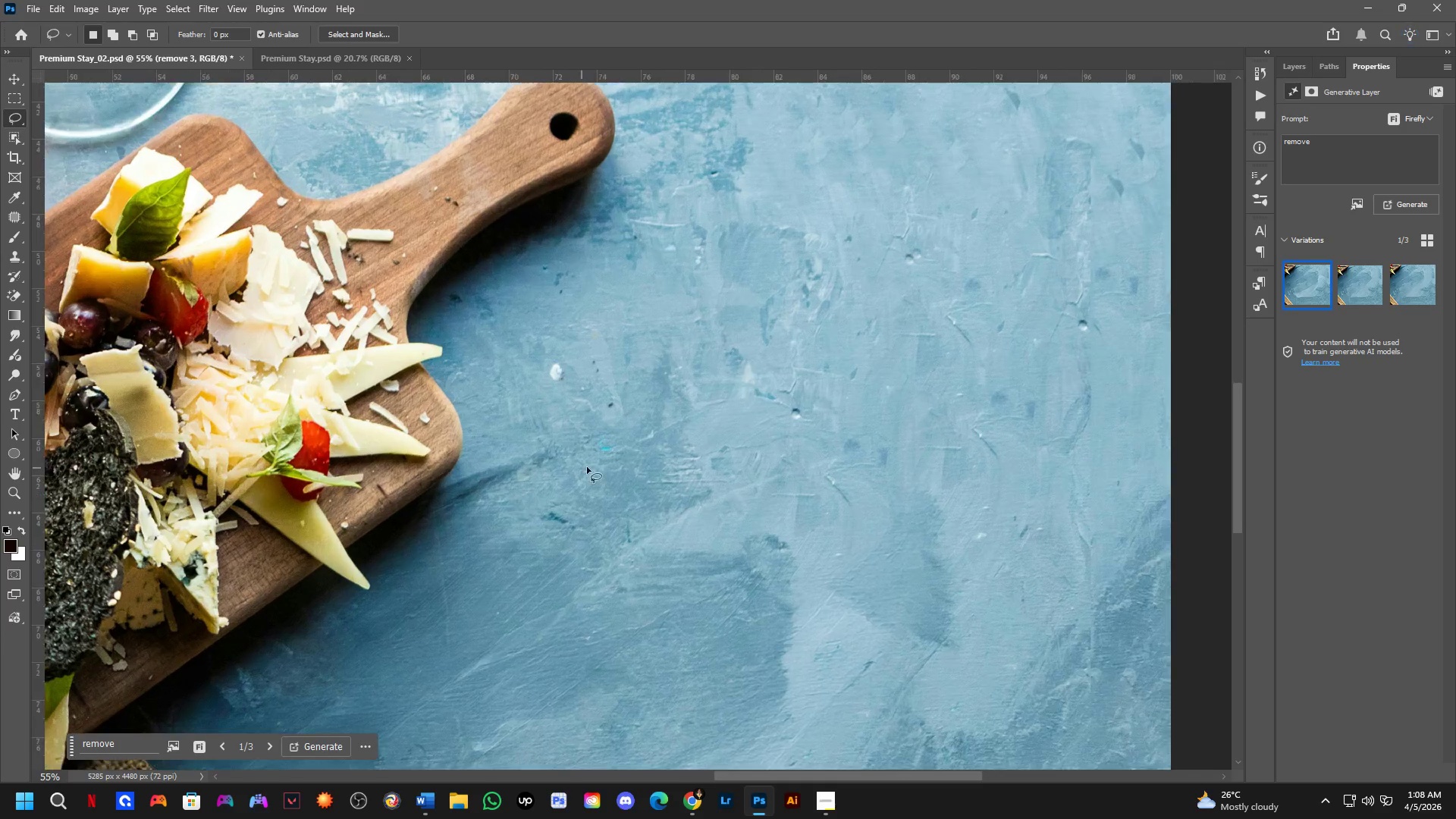 
left_click_drag(start_coordinate=[471, 505], to_coordinate=[480, 520])
 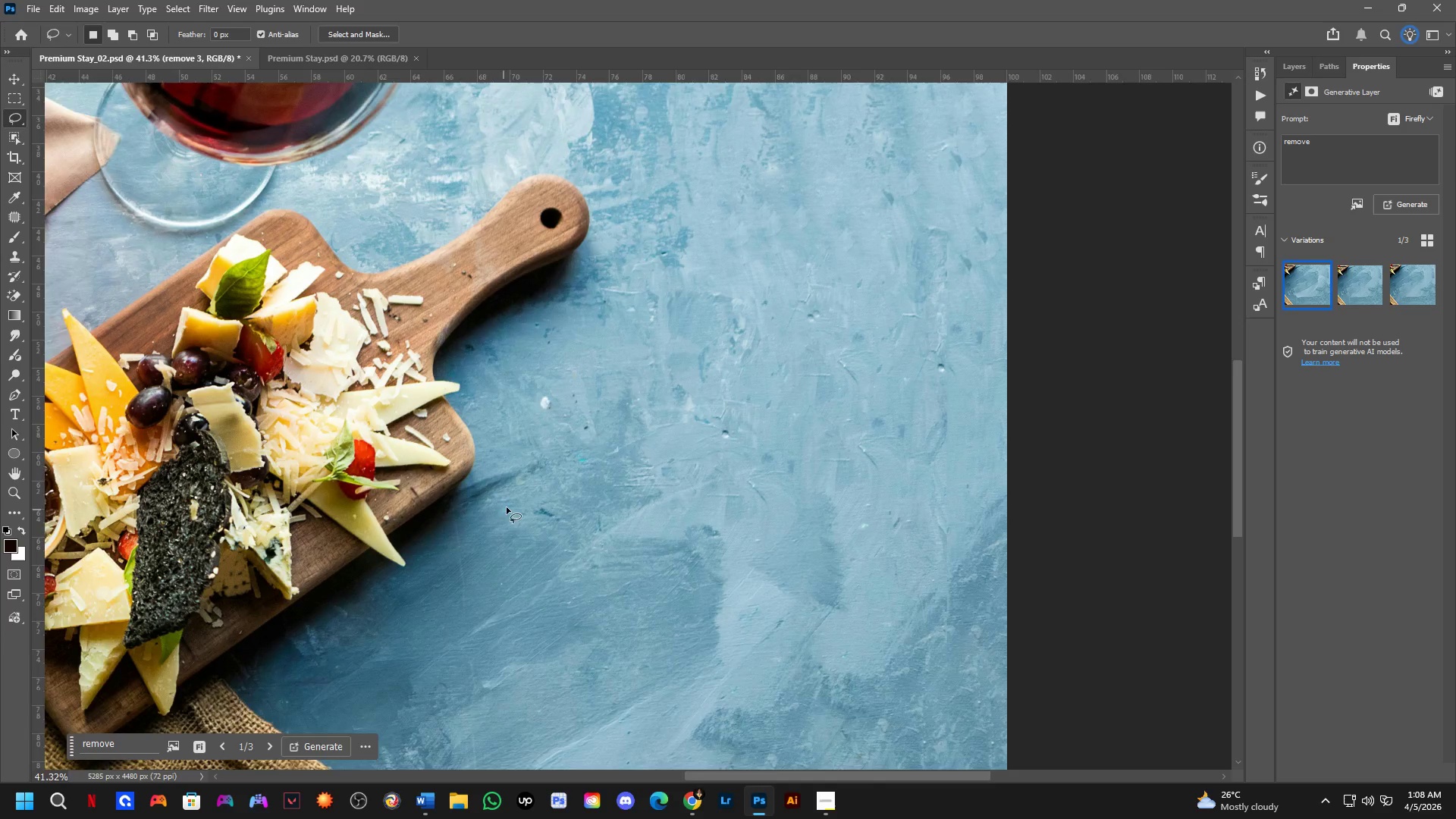 
scroll: coordinate [442, 525], scroll_direction: down, amount: 2.0
 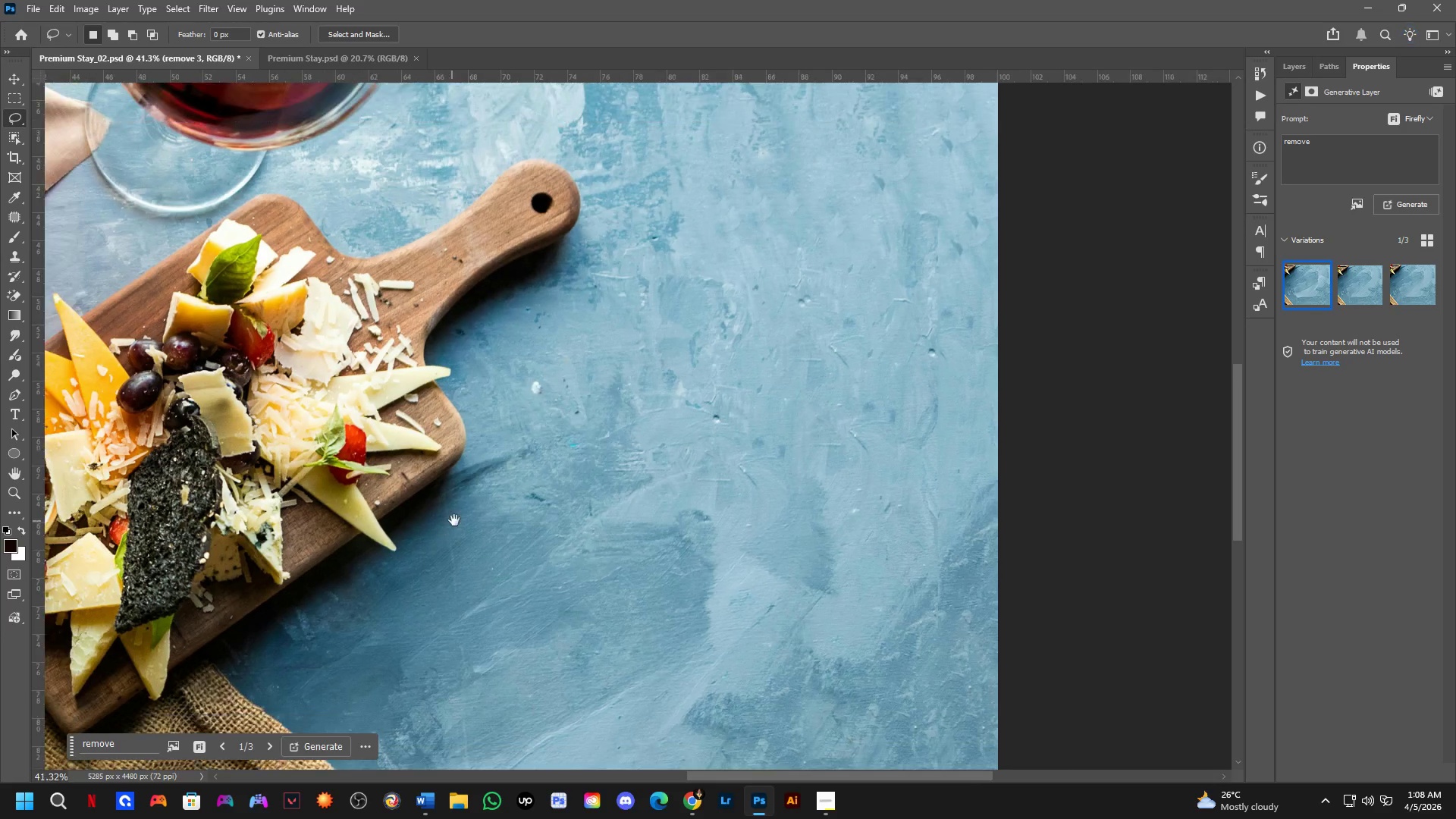 
hold_key(key=Space, duration=0.77)
 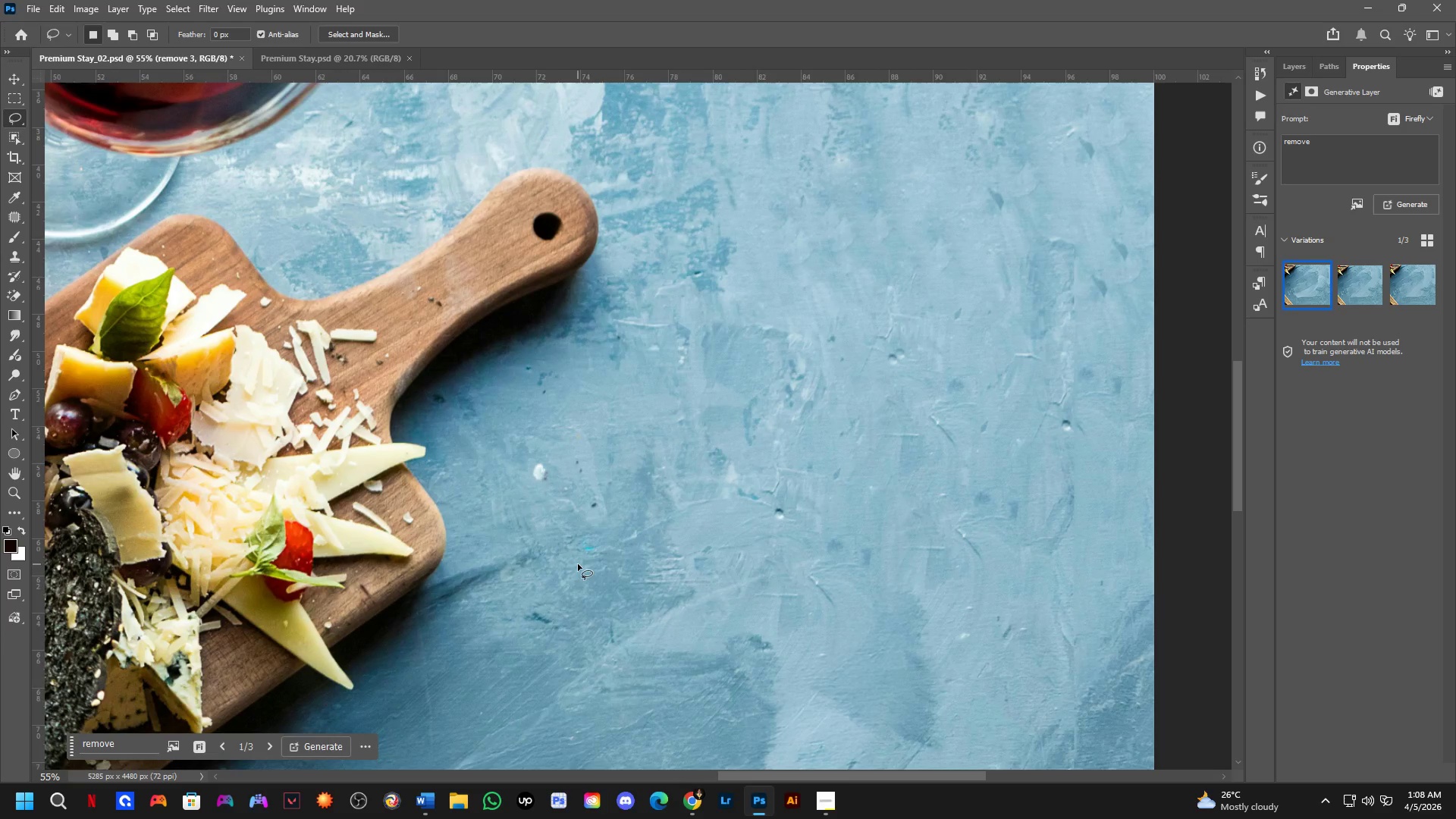 
left_click_drag(start_coordinate=[592, 468], to_coordinate=[576, 568])
 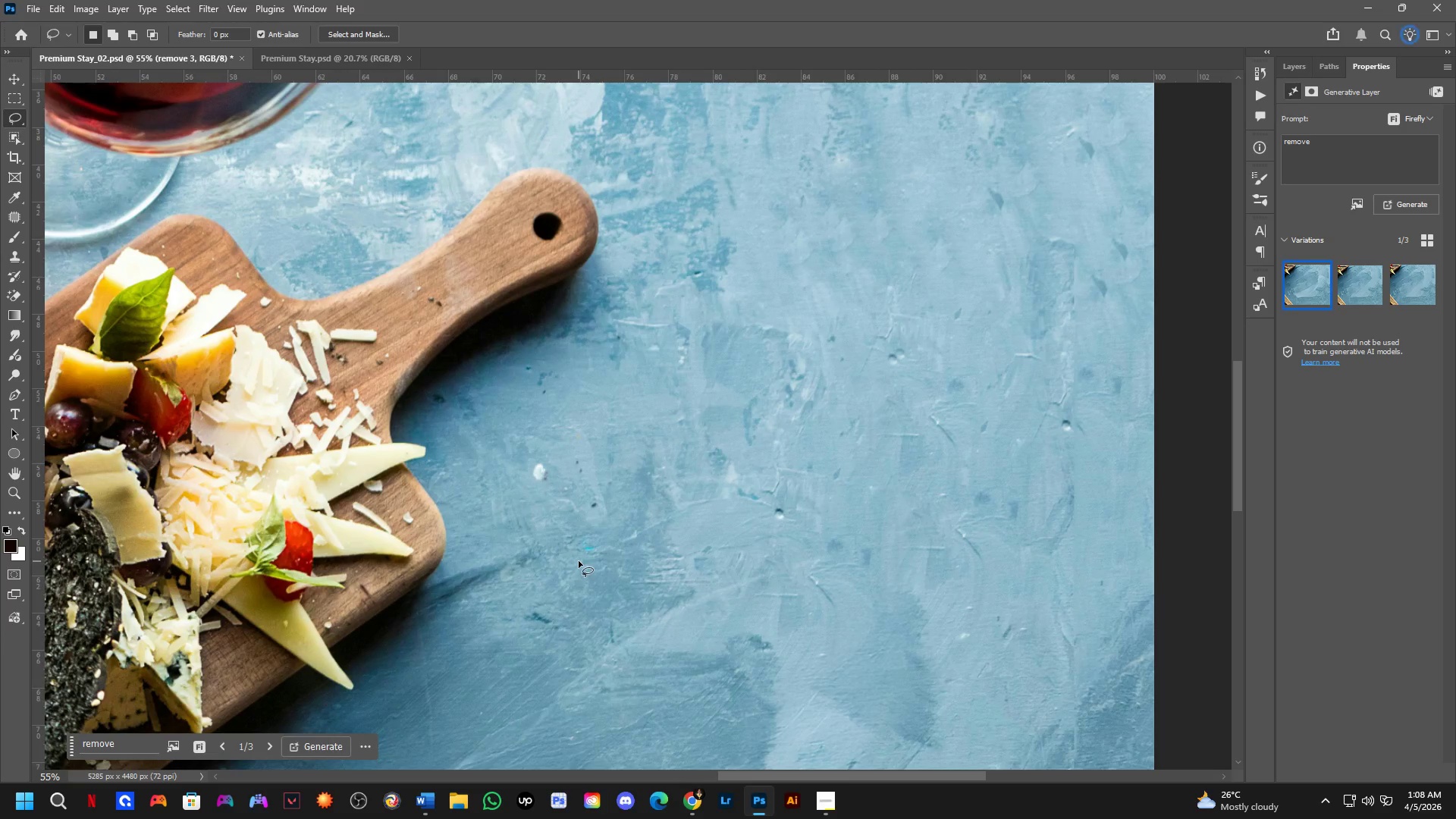 
scroll: coordinate [513, 497], scroll_direction: up, amount: 3.0
 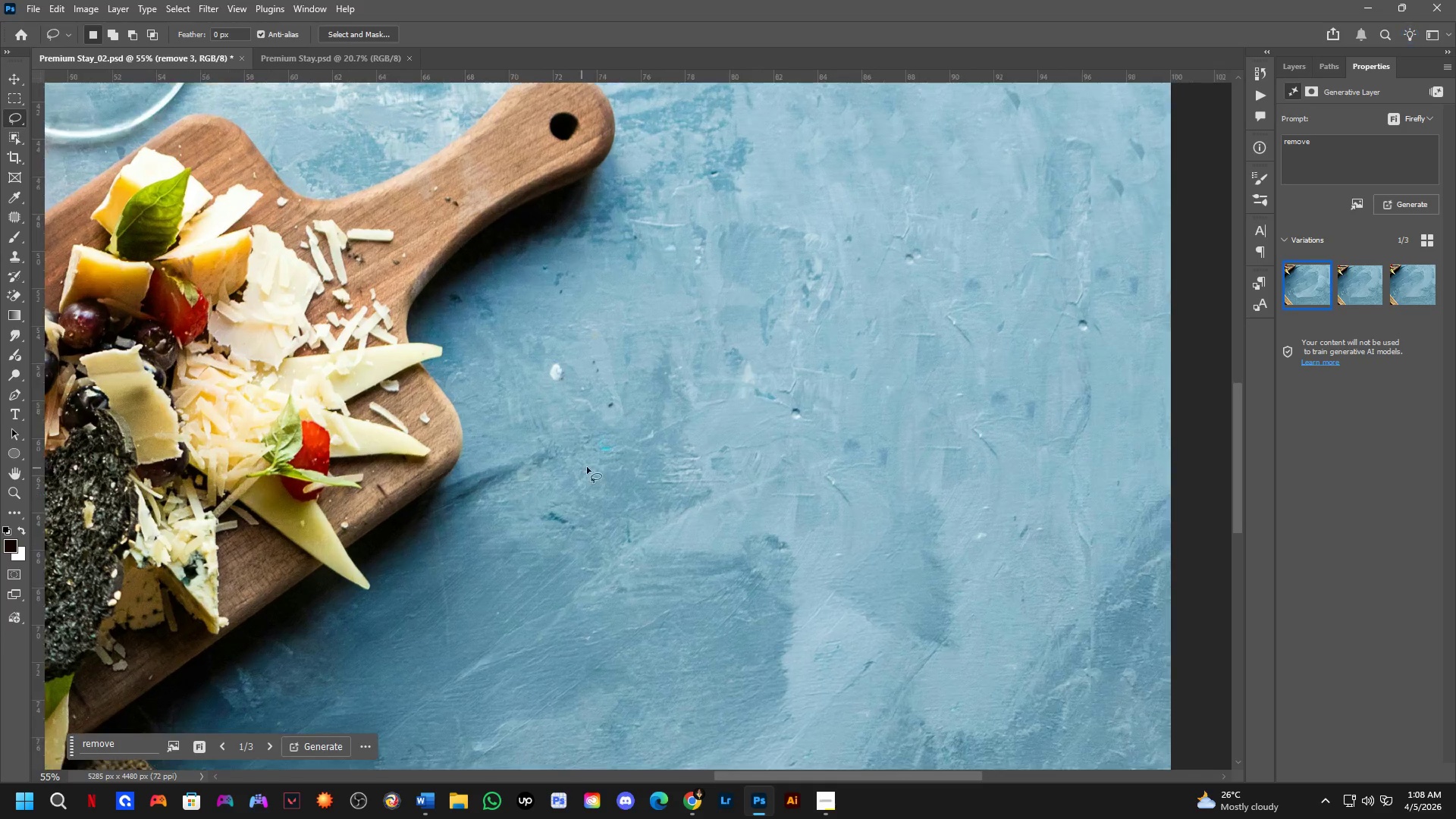 
key(Space)
 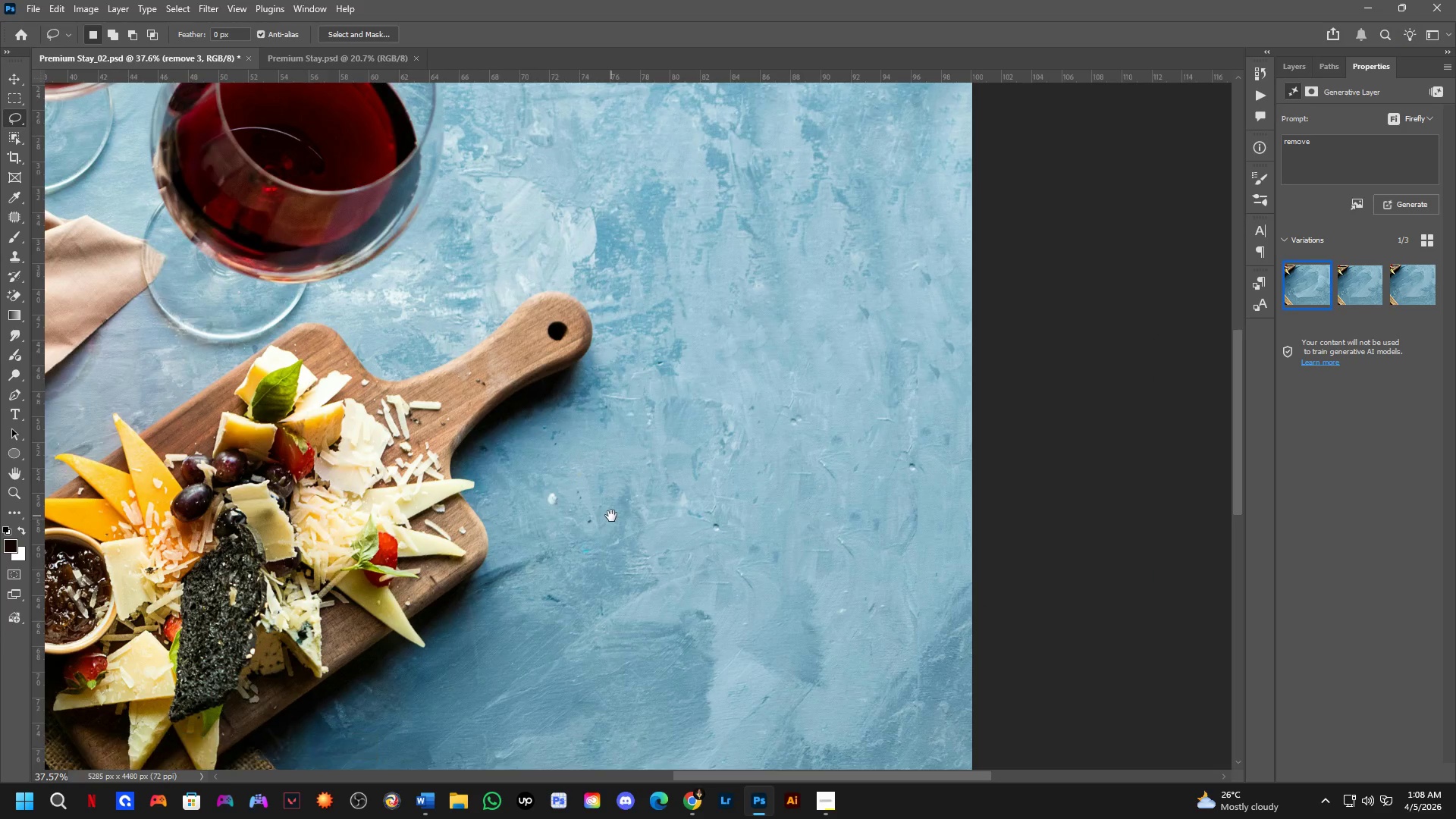 
left_click_drag(start_coordinate=[611, 516], to_coordinate=[601, 553])
 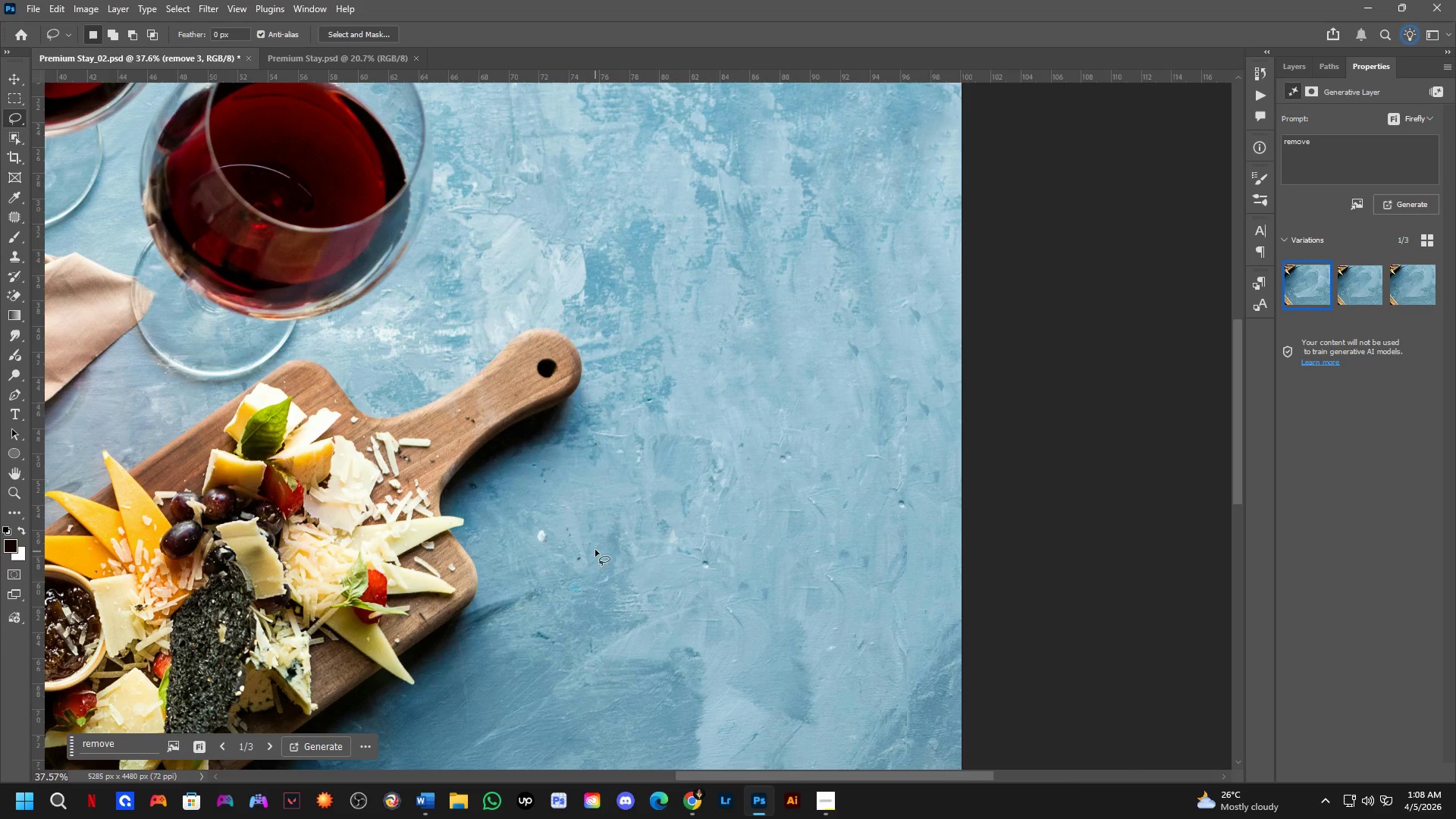 
scroll: coordinate [581, 549], scroll_direction: down, amount: 4.0
 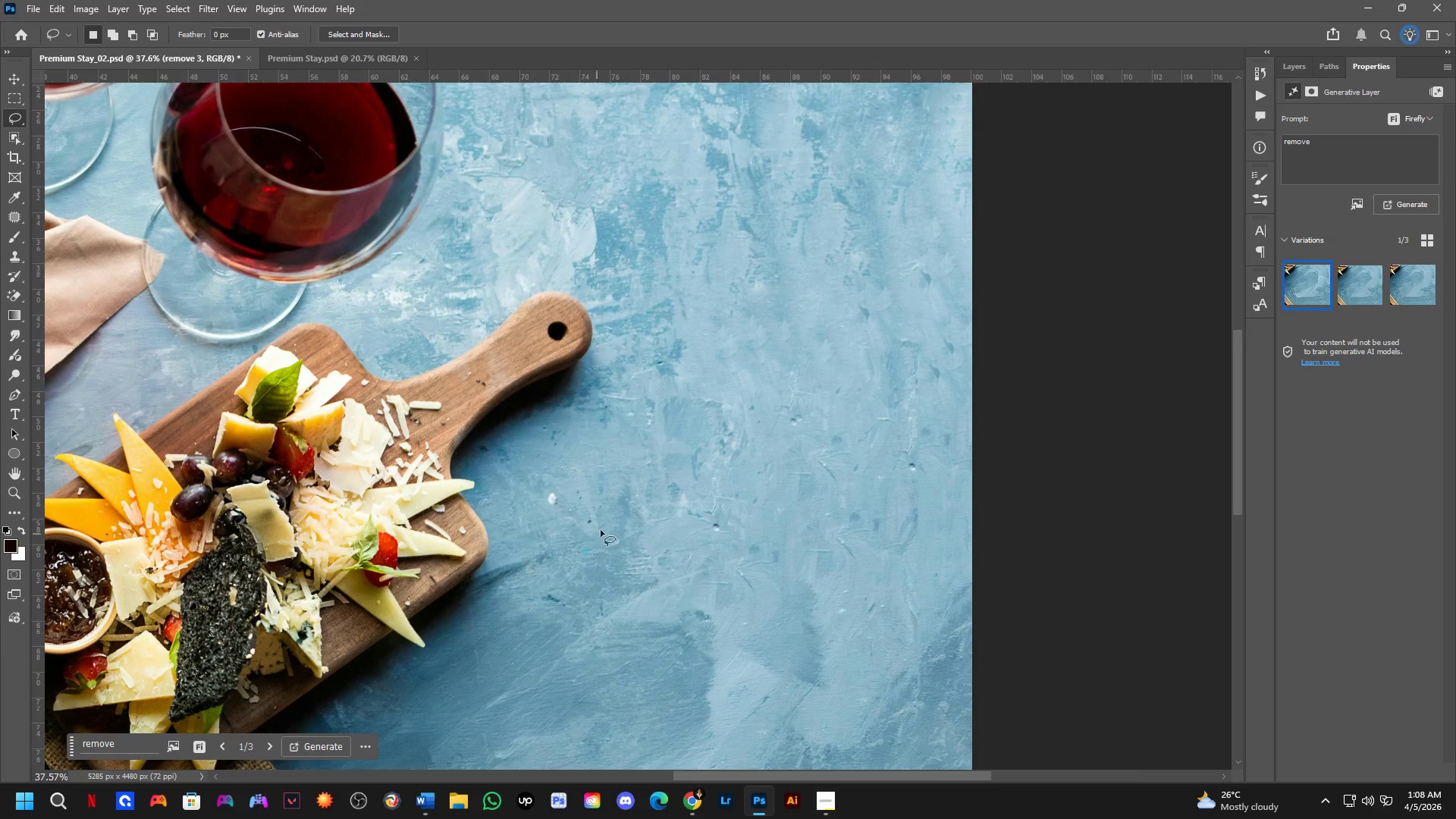 
key(Space)
 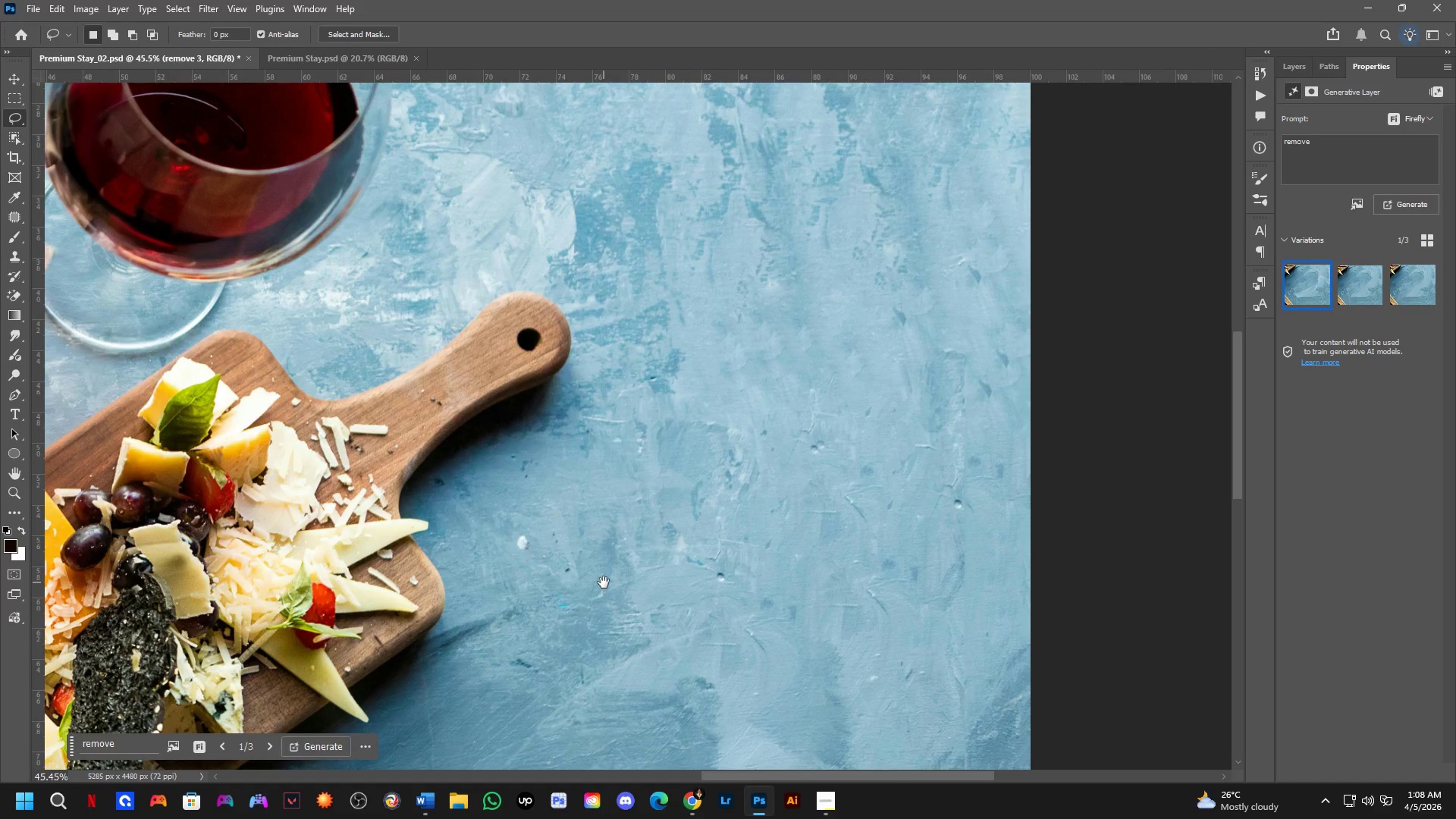 
left_click_drag(start_coordinate=[604, 582], to_coordinate=[632, 497])
 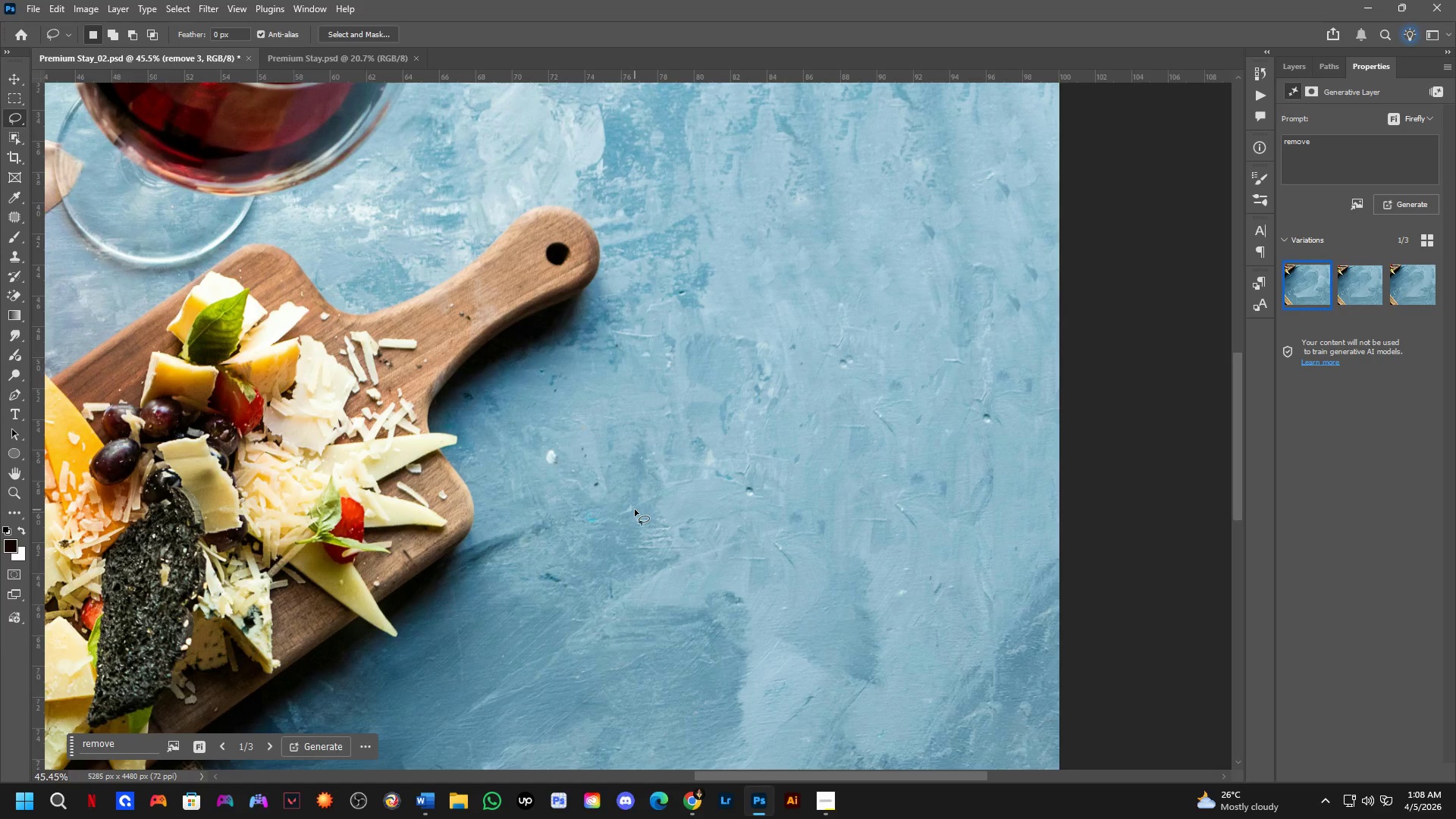 
scroll: coordinate [624, 510], scroll_direction: up, amount: 2.0
 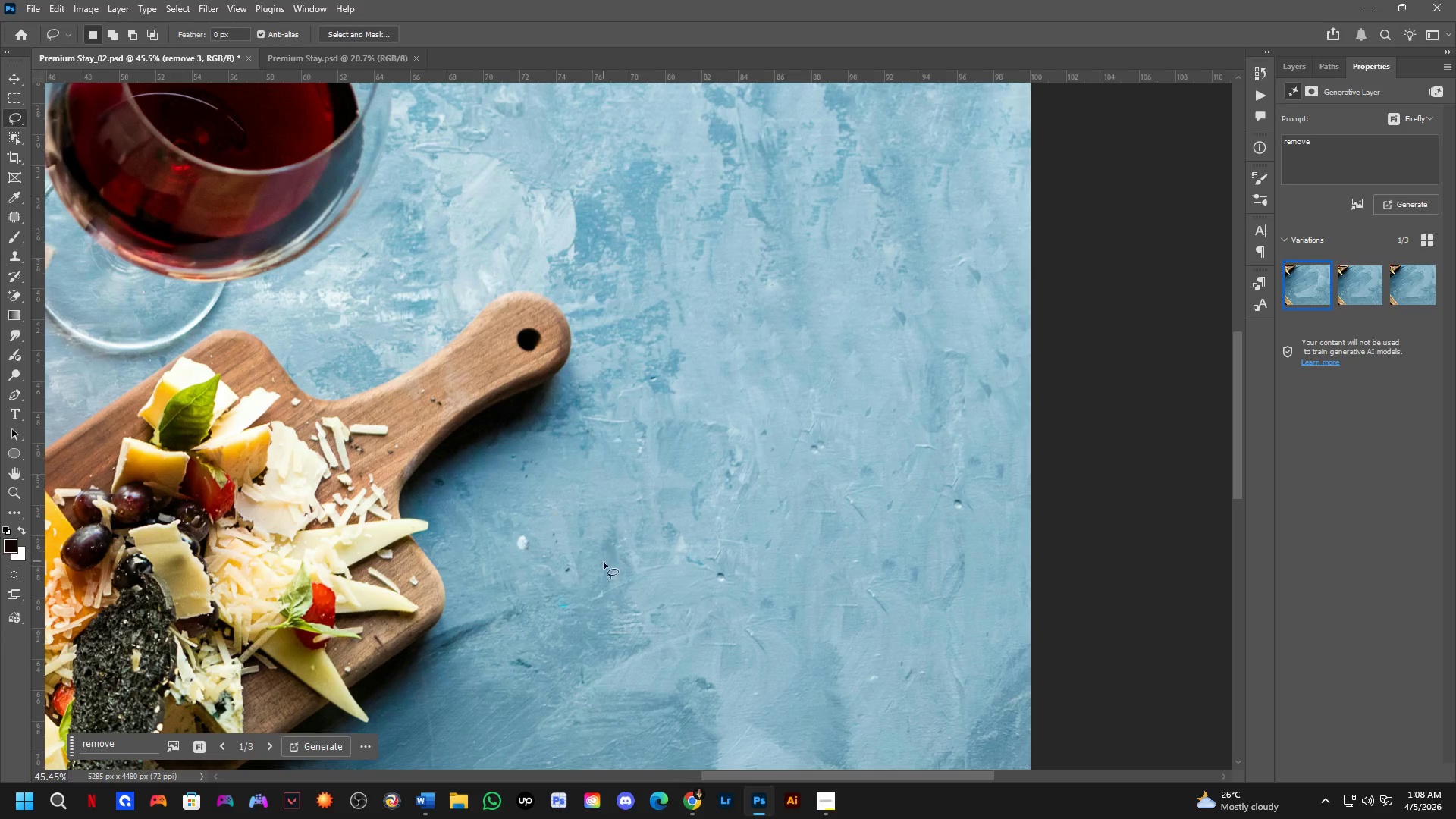 
hold_key(key=Space, duration=0.7)
 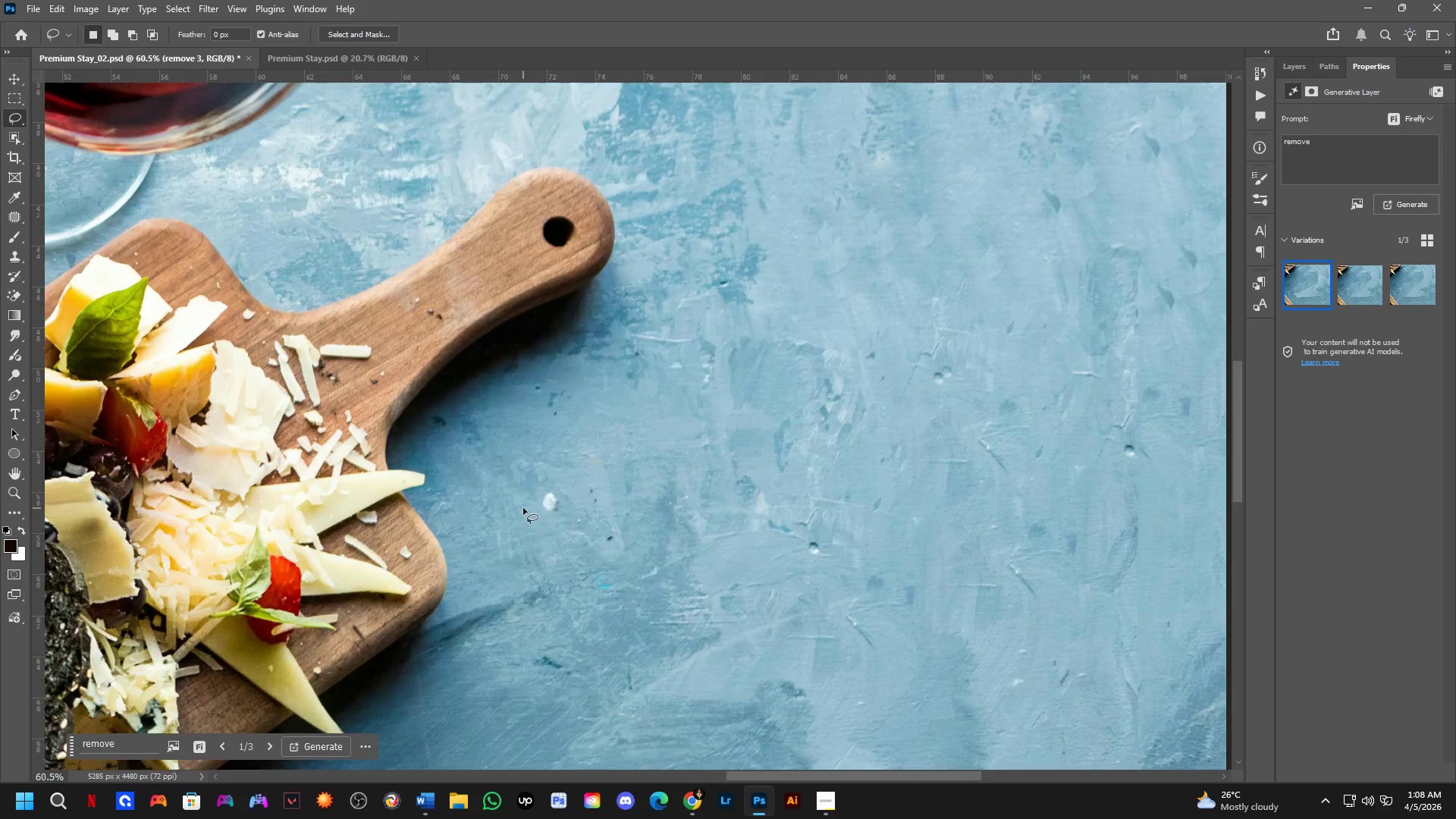 
left_click_drag(start_coordinate=[645, 489], to_coordinate=[633, 532])
 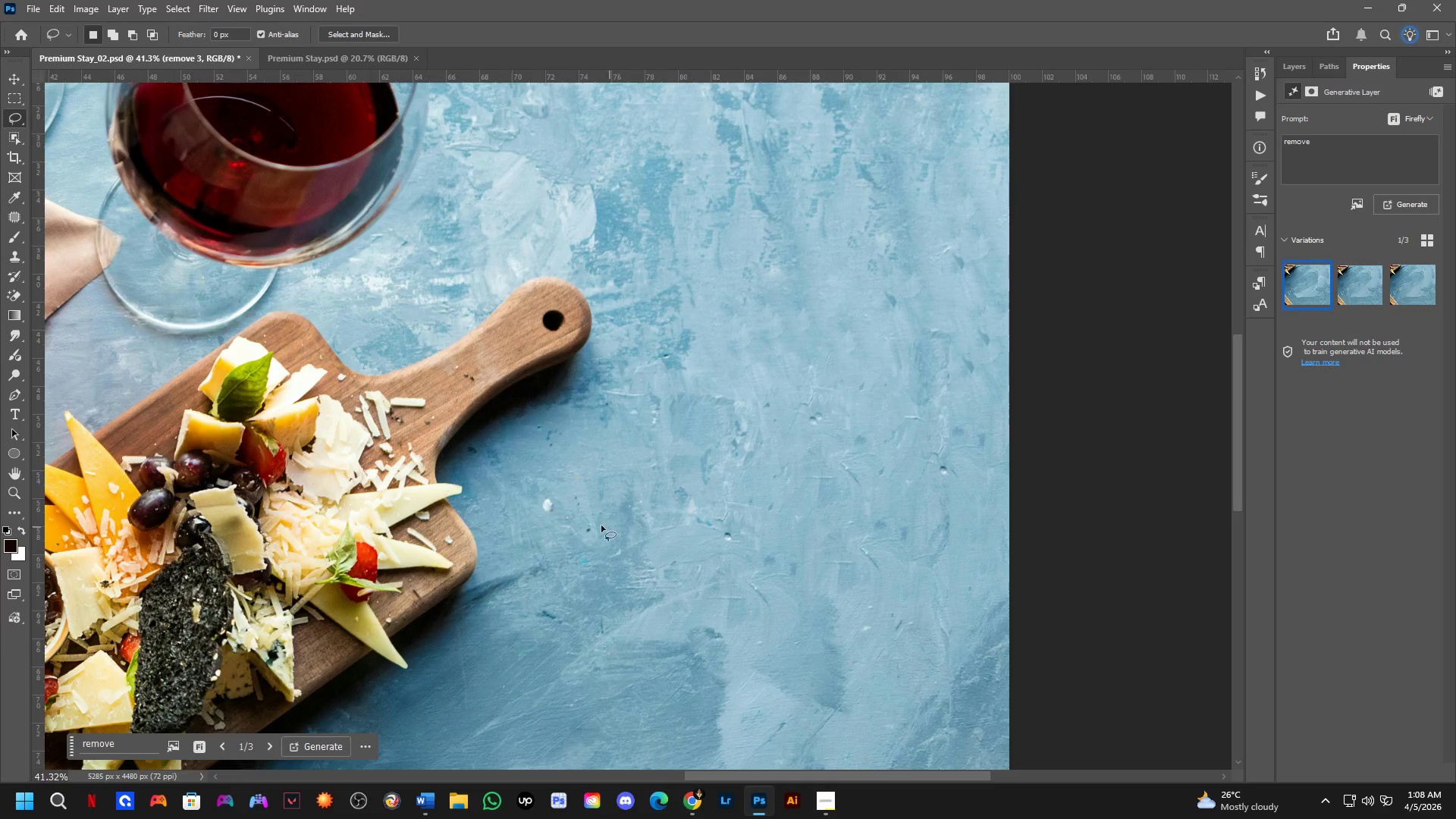 
scroll: coordinate [635, 510], scroll_direction: down, amount: 1.0
 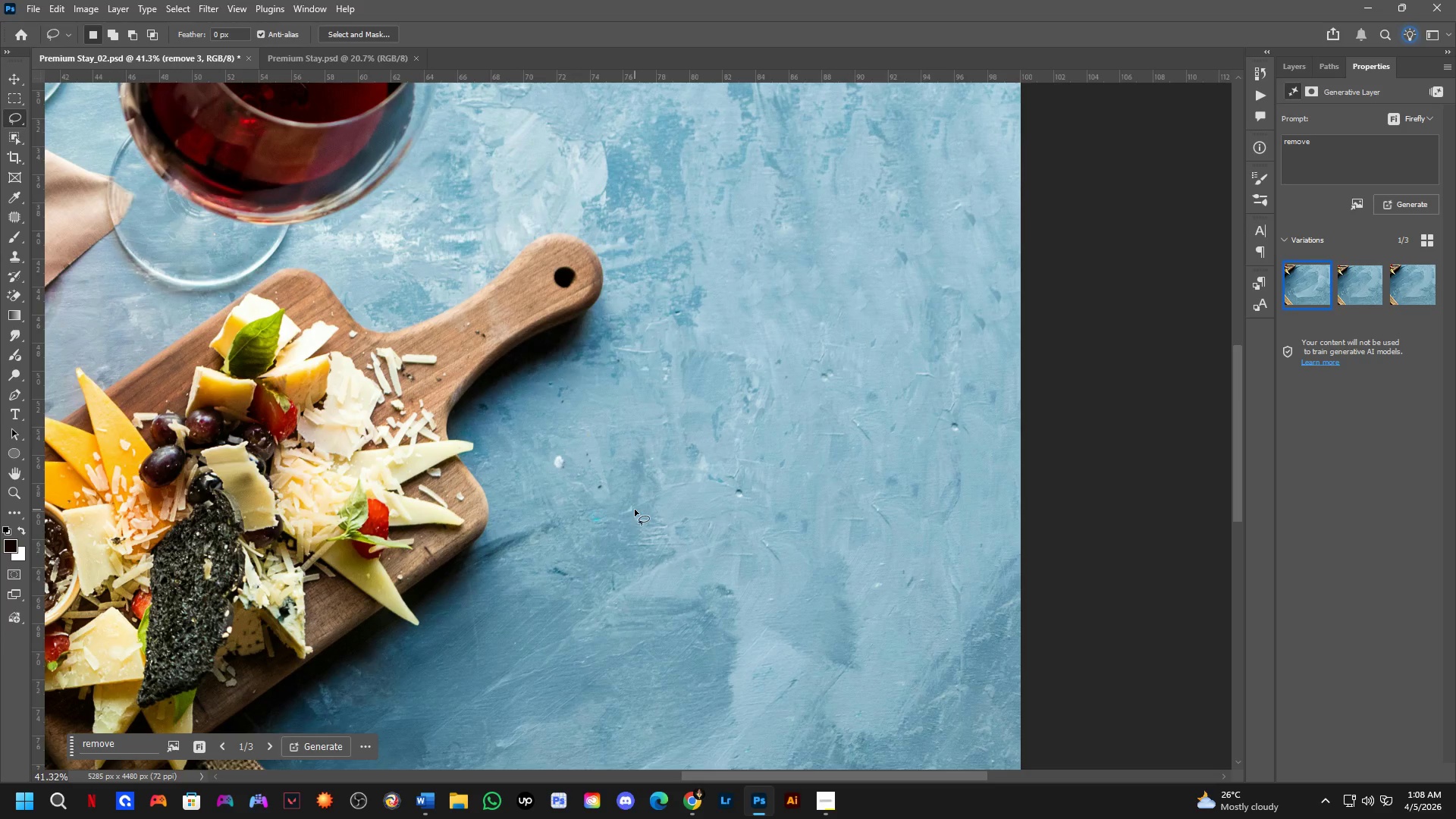 
left_click_drag(start_coordinate=[556, 472], to_coordinate=[573, 469])
 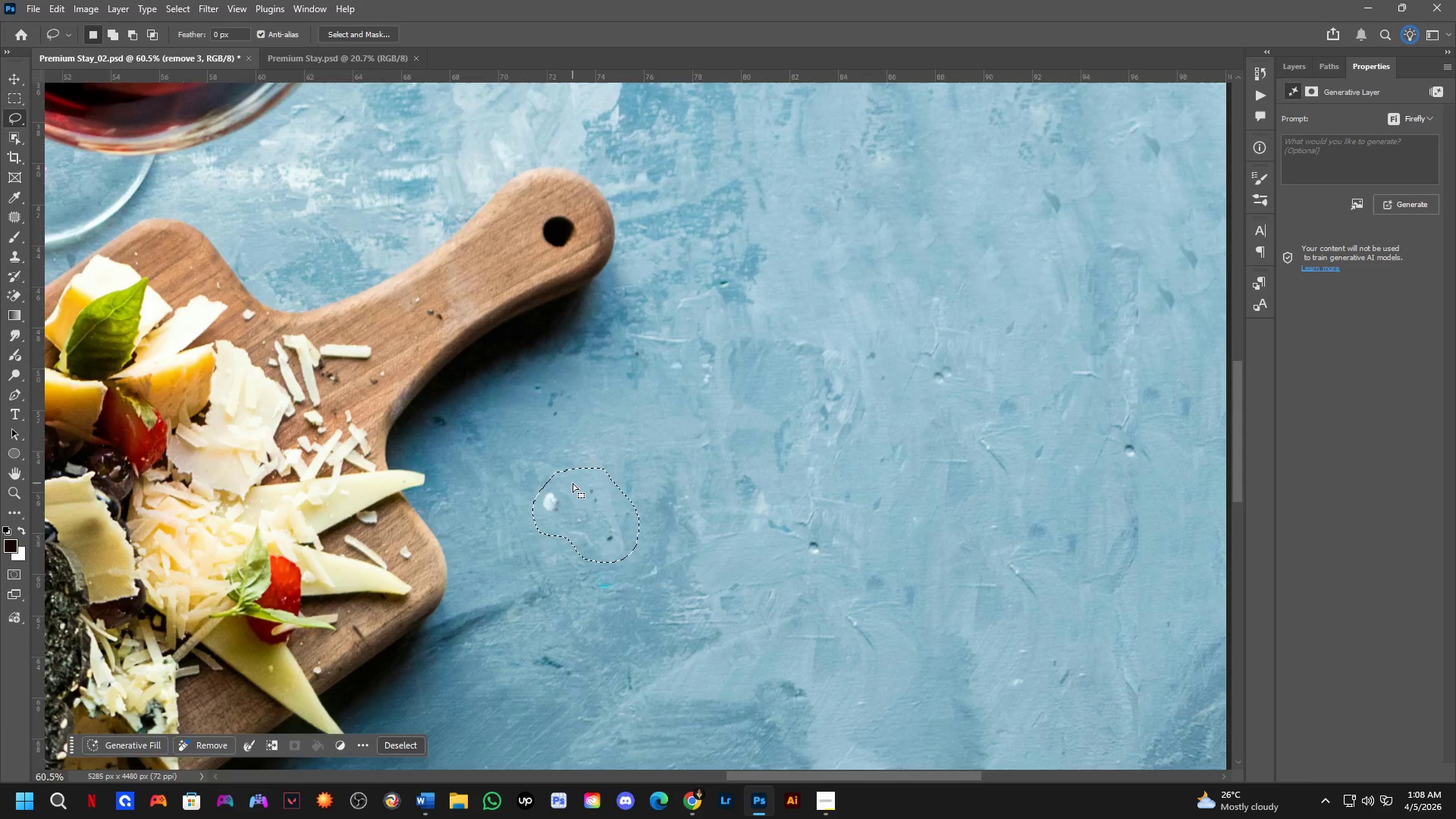 
scroll: coordinate [530, 510], scroll_direction: up, amount: 4.0
 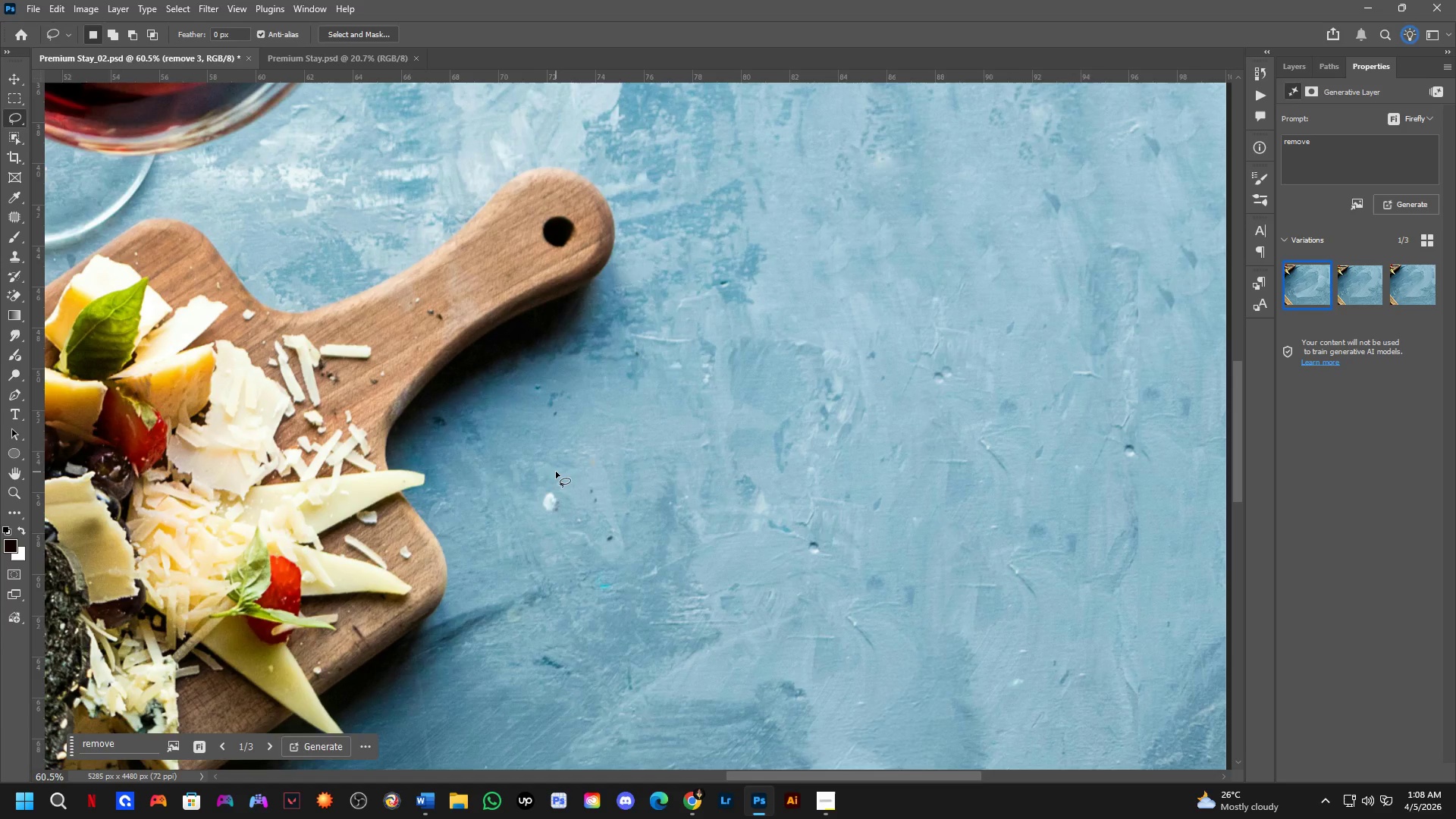 
hold_key(key=Space, duration=0.75)
 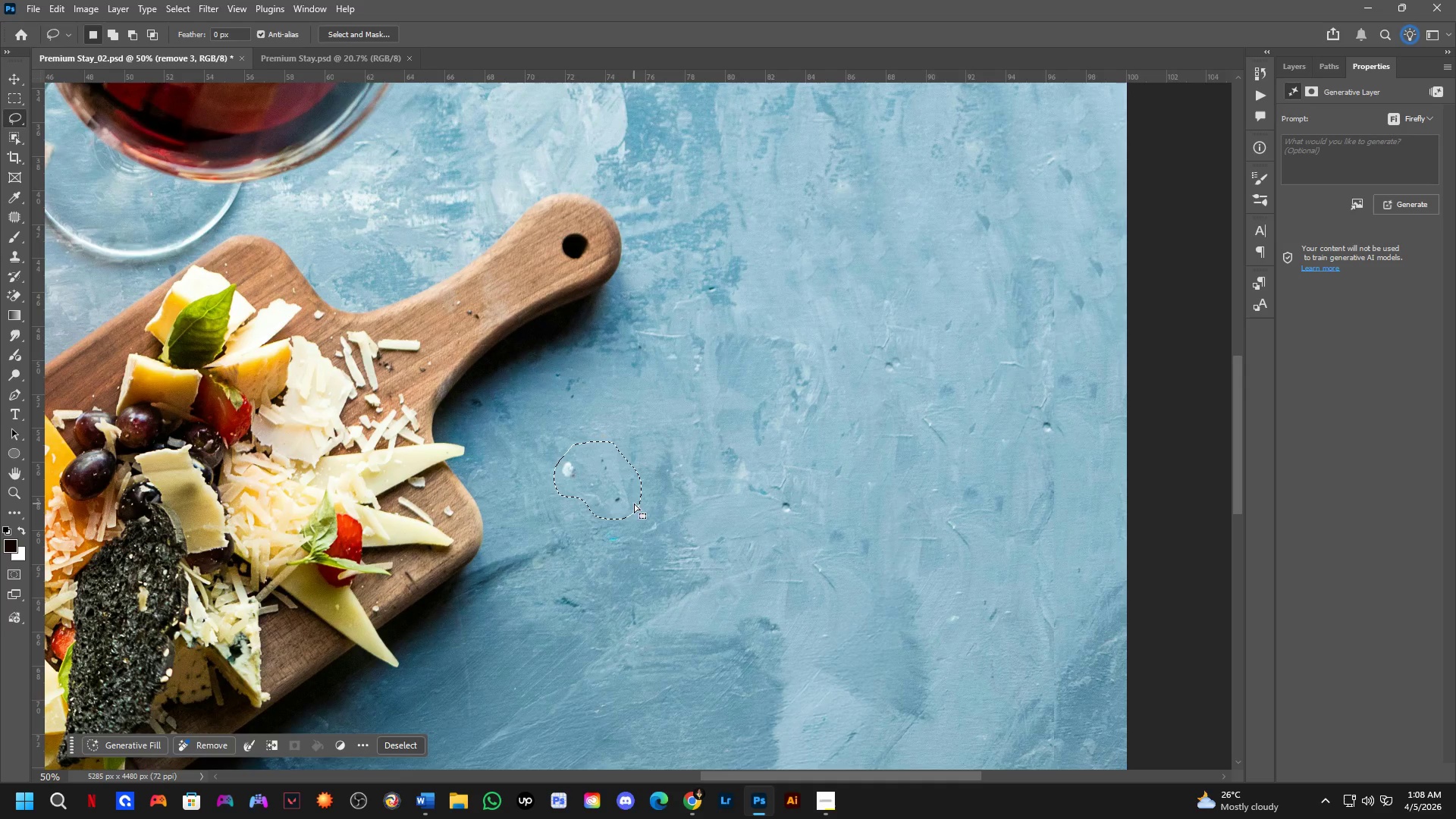 
left_click_drag(start_coordinate=[626, 528], to_coordinate=[640, 499])
 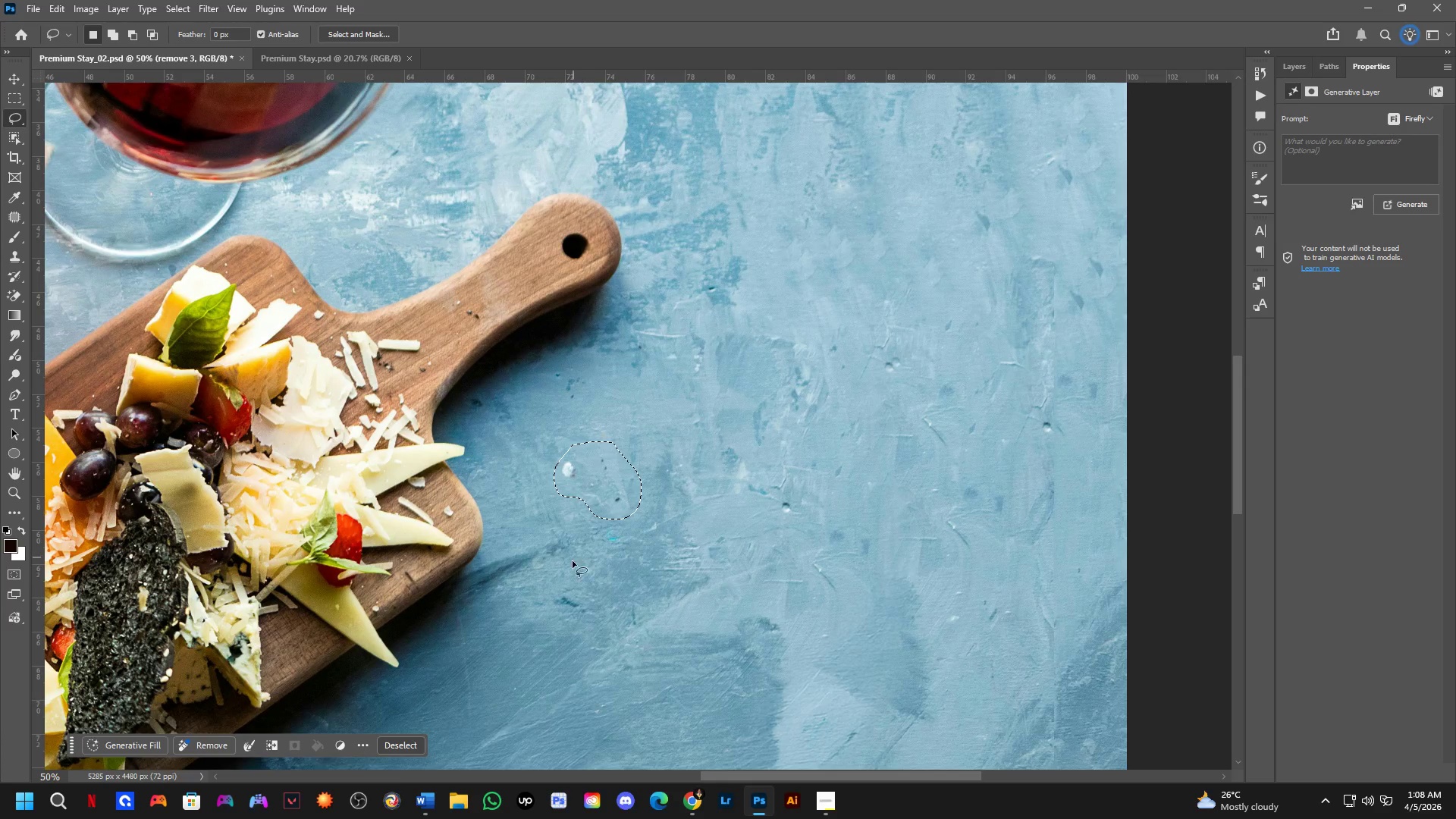 
scroll: coordinate [573, 484], scroll_direction: down, amount: 2.0
 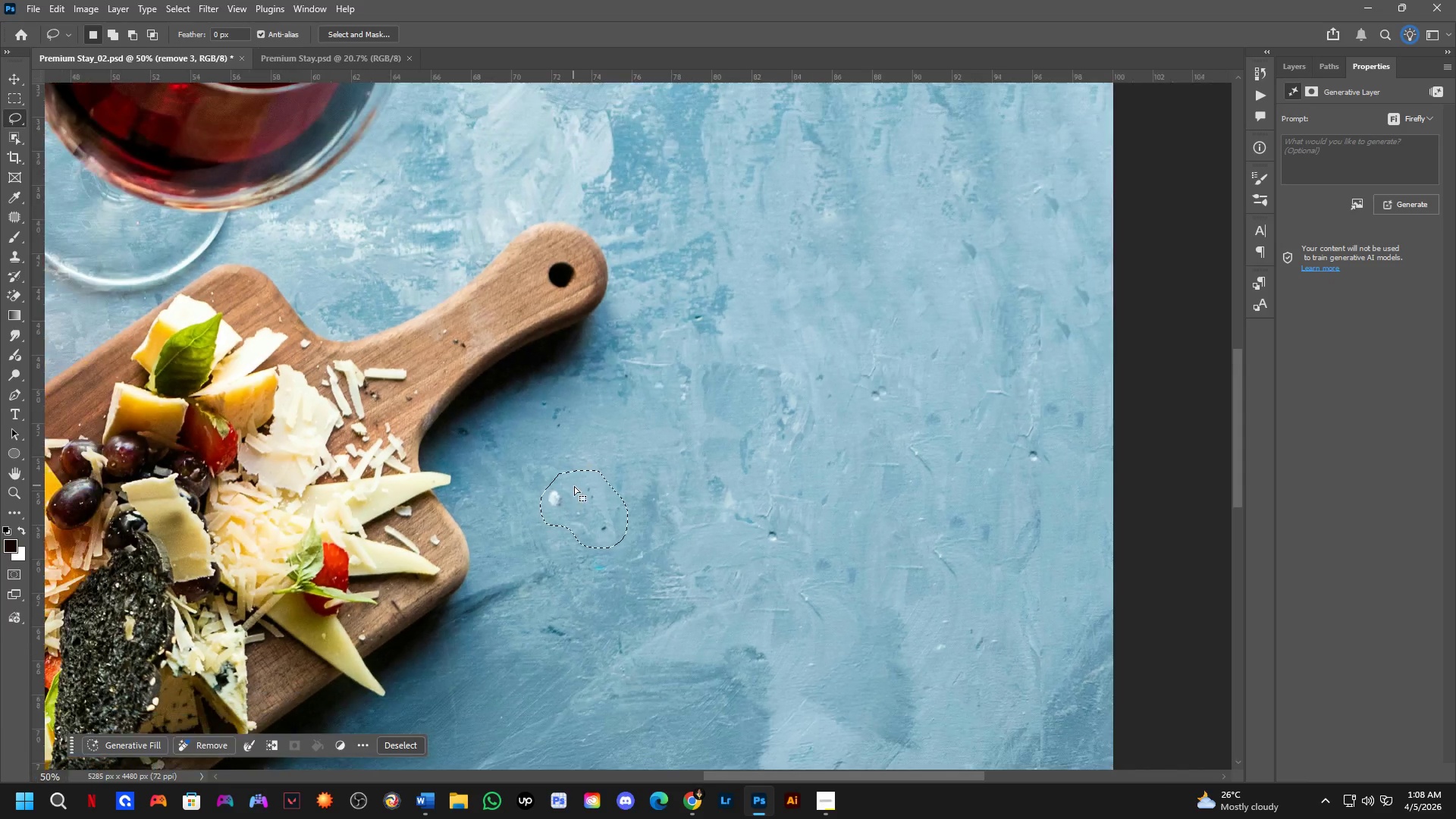 
key(Shift+ShiftLeft)
 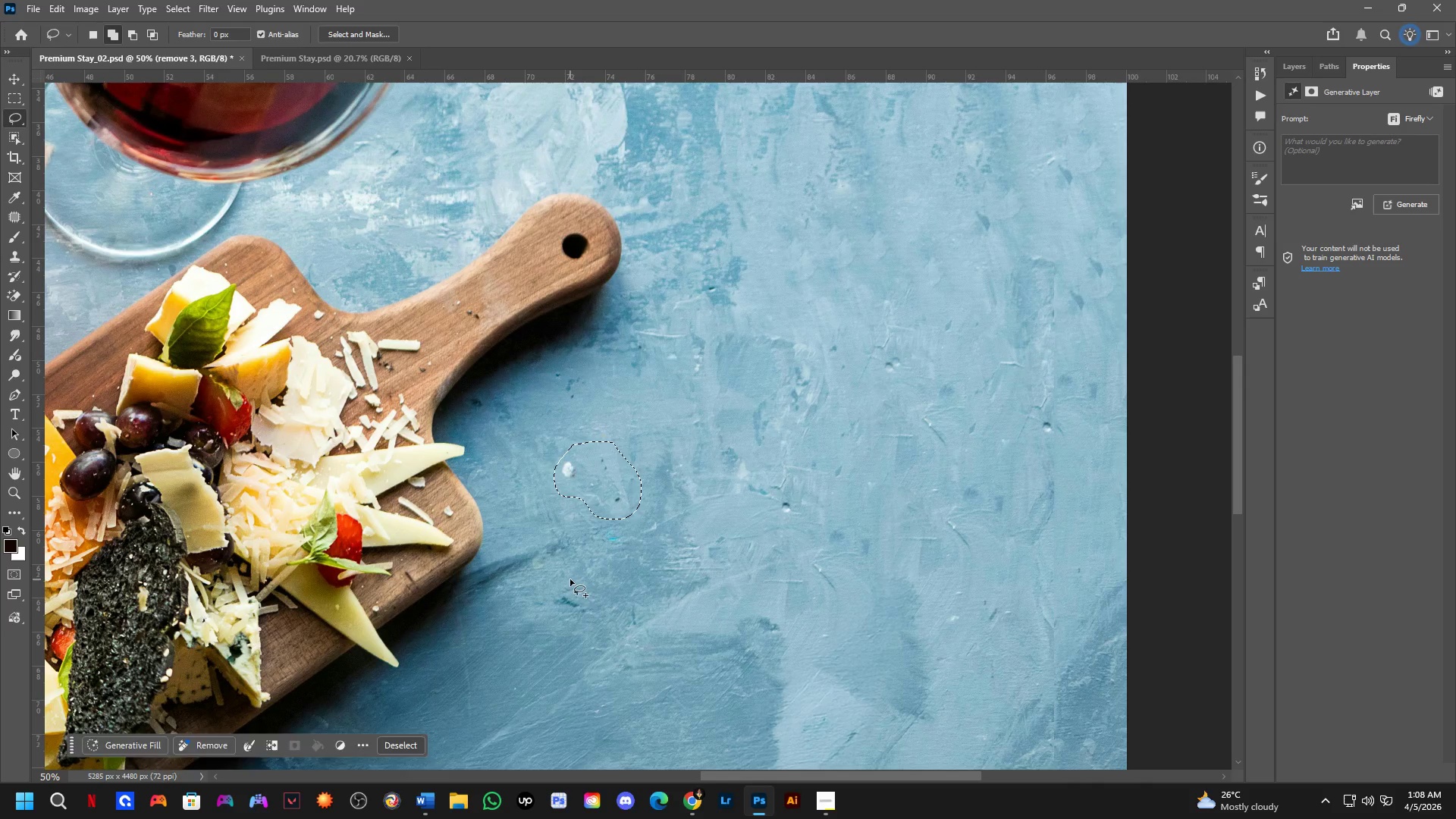 
left_click_drag(start_coordinate=[570, 579], to_coordinate=[593, 577])
 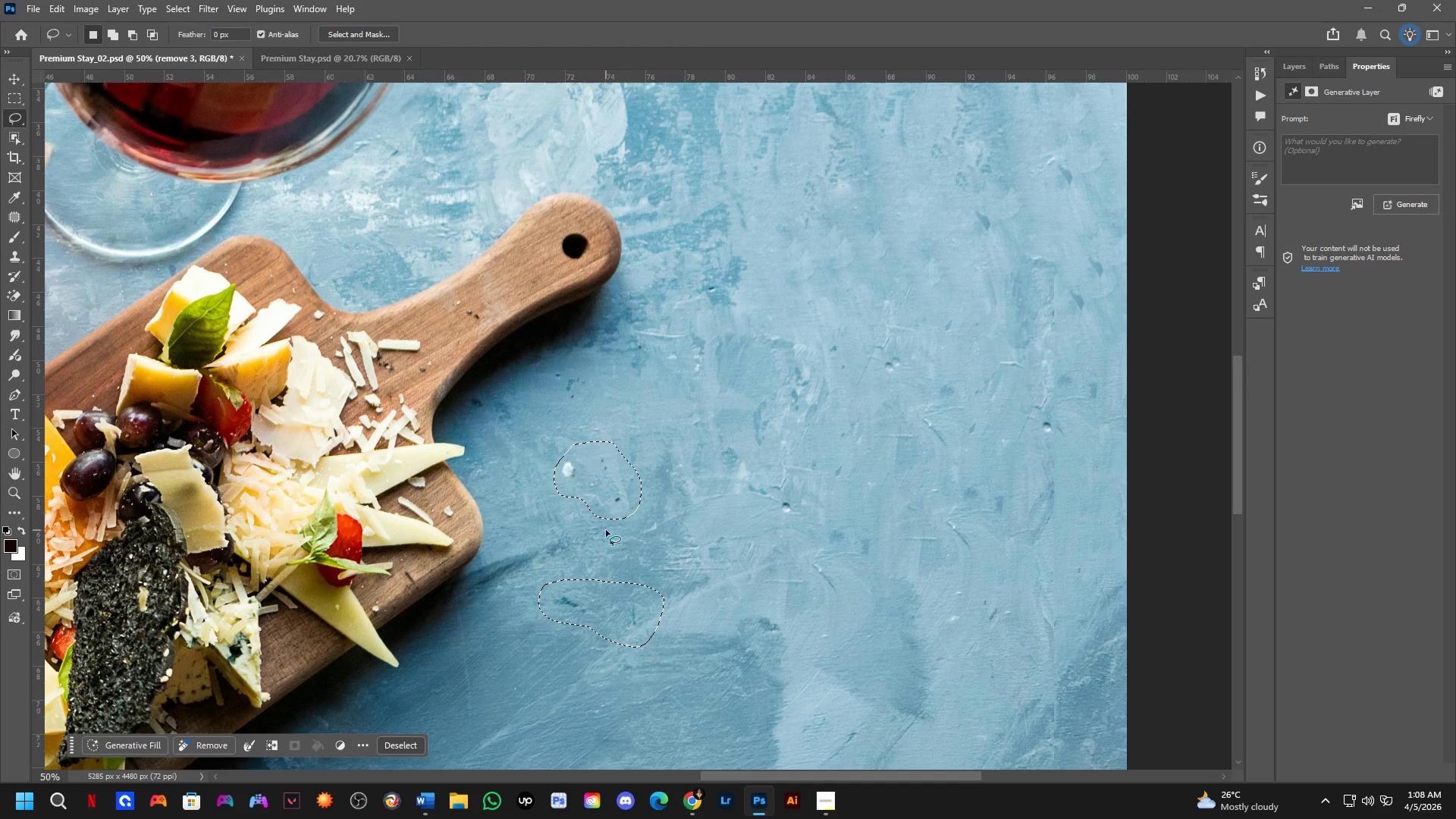 
hold_key(key=Space, duration=1.5)
 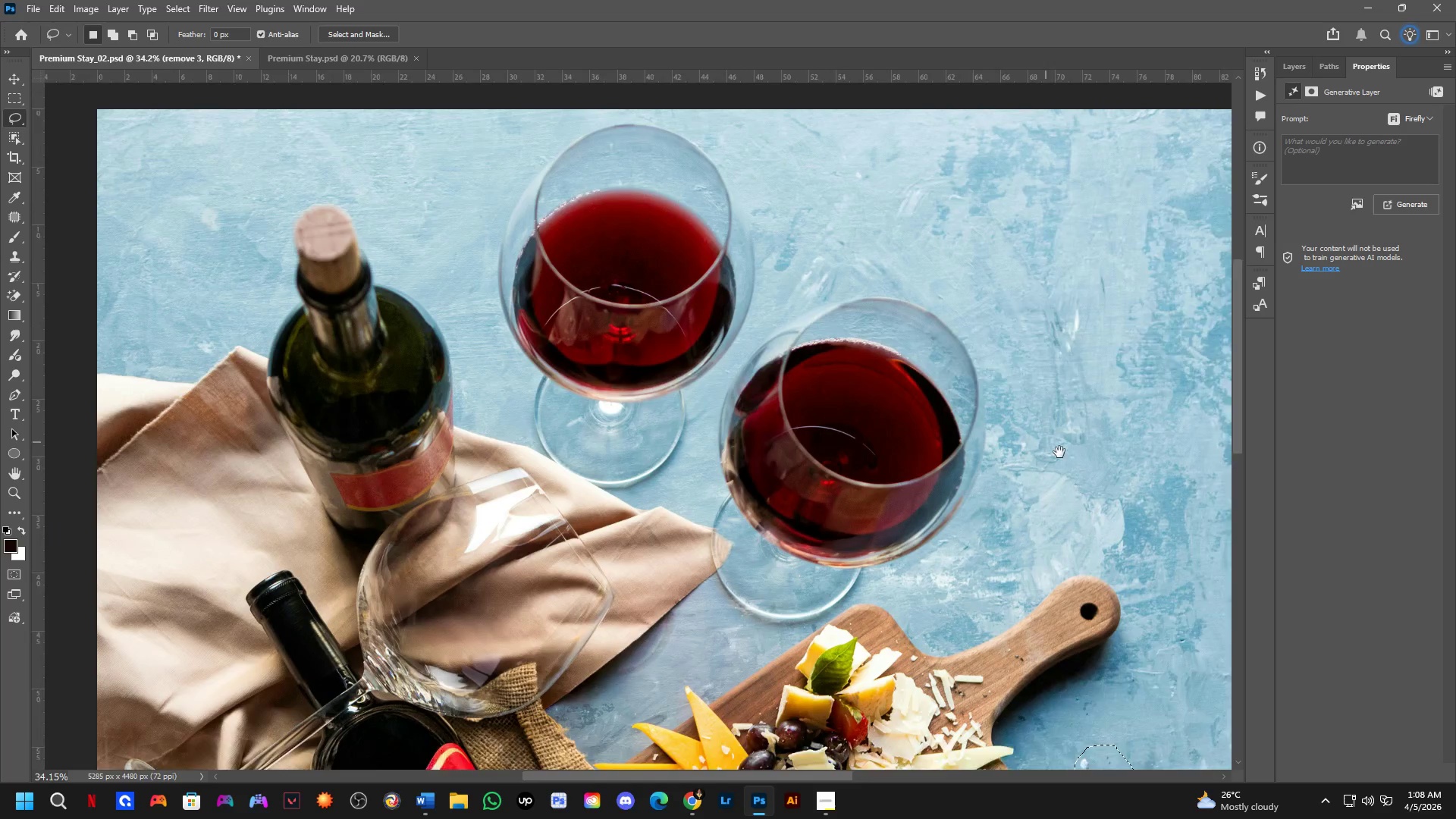 
left_click_drag(start_coordinate=[675, 416], to_coordinate=[846, 598])
 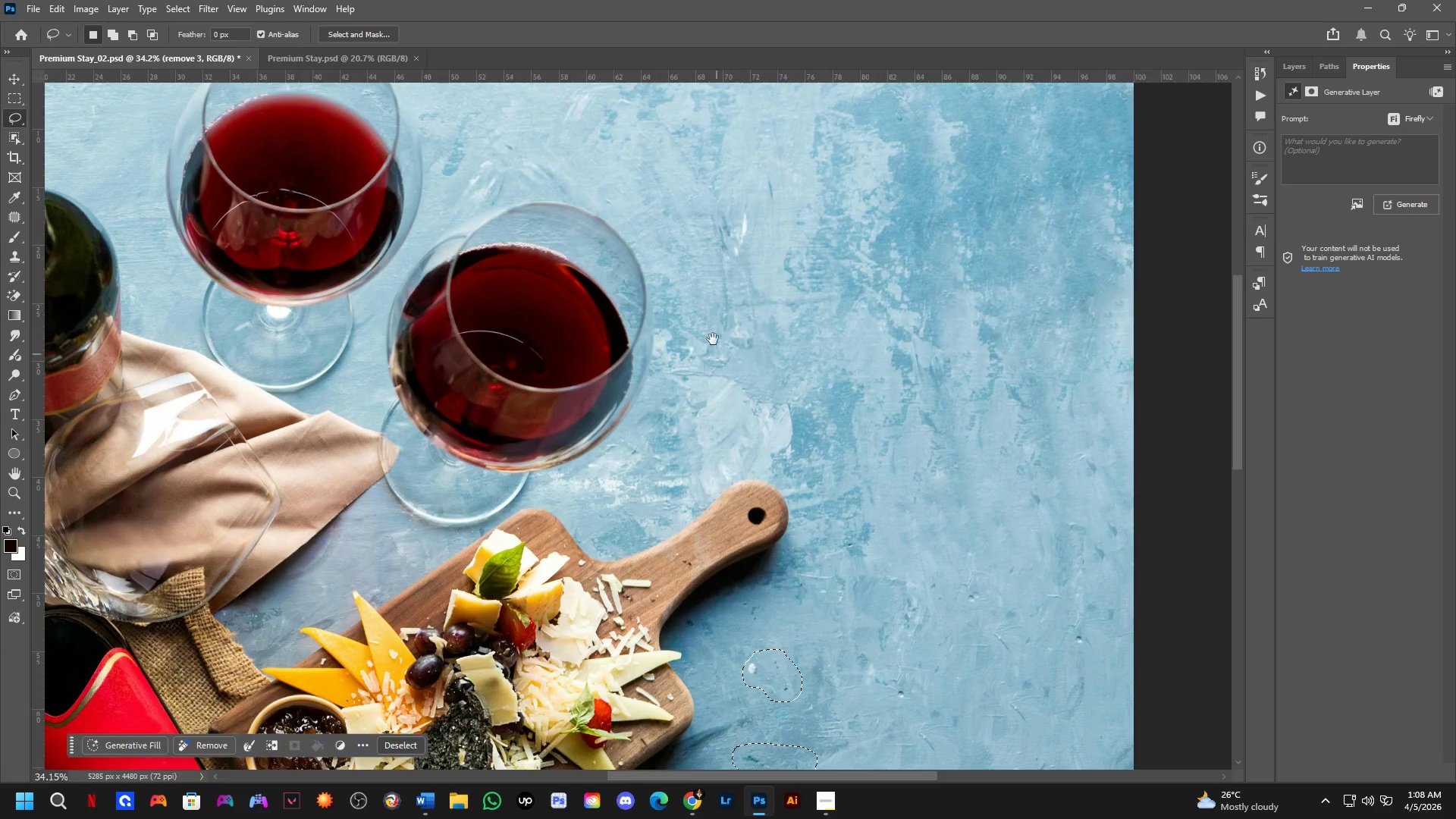 
scroll: coordinate [611, 522], scroll_direction: down, amount: 4.0
 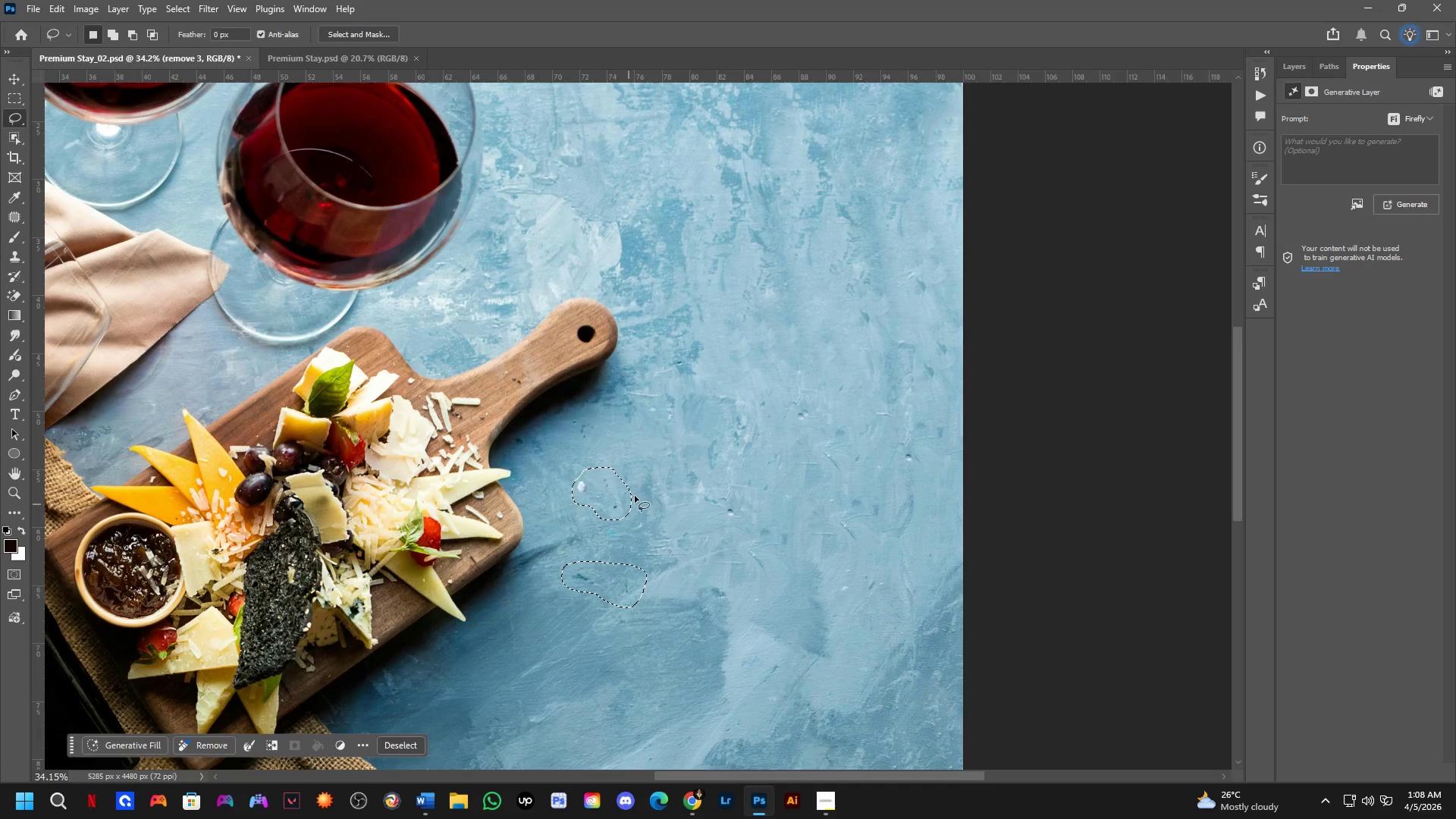 
left_click_drag(start_coordinate=[707, 340], to_coordinate=[692, 171])
 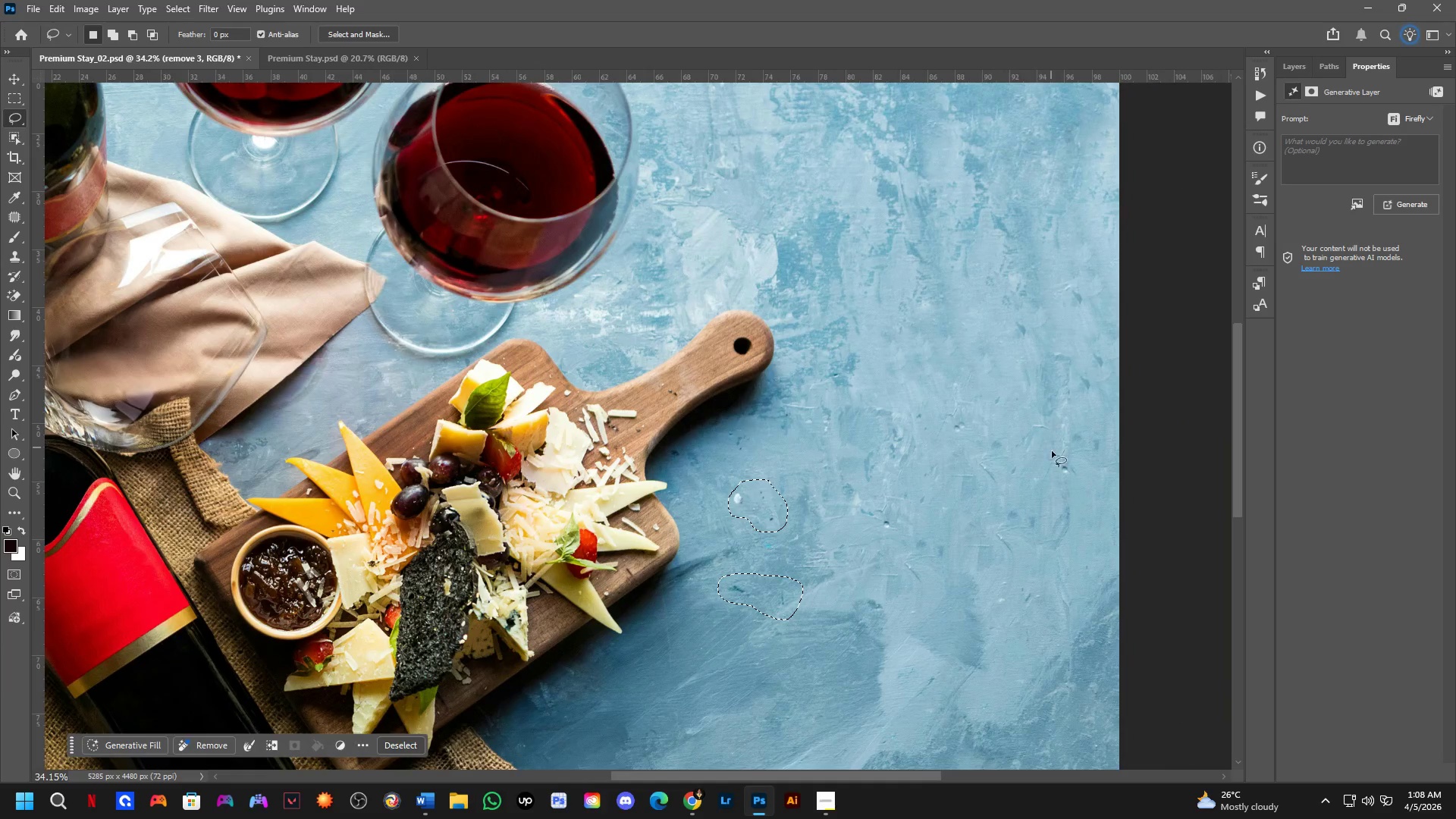 
hold_key(key=Space, duration=1.51)
 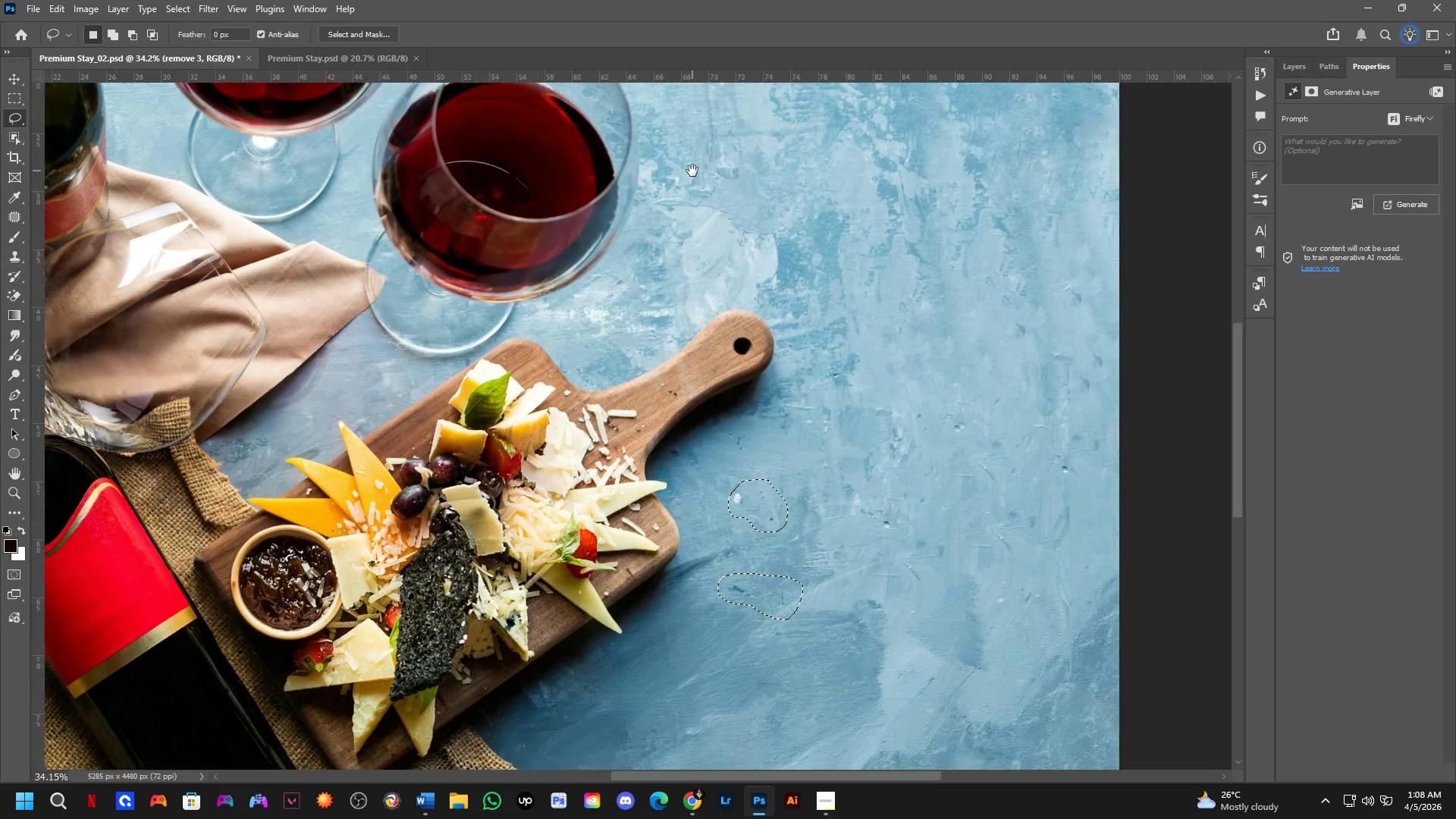 
hold_key(key=Space, duration=0.84)
 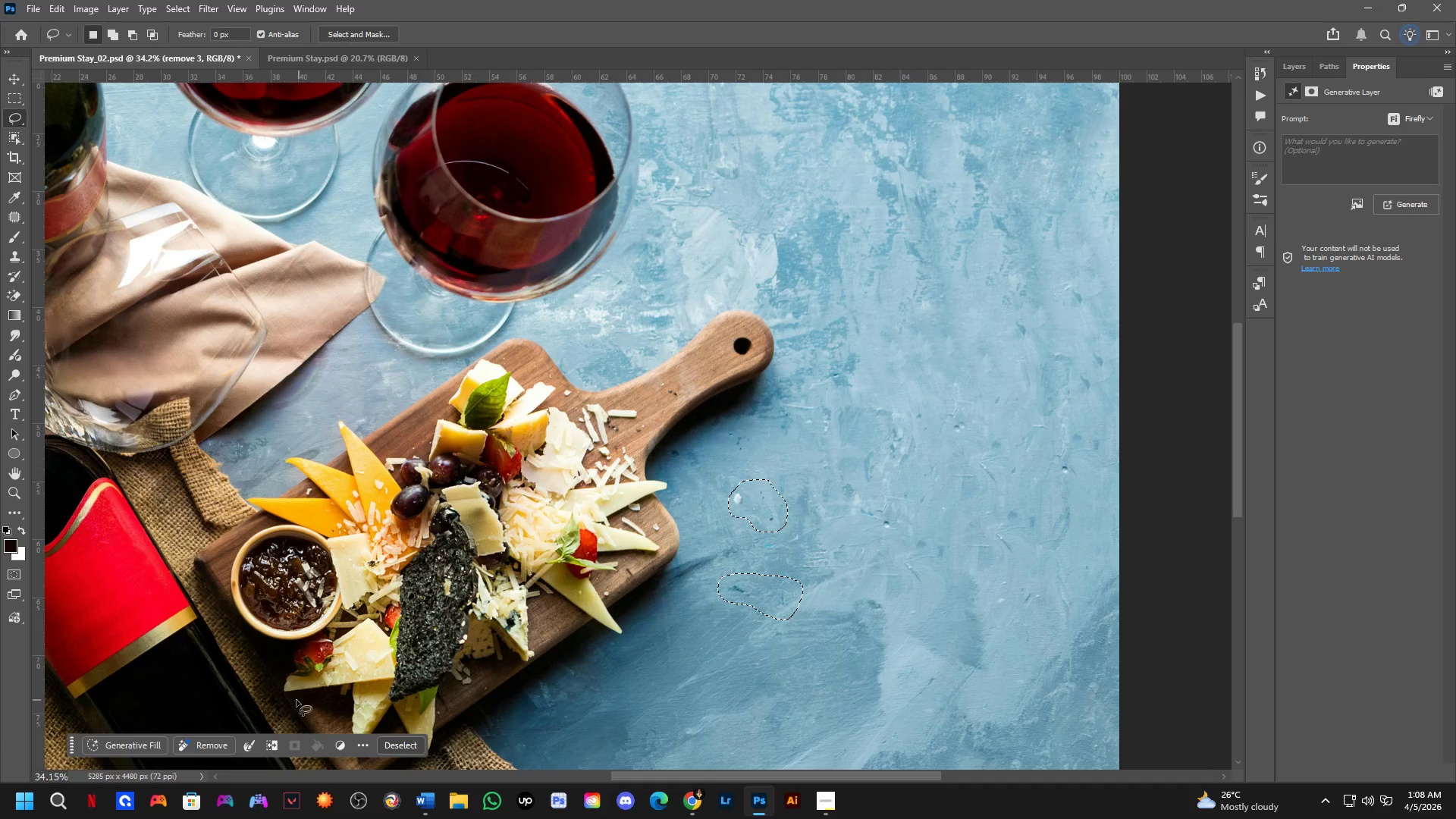 
left_click([136, 752])
 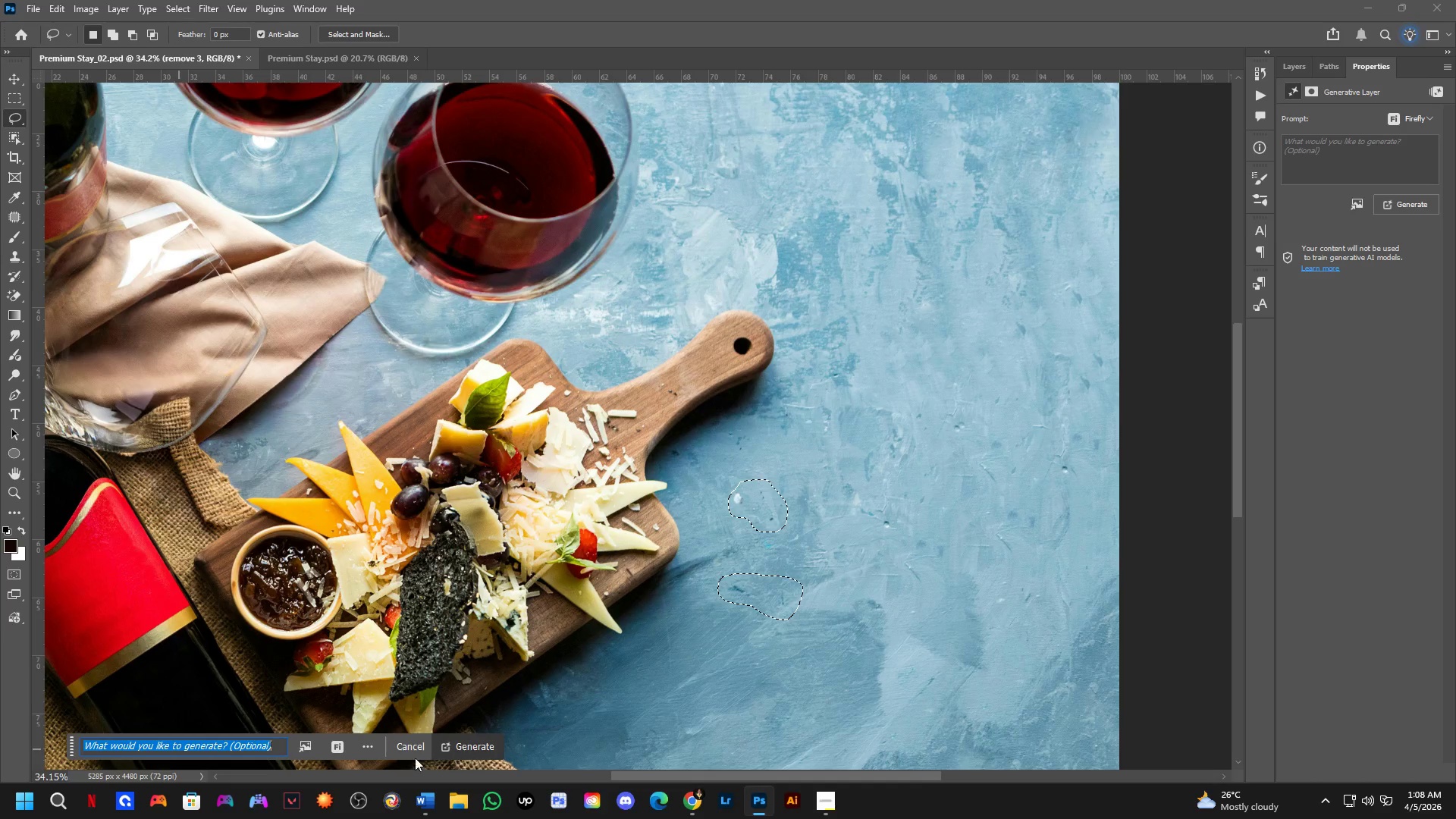 
left_click([459, 752])
 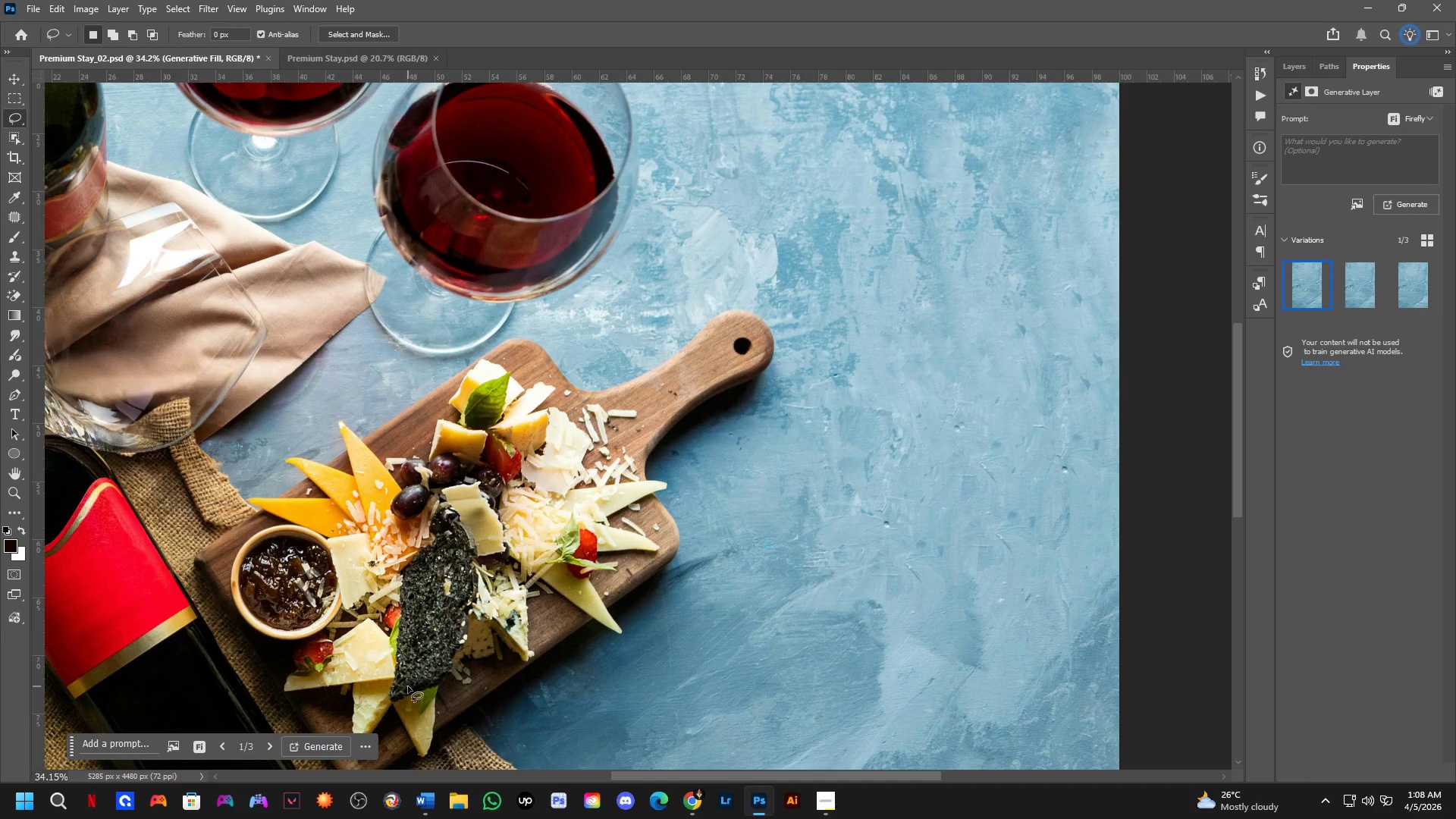 
wait(17.48)
 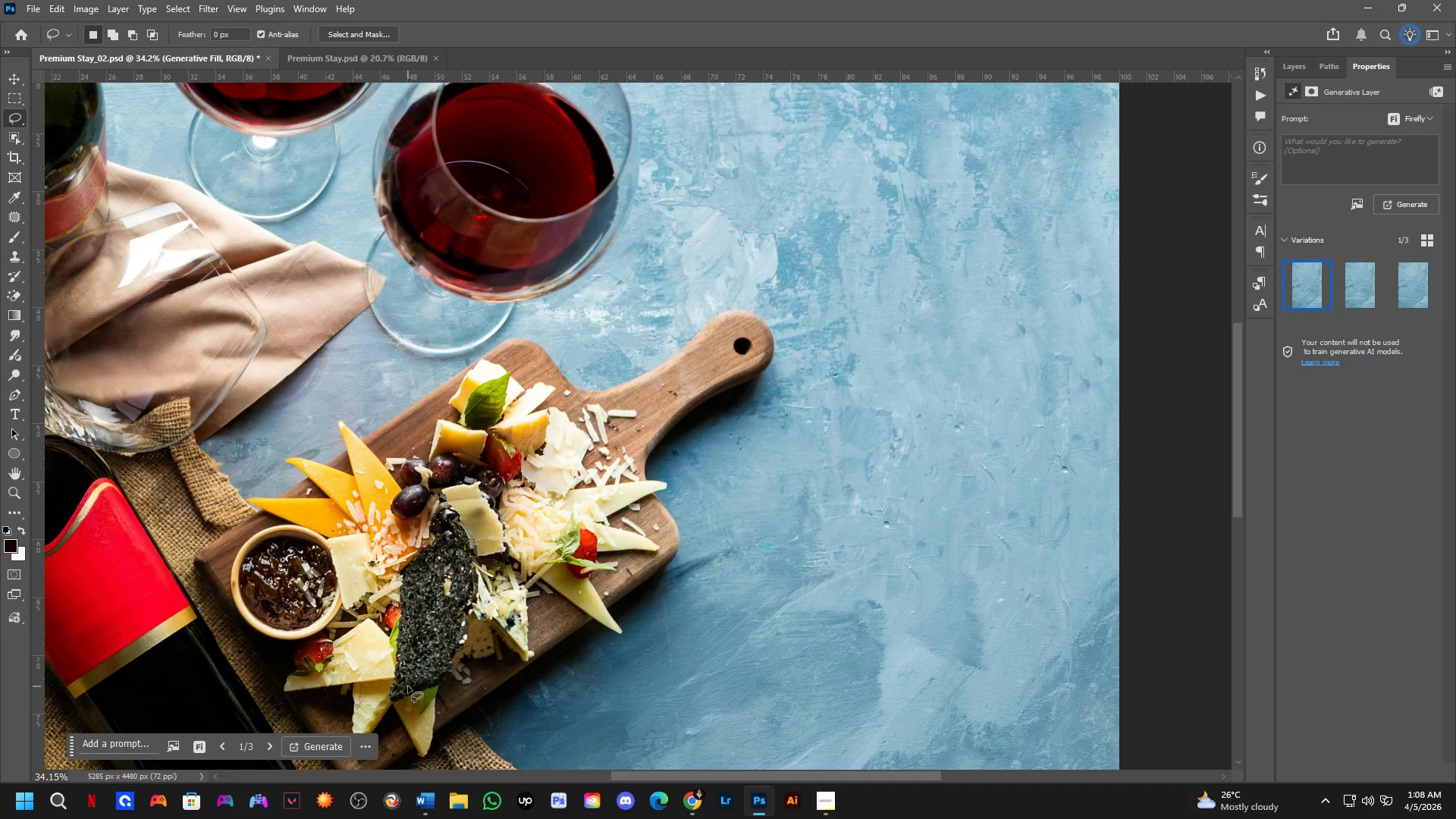 
scroll: coordinate [0, 145], scroll_direction: down, amount: 2.0
 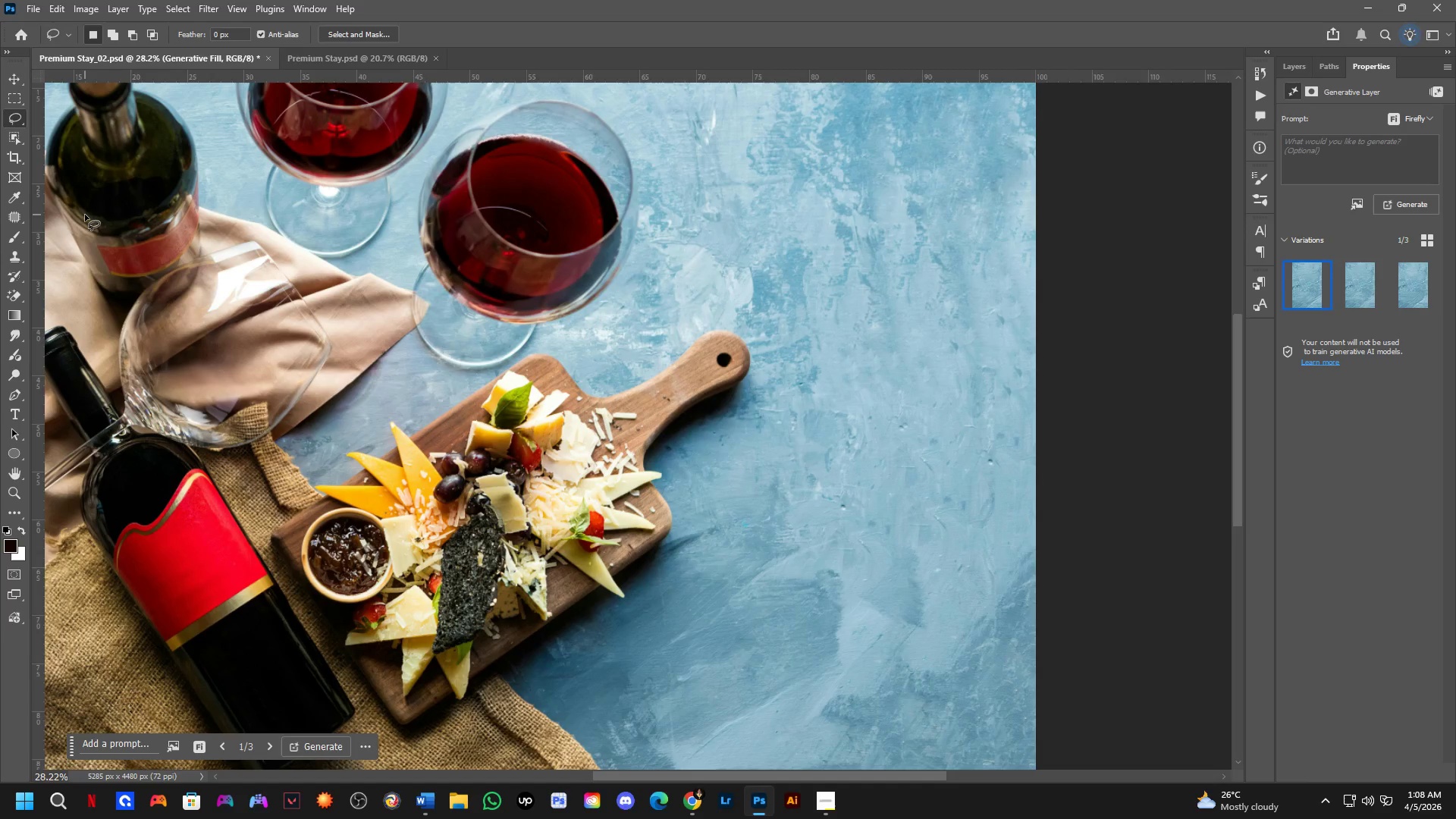 
hold_key(key=Space, duration=0.56)
 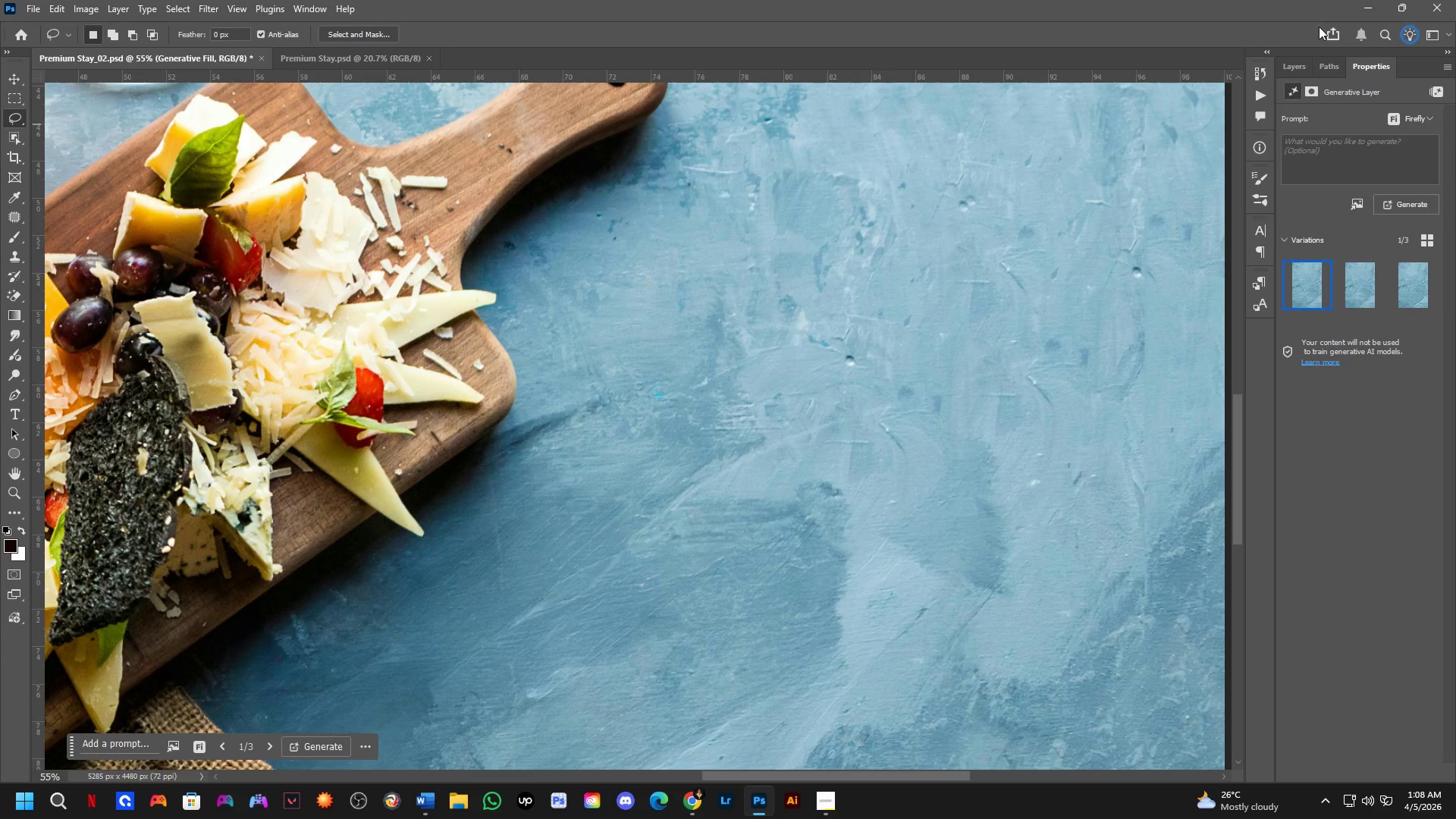 
left_click_drag(start_coordinate=[846, 510], to_coordinate=[750, 253])
 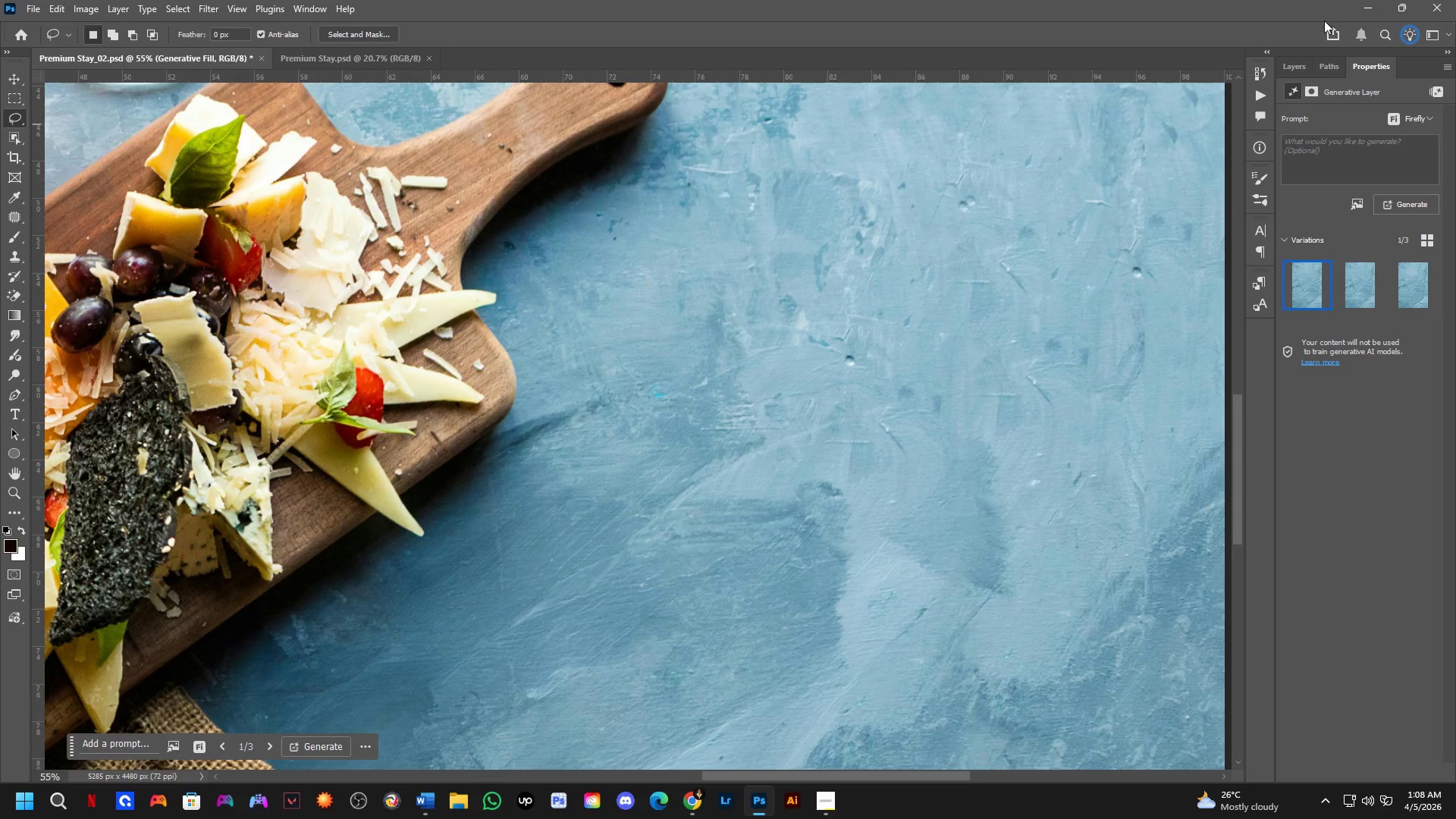 
scroll: coordinate [755, 476], scroll_direction: up, amount: 7.0
 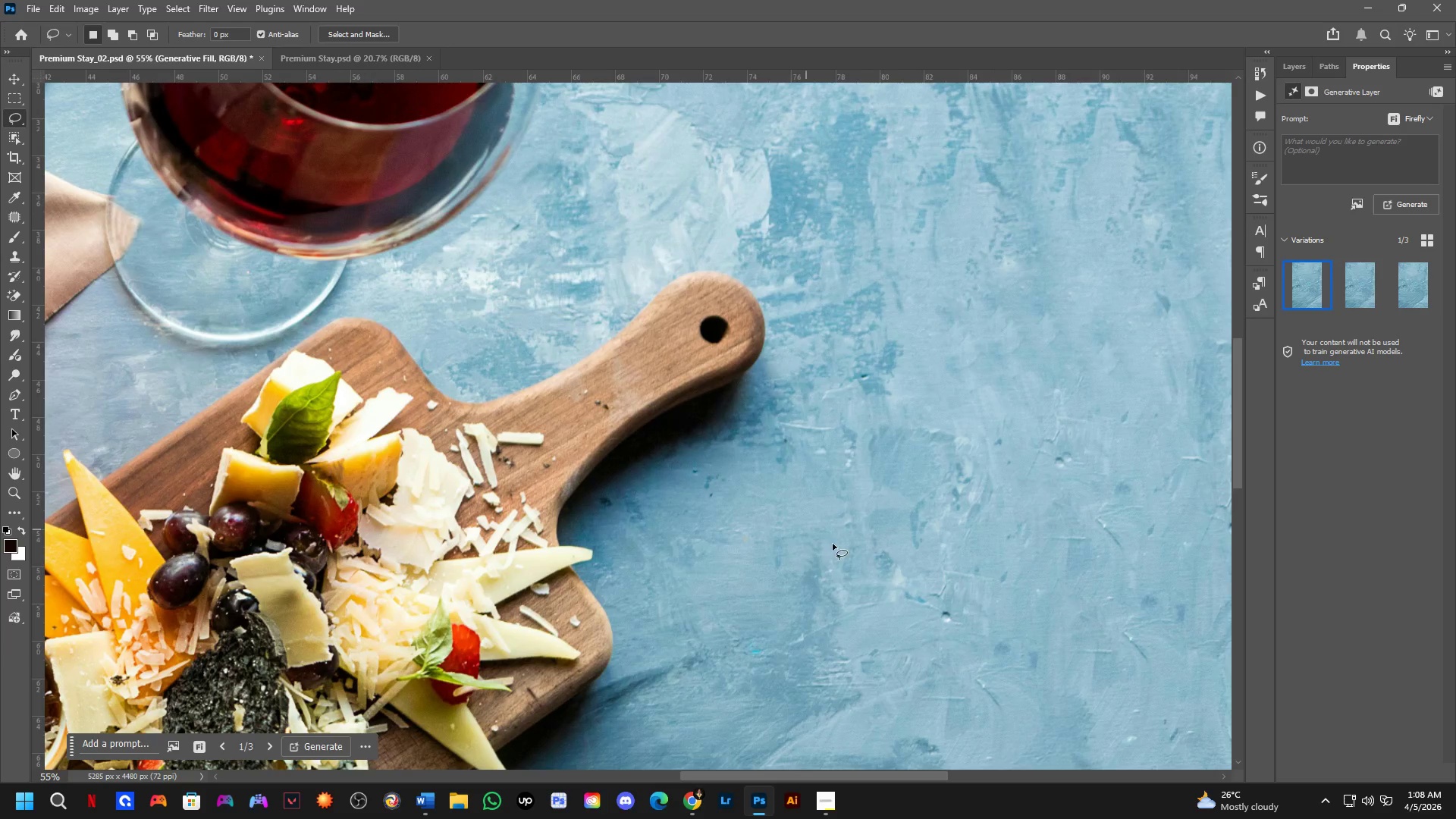 
left_click([1291, 65])
 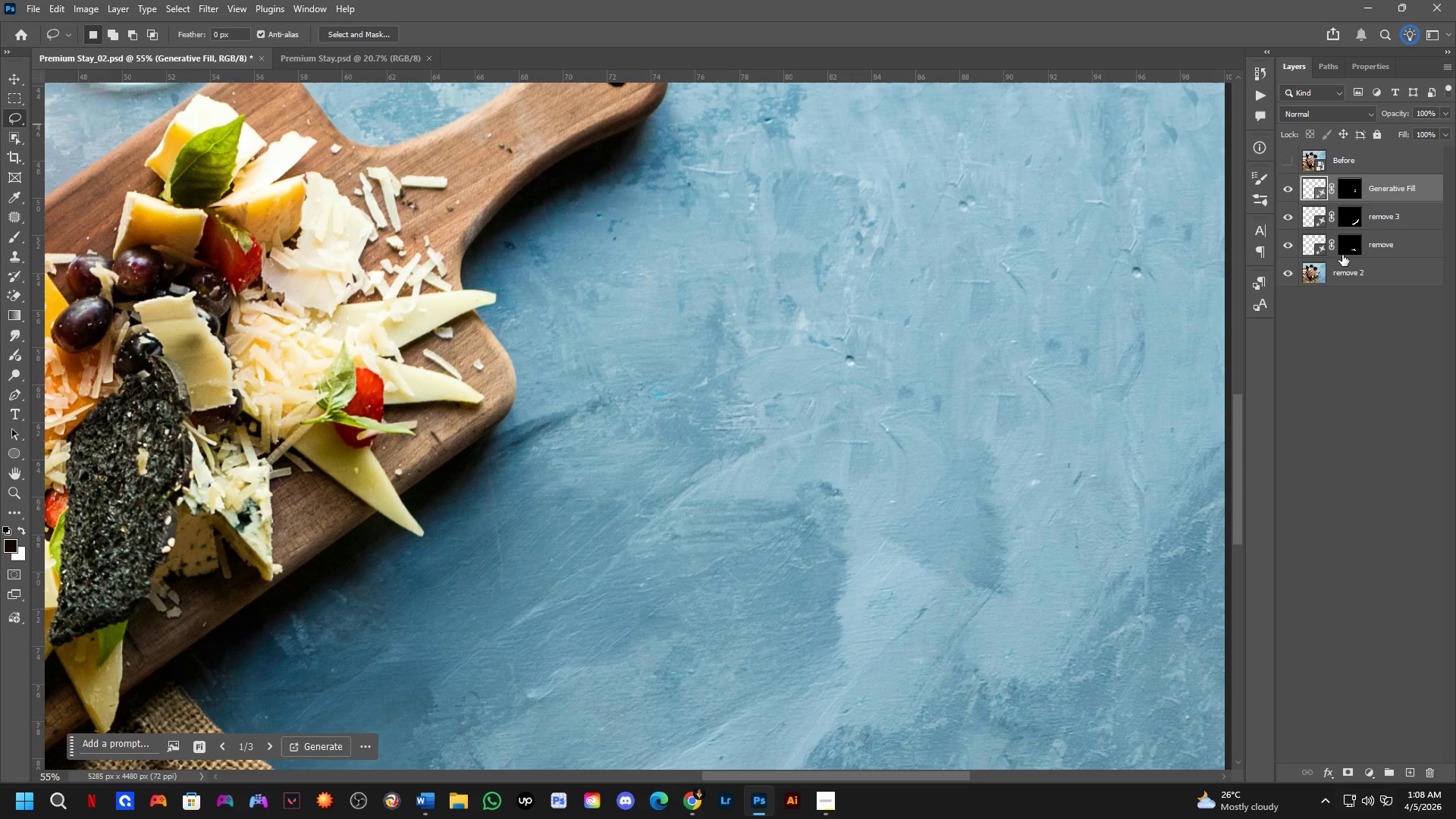 
hold_key(key=ShiftLeft, duration=0.34)
left_click([1345, 275])
 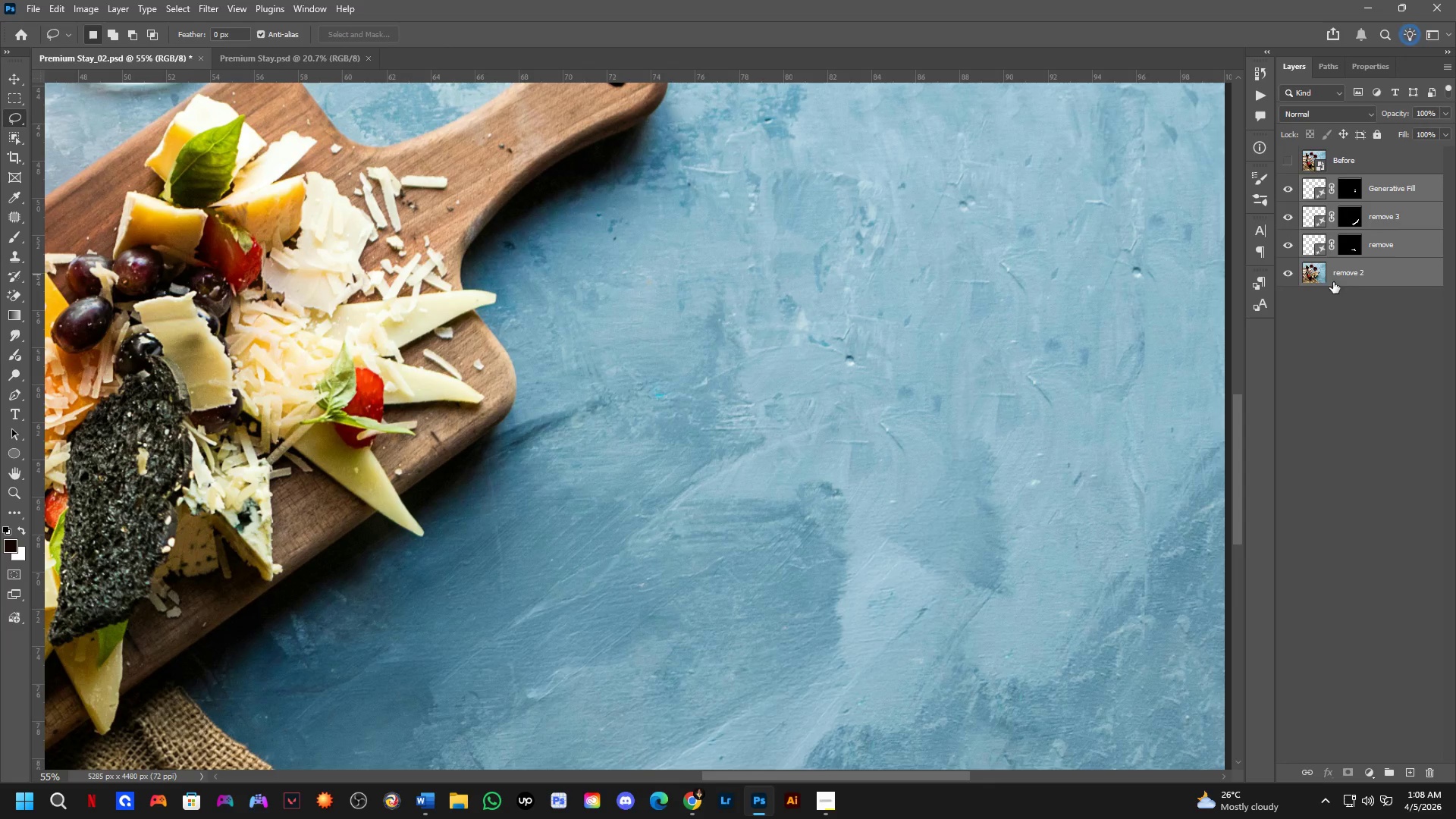 
key(Control+E)
 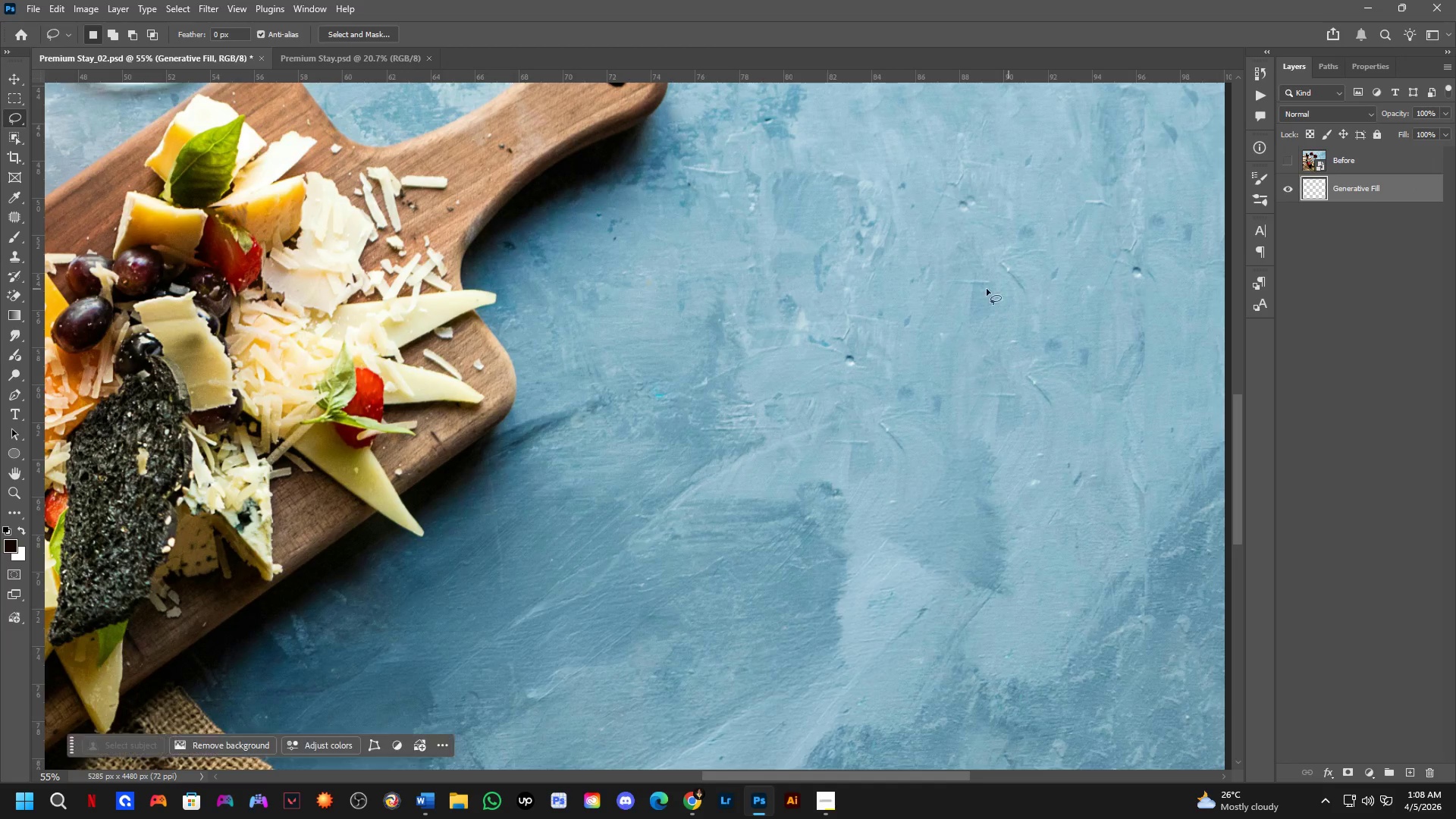 
hold_key(key=Space, duration=0.5)
 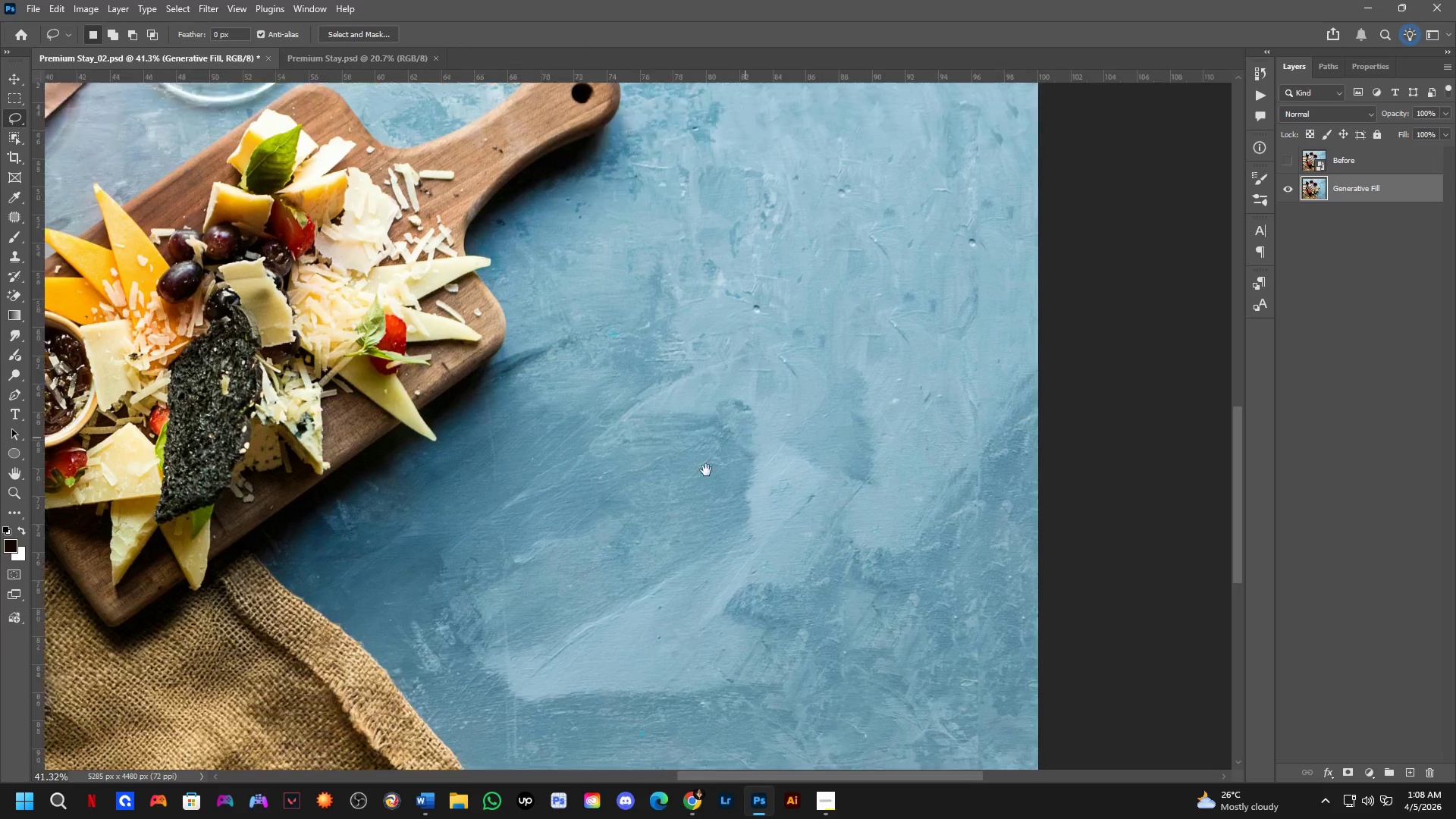 
left_click_drag(start_coordinate=[862, 425], to_coordinate=[823, 335])
 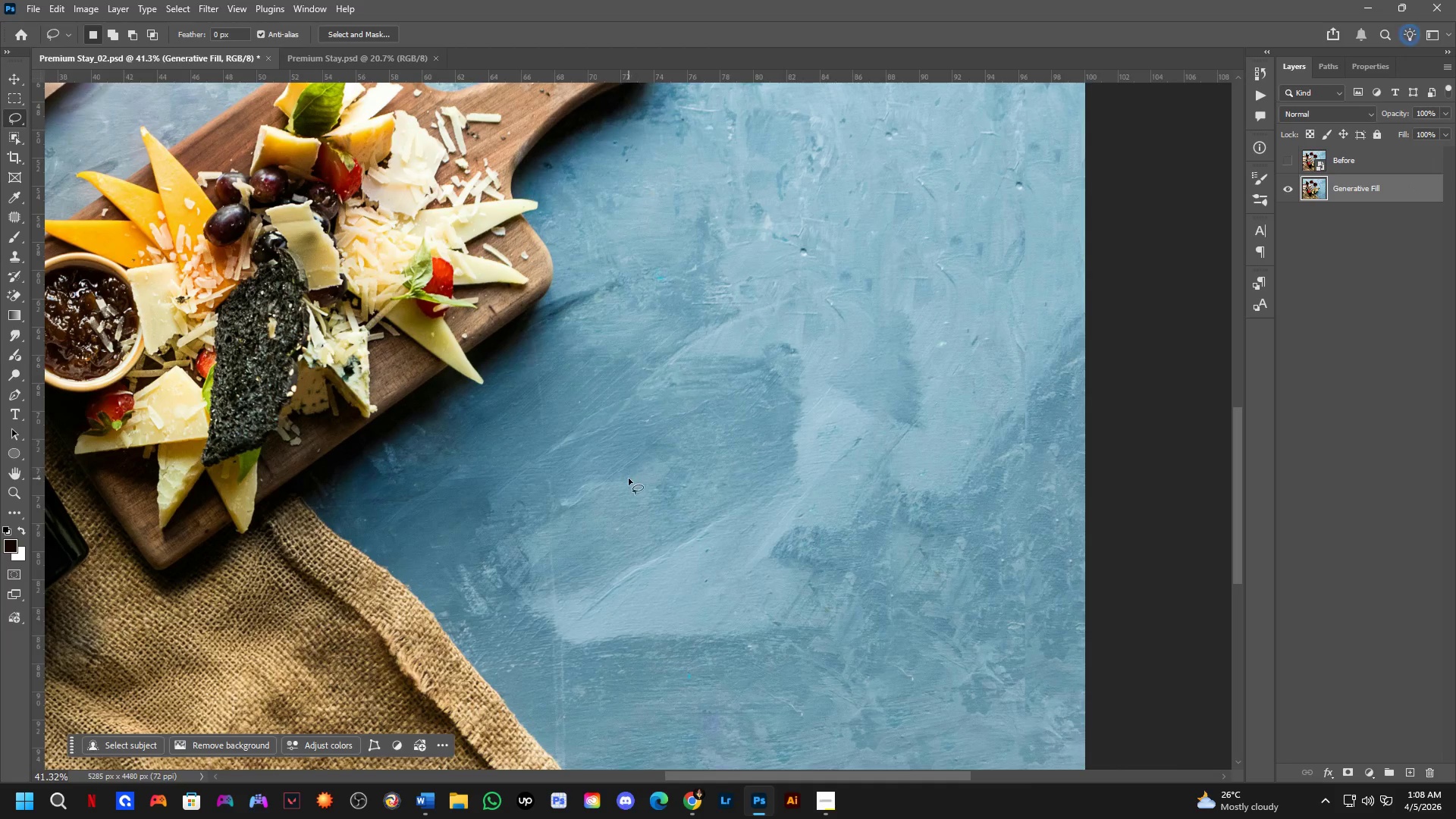 
scroll: coordinate [821, 289], scroll_direction: down, amount: 3.0
 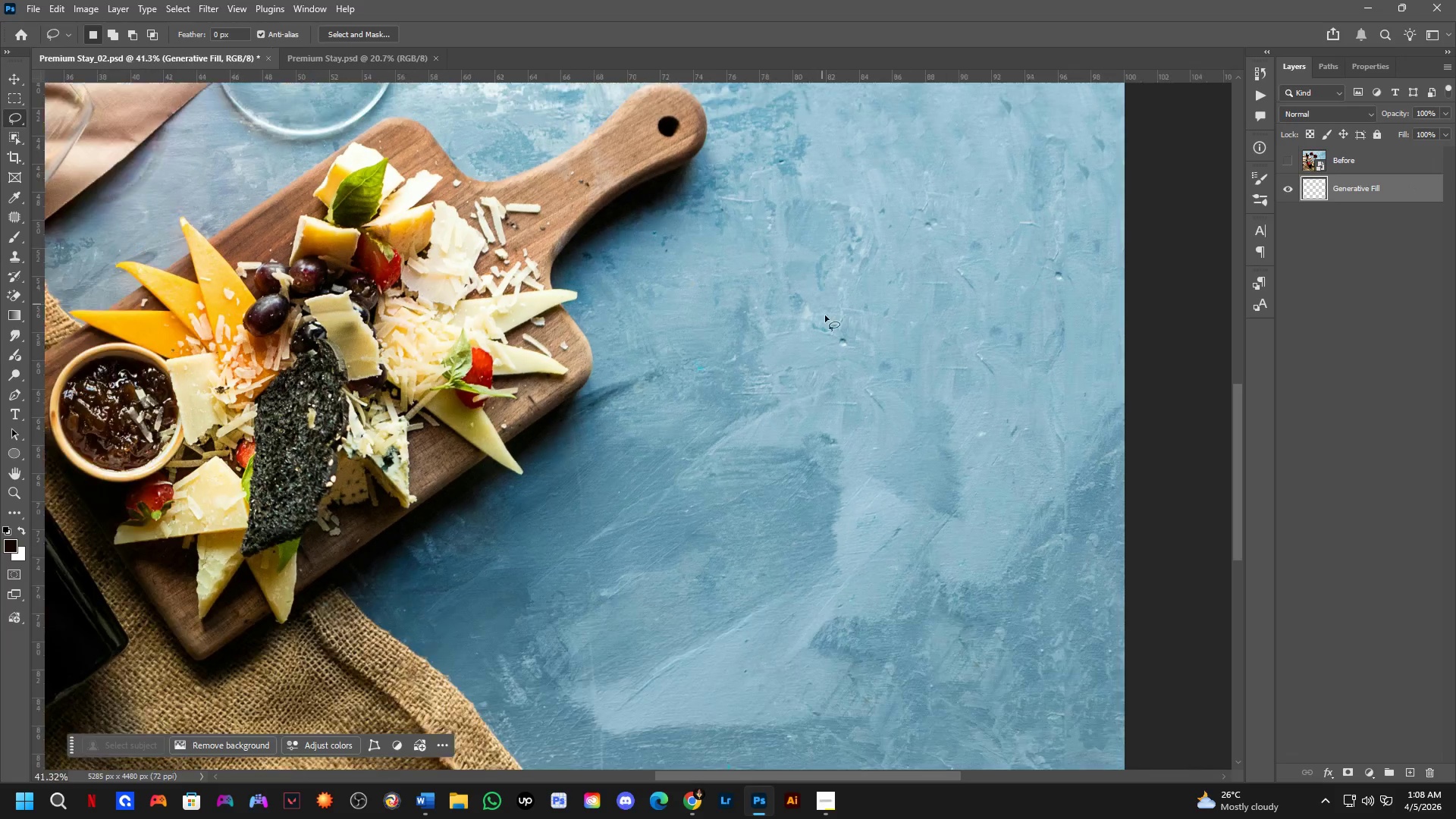 
hold_key(key=Space, duration=0.56)
 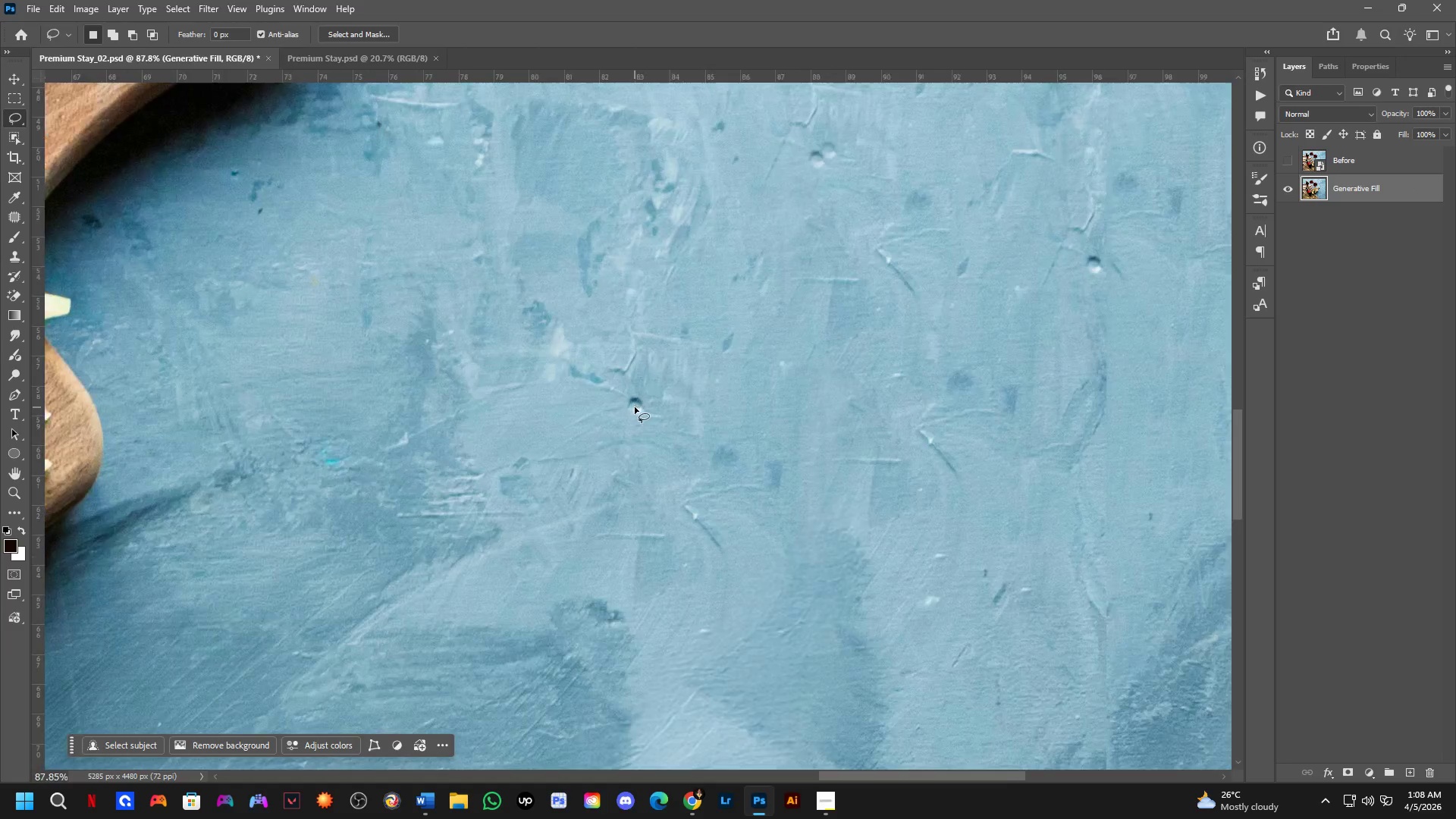 
left_click_drag(start_coordinate=[805, 369], to_coordinate=[636, 522])
 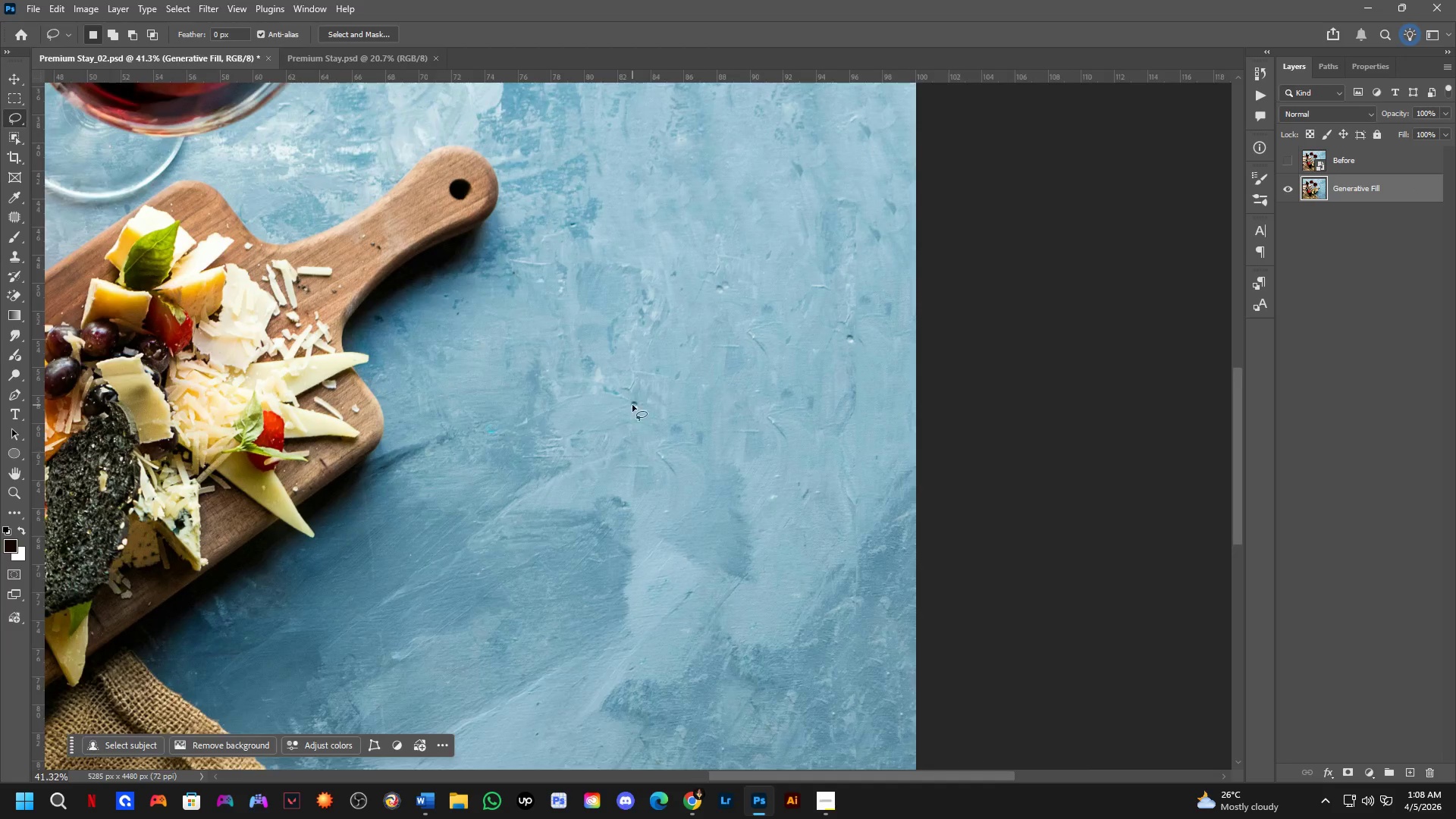 
scroll: coordinate [617, 402], scroll_direction: up, amount: 12.0
 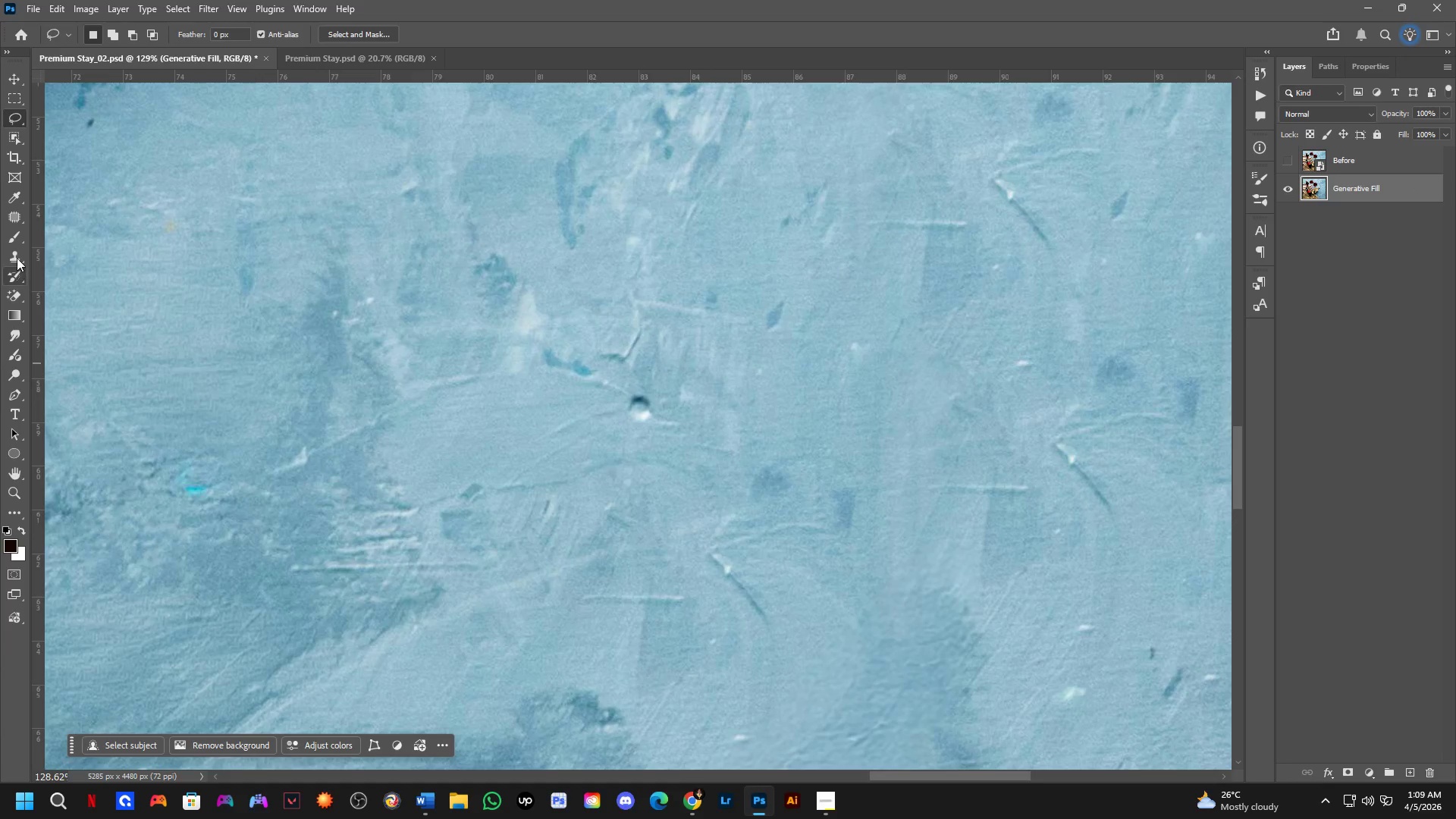 
left_click([17, 255])
 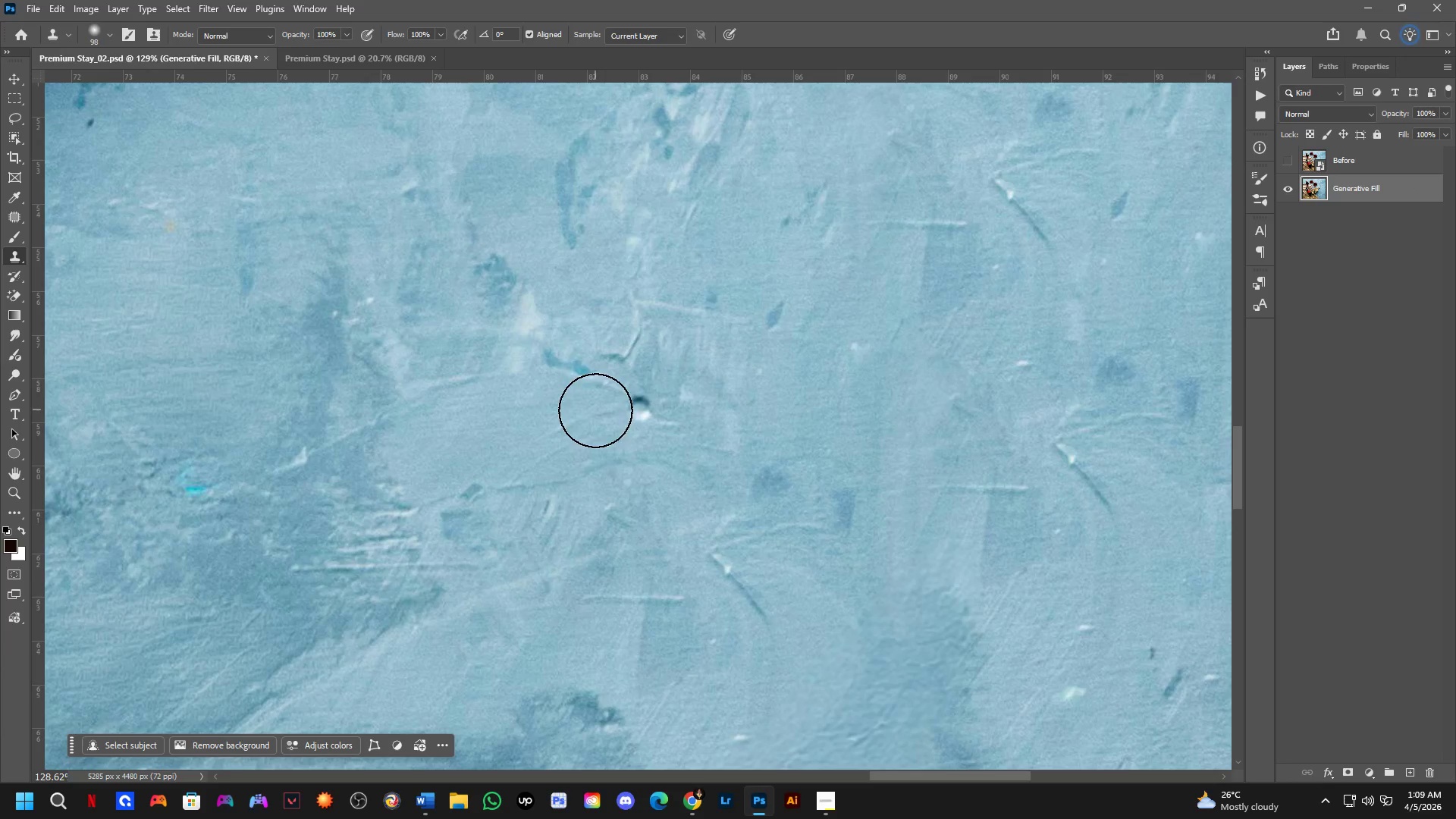 
hold_key(key=AltLeft, duration=0.52)
left_click([580, 414])
 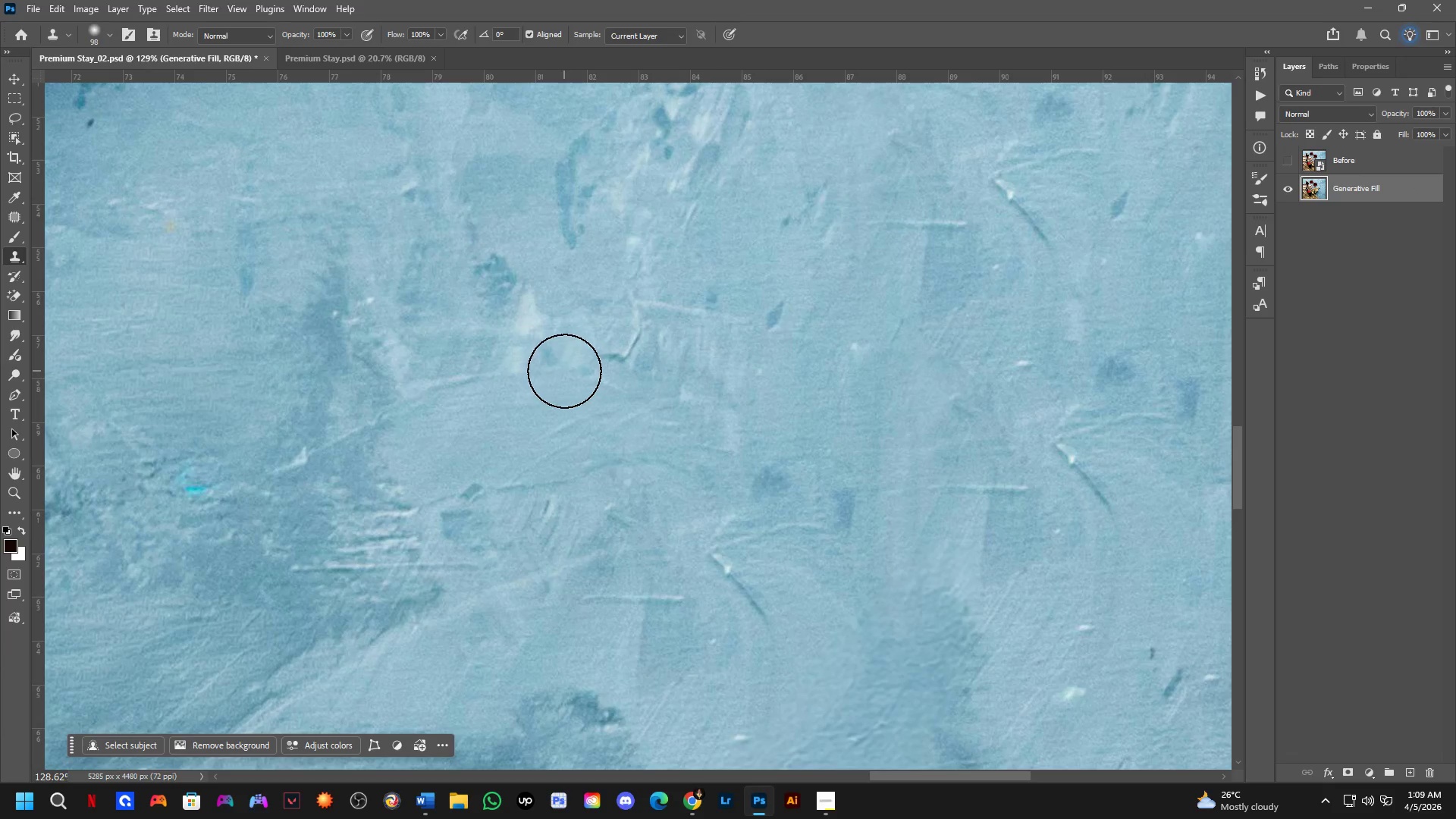 
double_click([593, 359])
 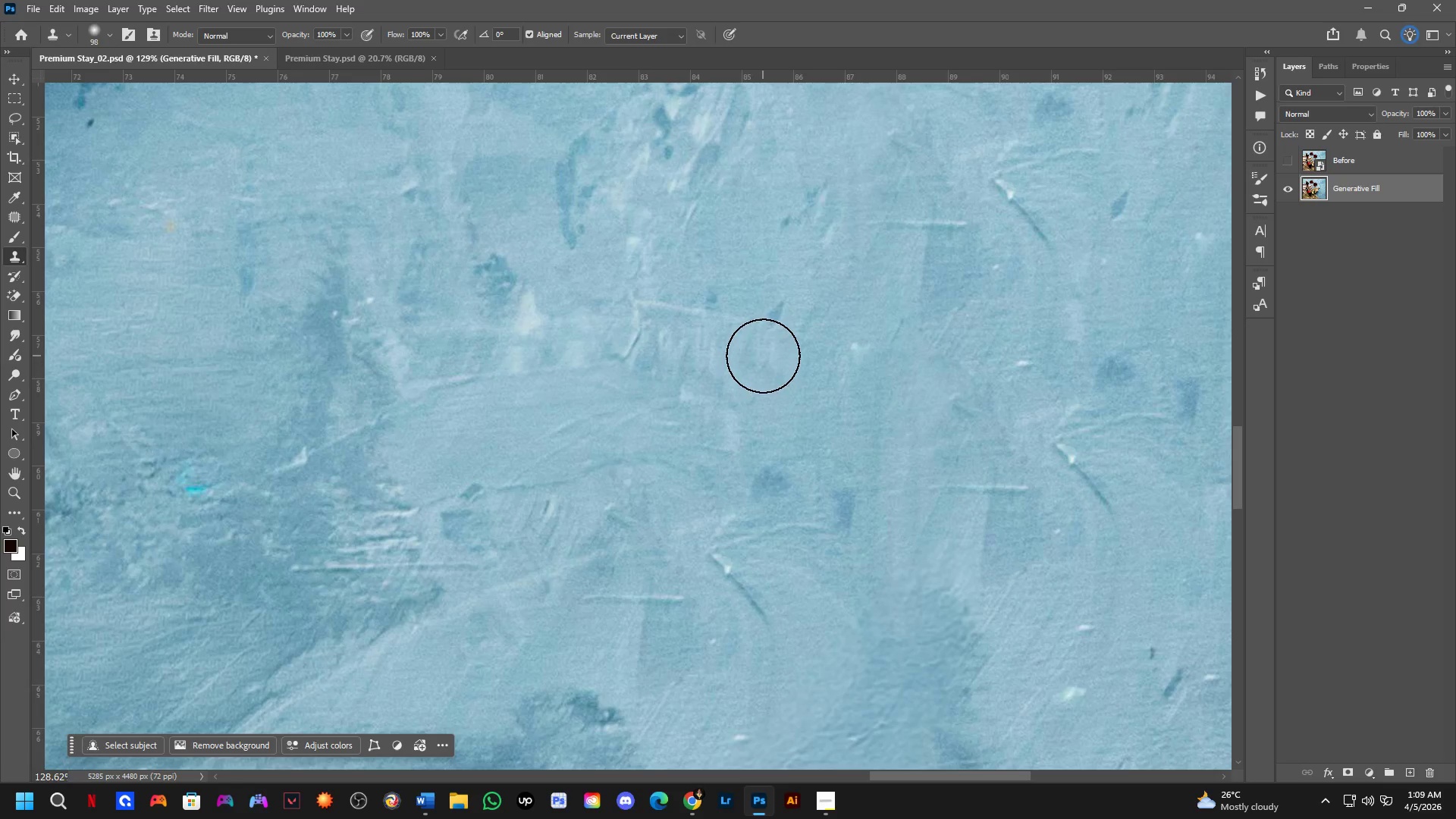 
scroll: coordinate [830, 430], scroll_direction: down, amount: 8.0
 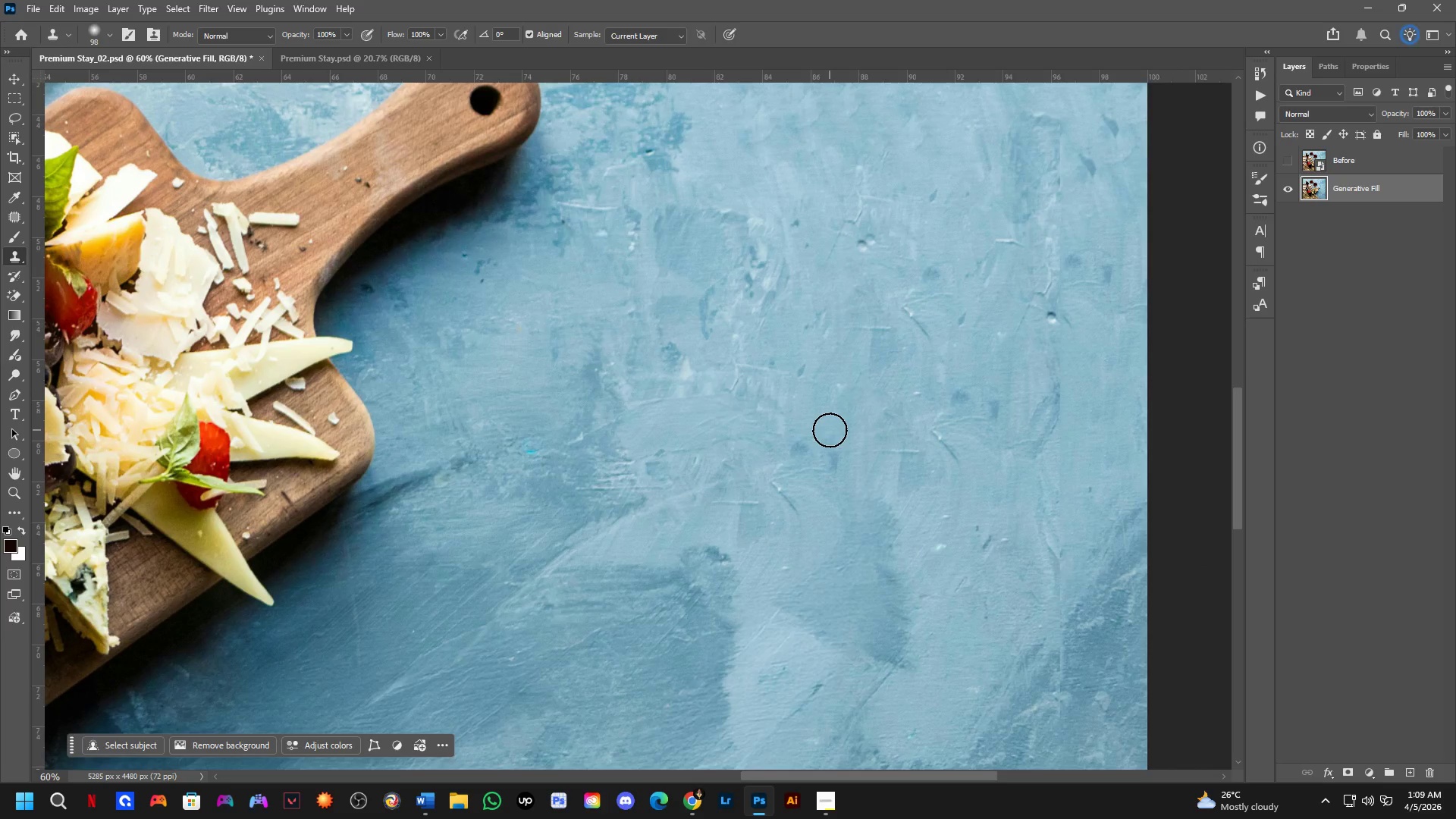 
scroll: coordinate [828, 493], scroll_direction: up, amount: 8.0
 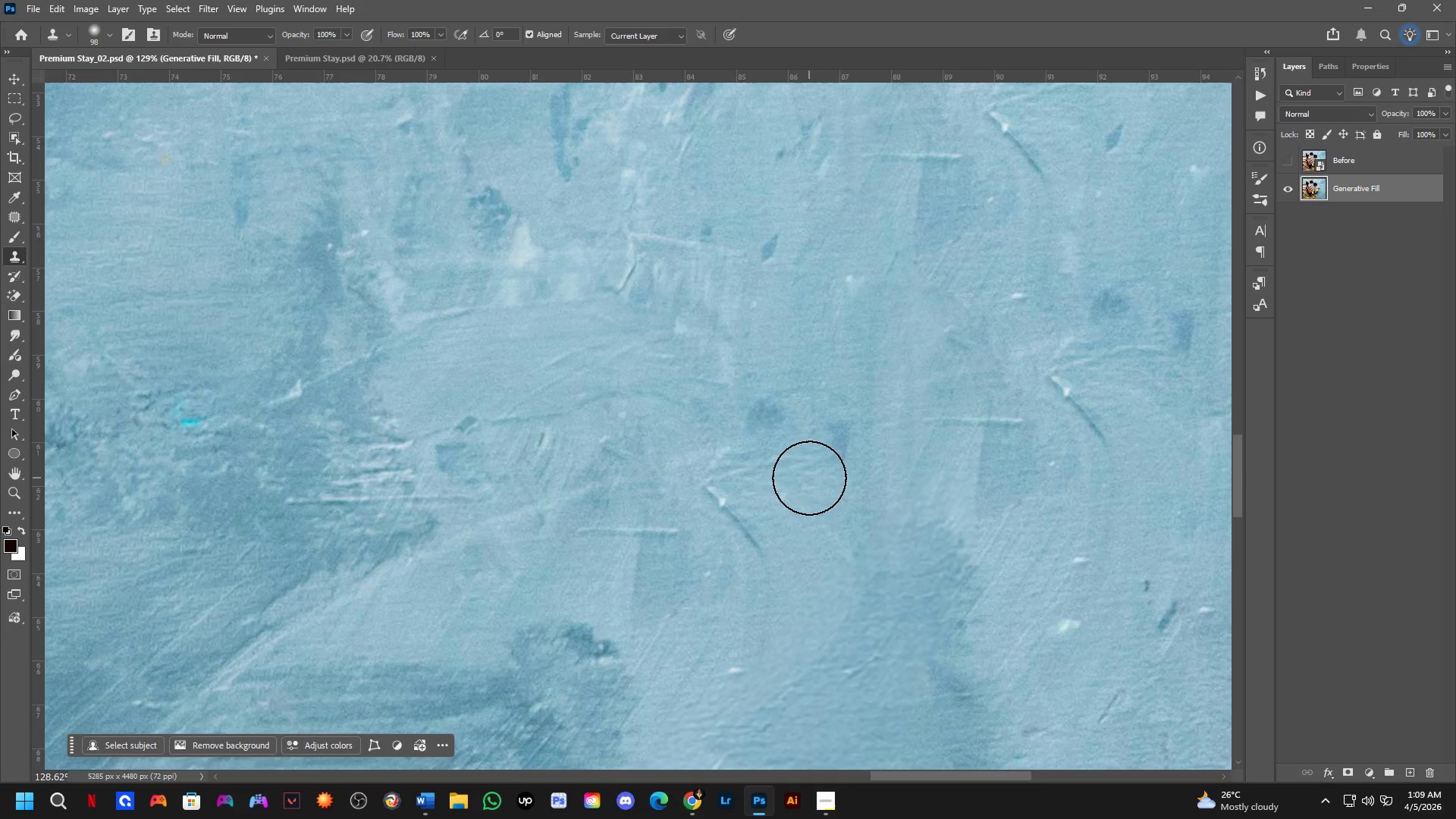 
scroll: coordinate [808, 476], scroll_direction: down, amount: 8.0
 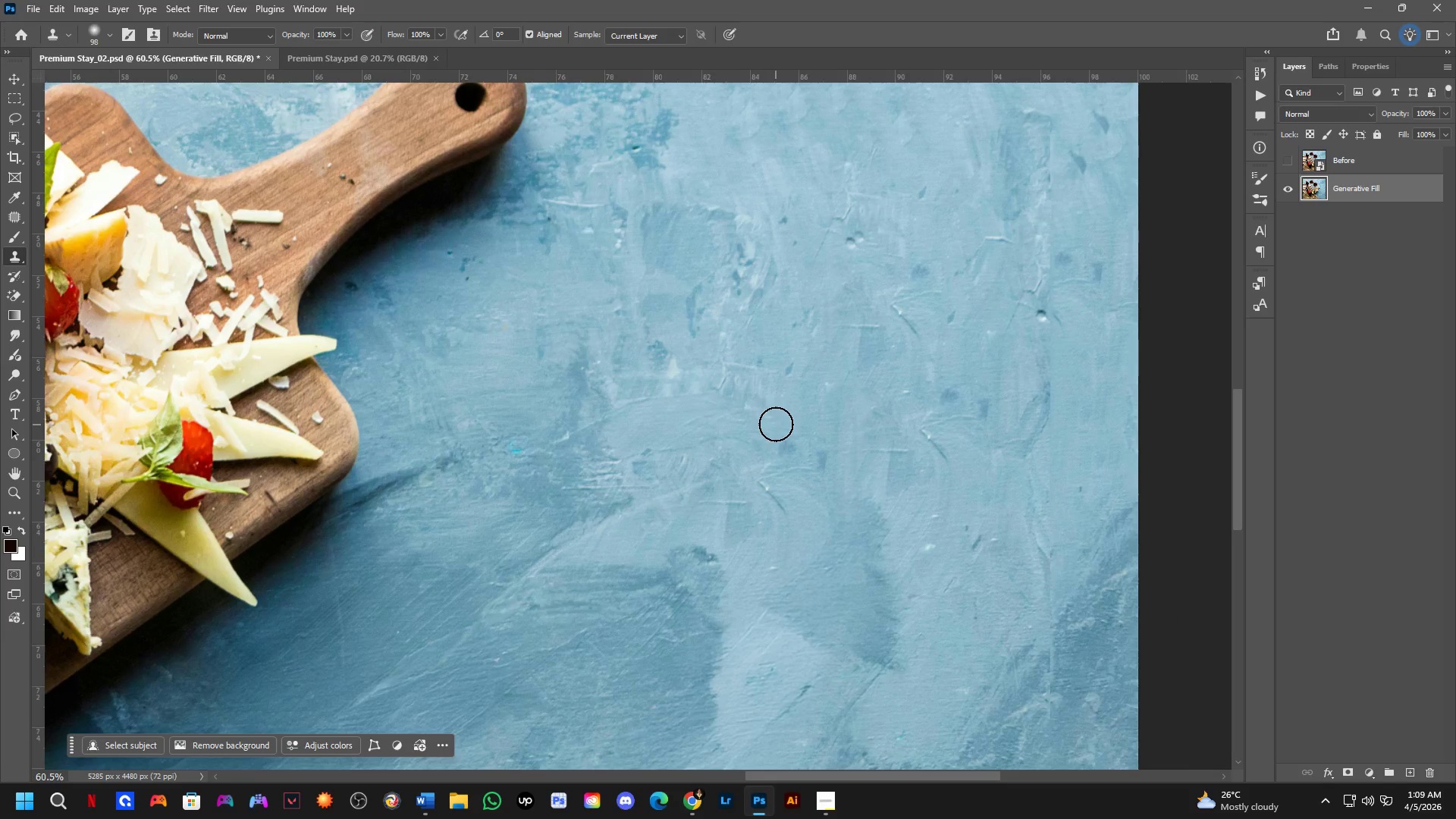 
scroll: coordinate [15, 244], scroll_direction: up, amount: 6.0
 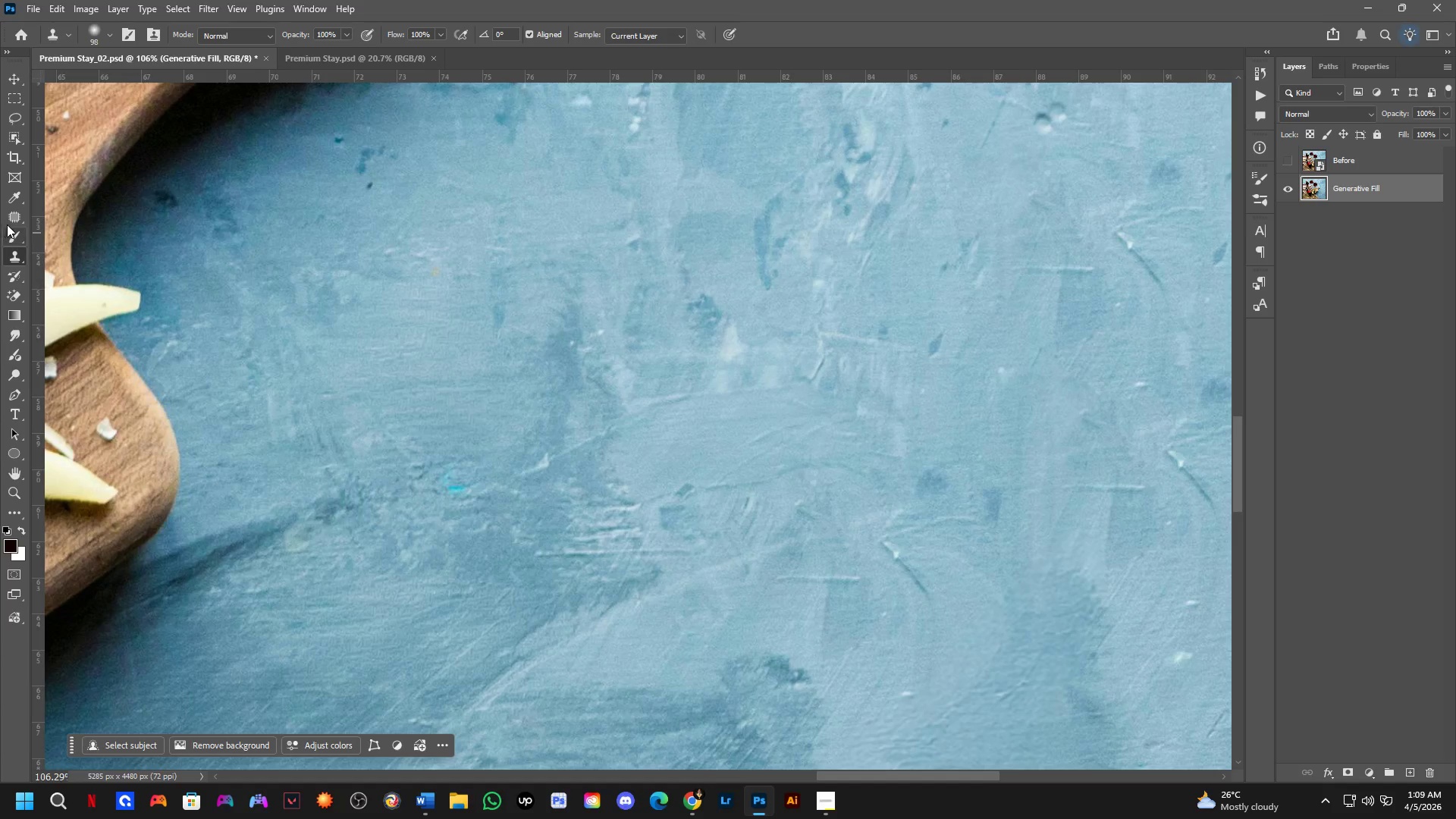 
left_click([9, 215])
 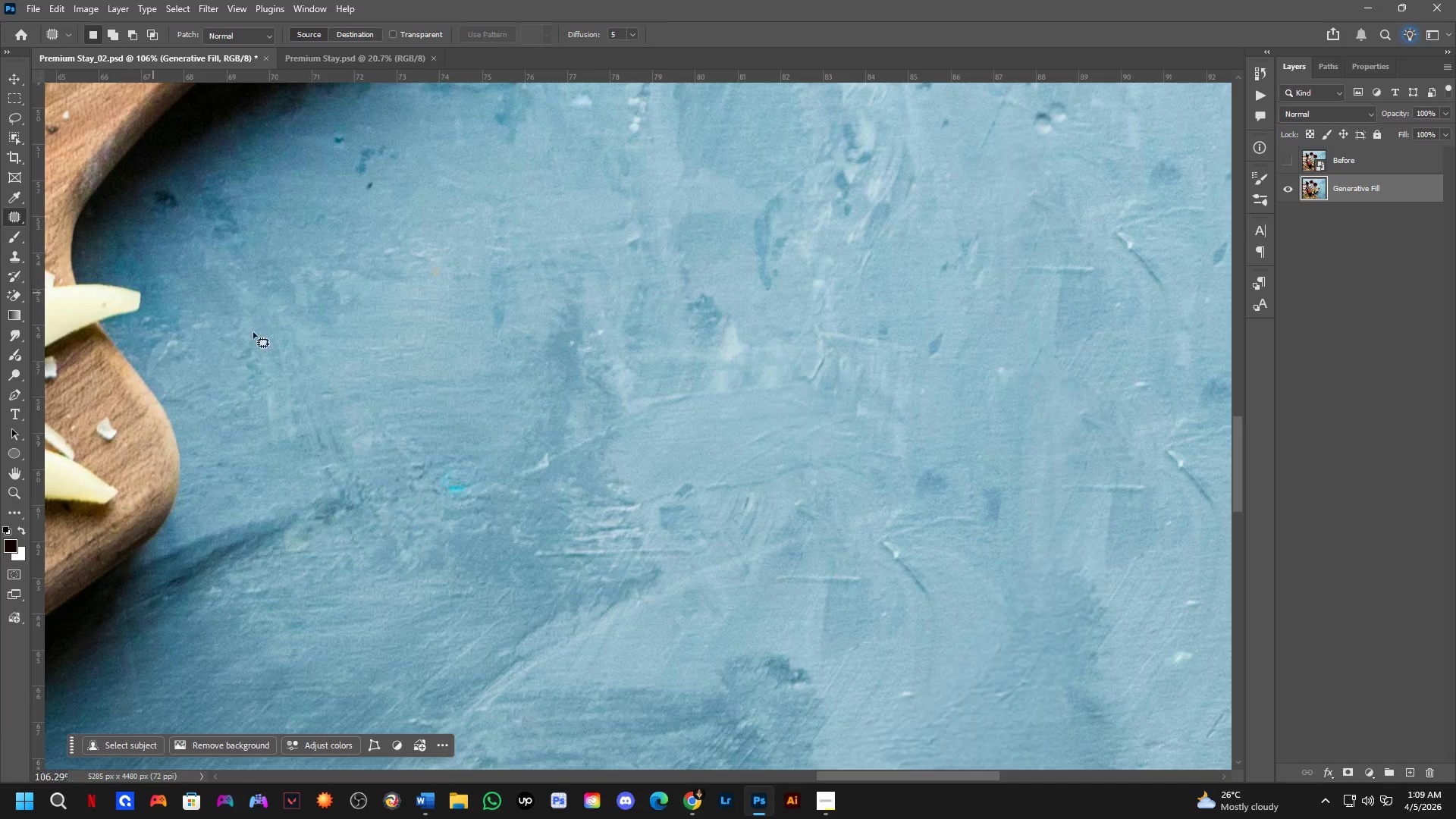 
hold_key(key=Space, duration=0.55)
 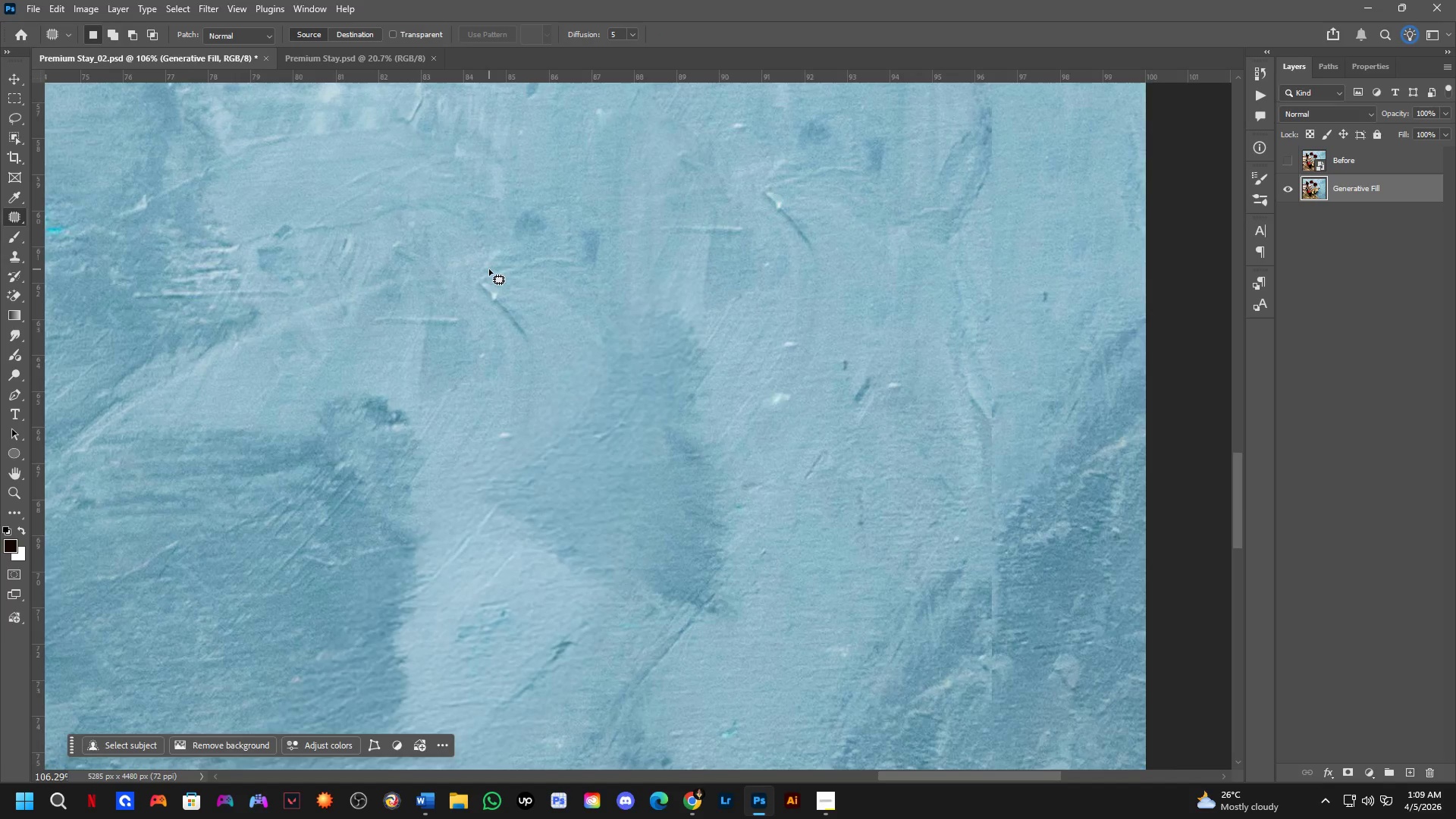 
left_click_drag(start_coordinate=[695, 474], to_coordinate=[293, 215])
 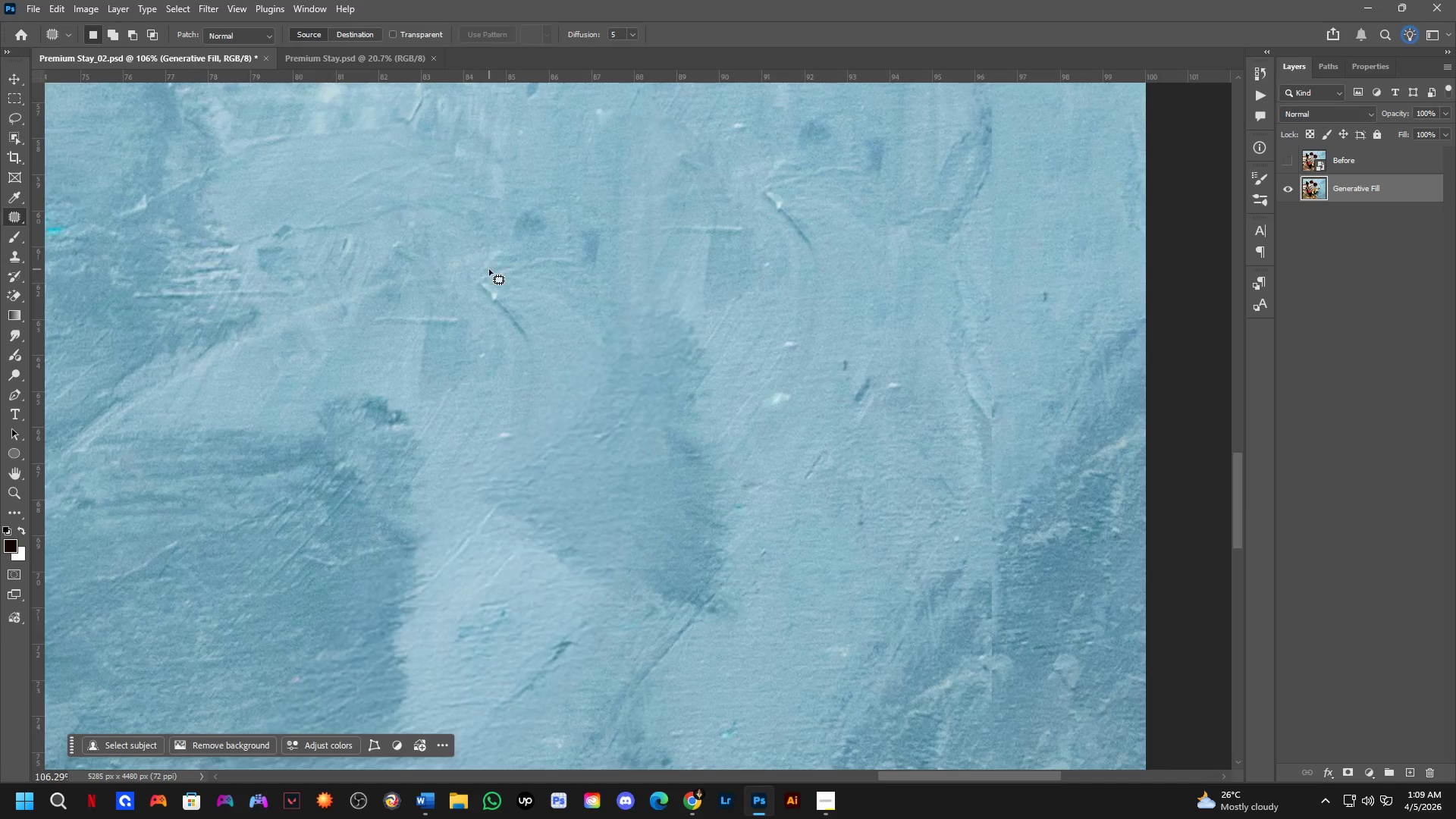 
left_click_drag(start_coordinate=[489, 269], to_coordinate=[518, 284])
 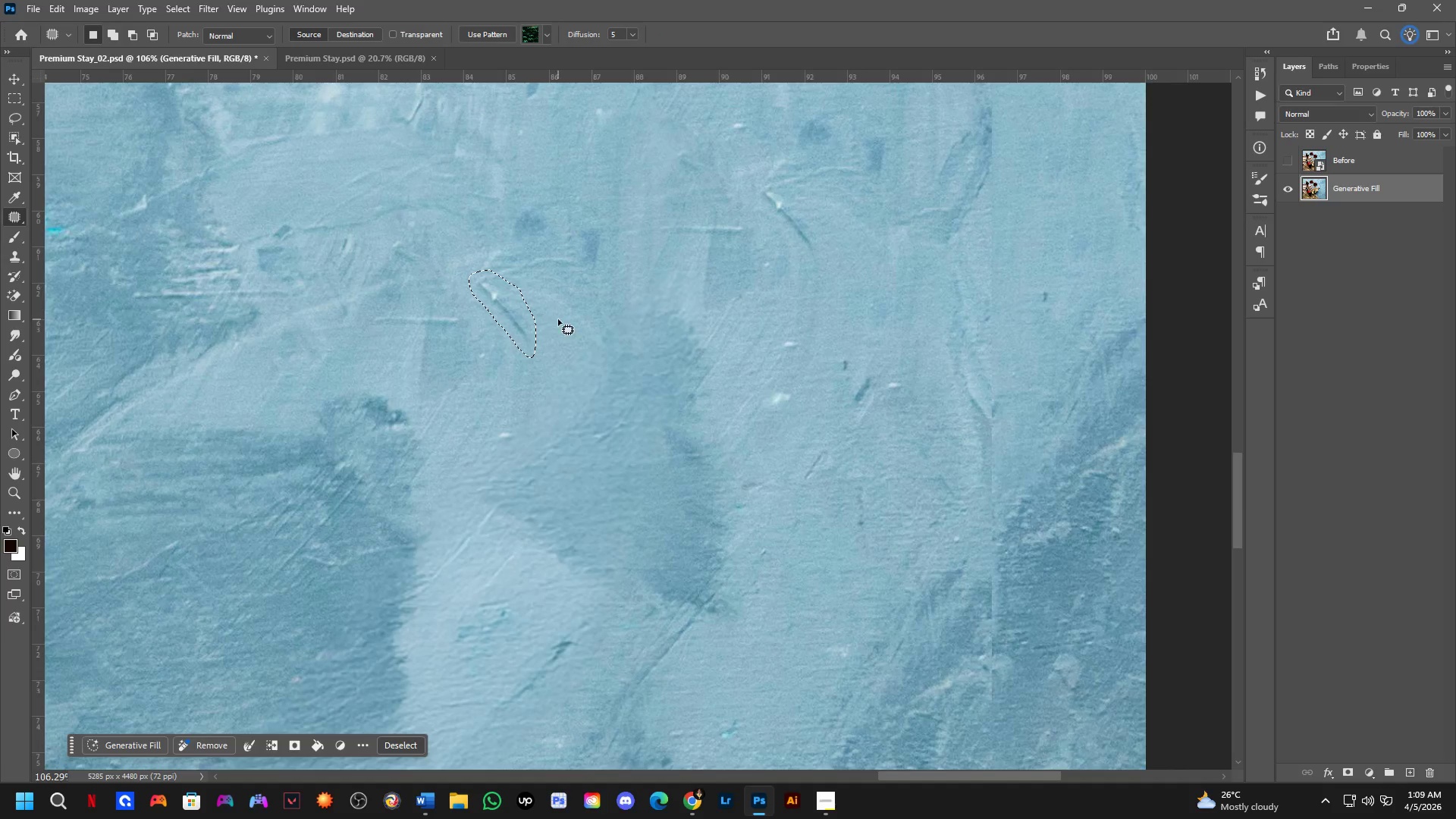 
key(Shift+ShiftLeft)
 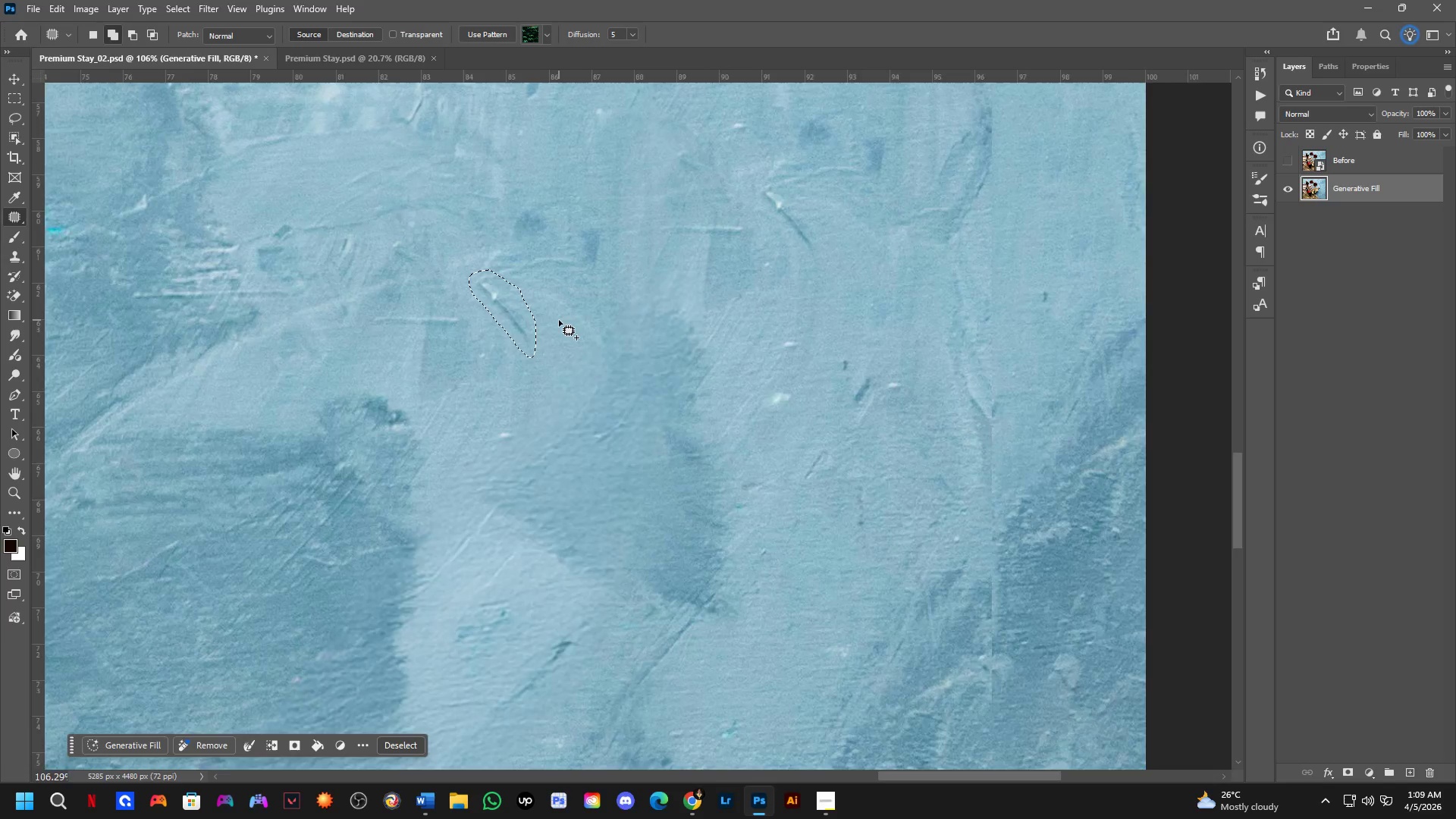 
hold_key(key=Space, duration=0.64)
 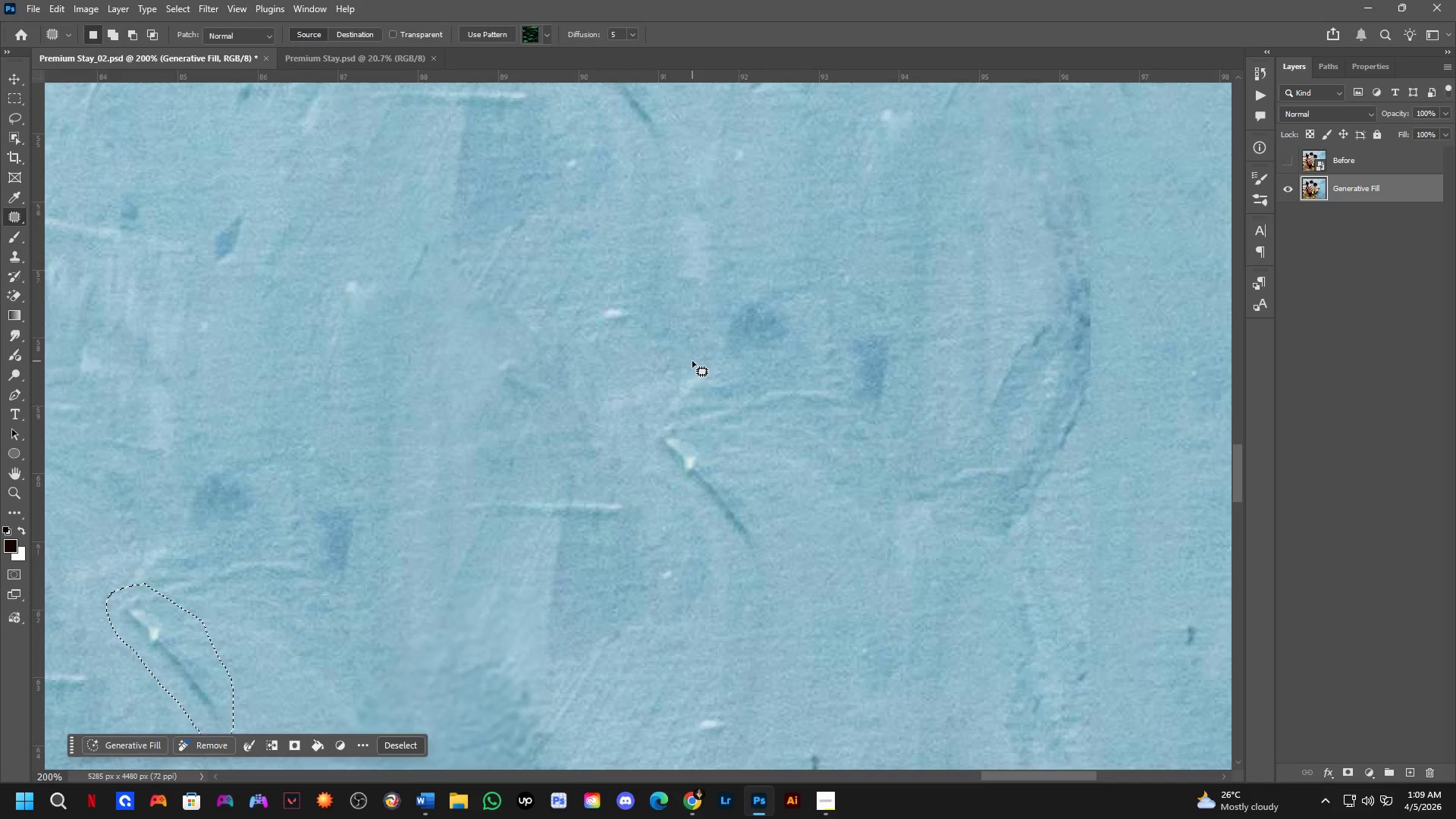 
left_click_drag(start_coordinate=[596, 277], to_coordinate=[625, 400])
 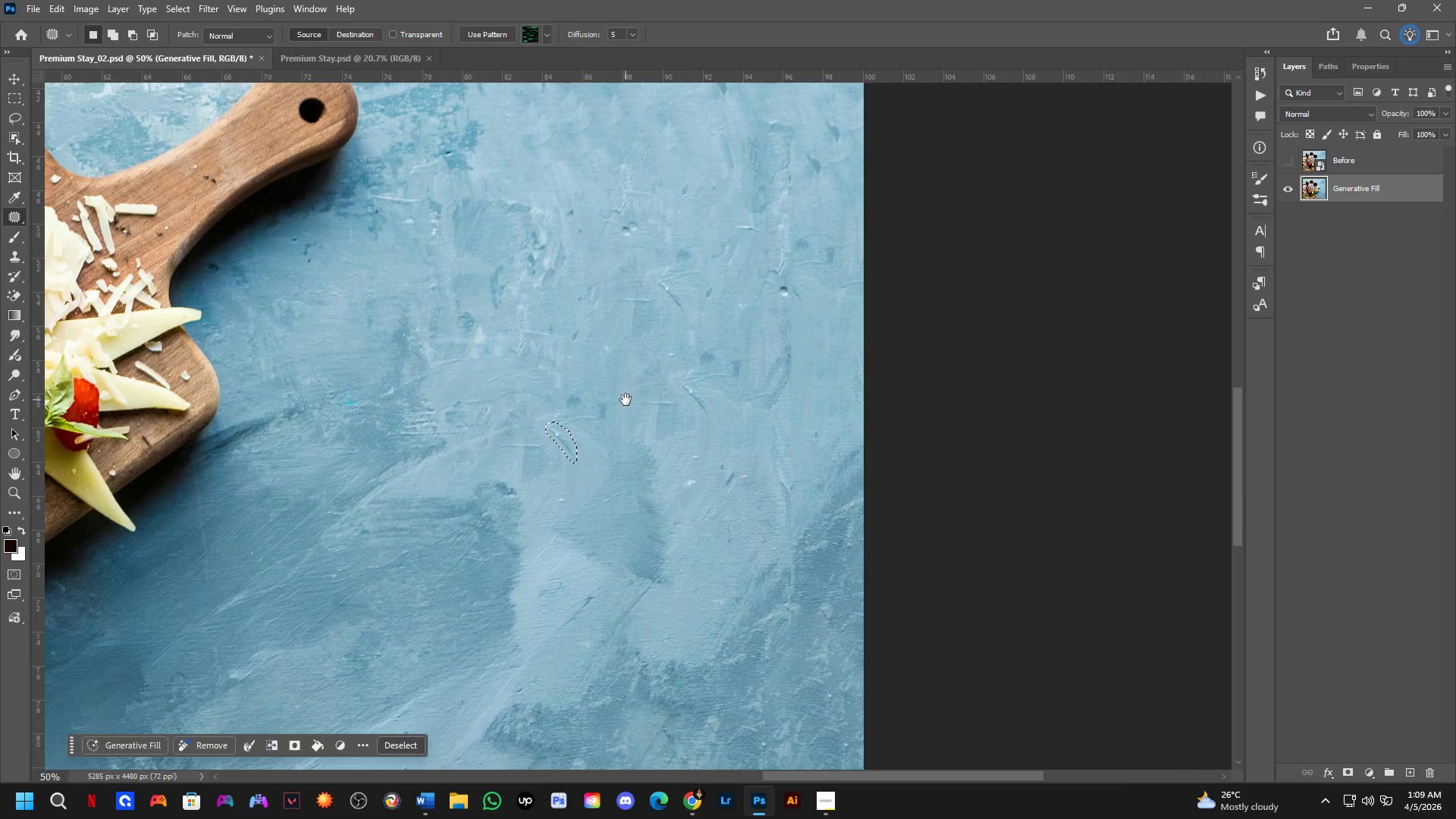 
scroll: coordinate [559, 325], scroll_direction: down, amount: 3.0
 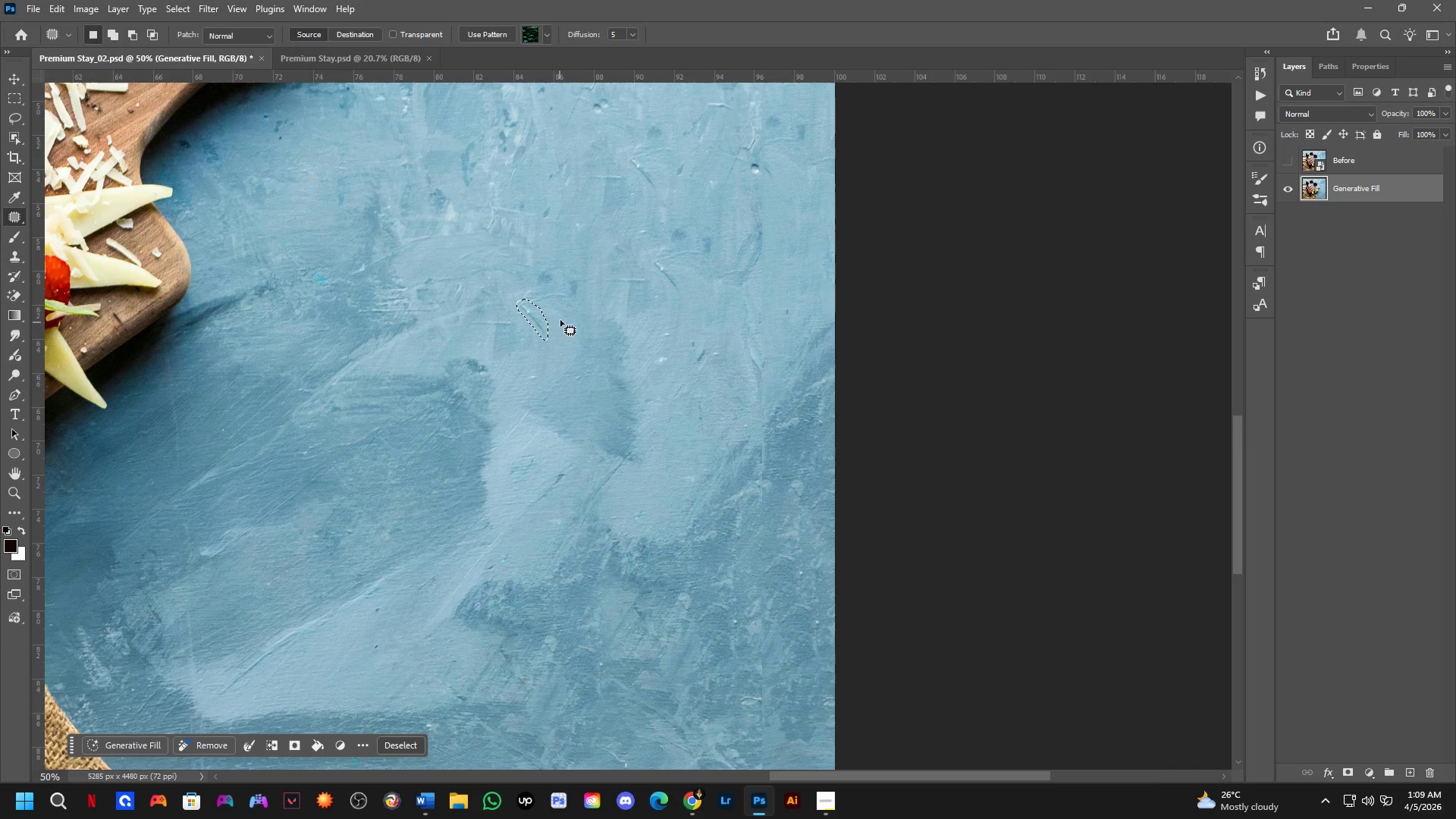 
key(Shift+ShiftLeft)
 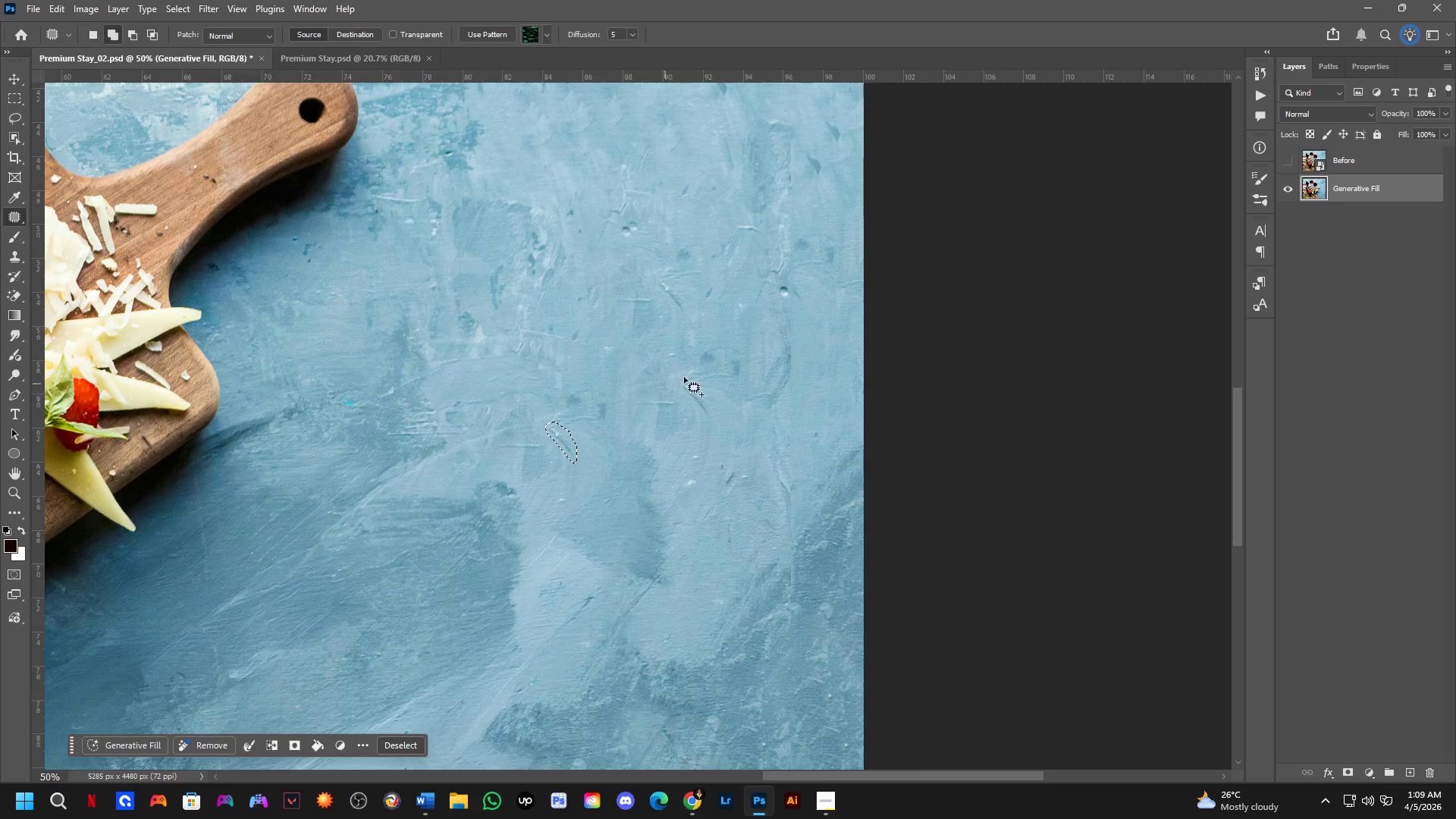 
key(Shift+ShiftLeft)
 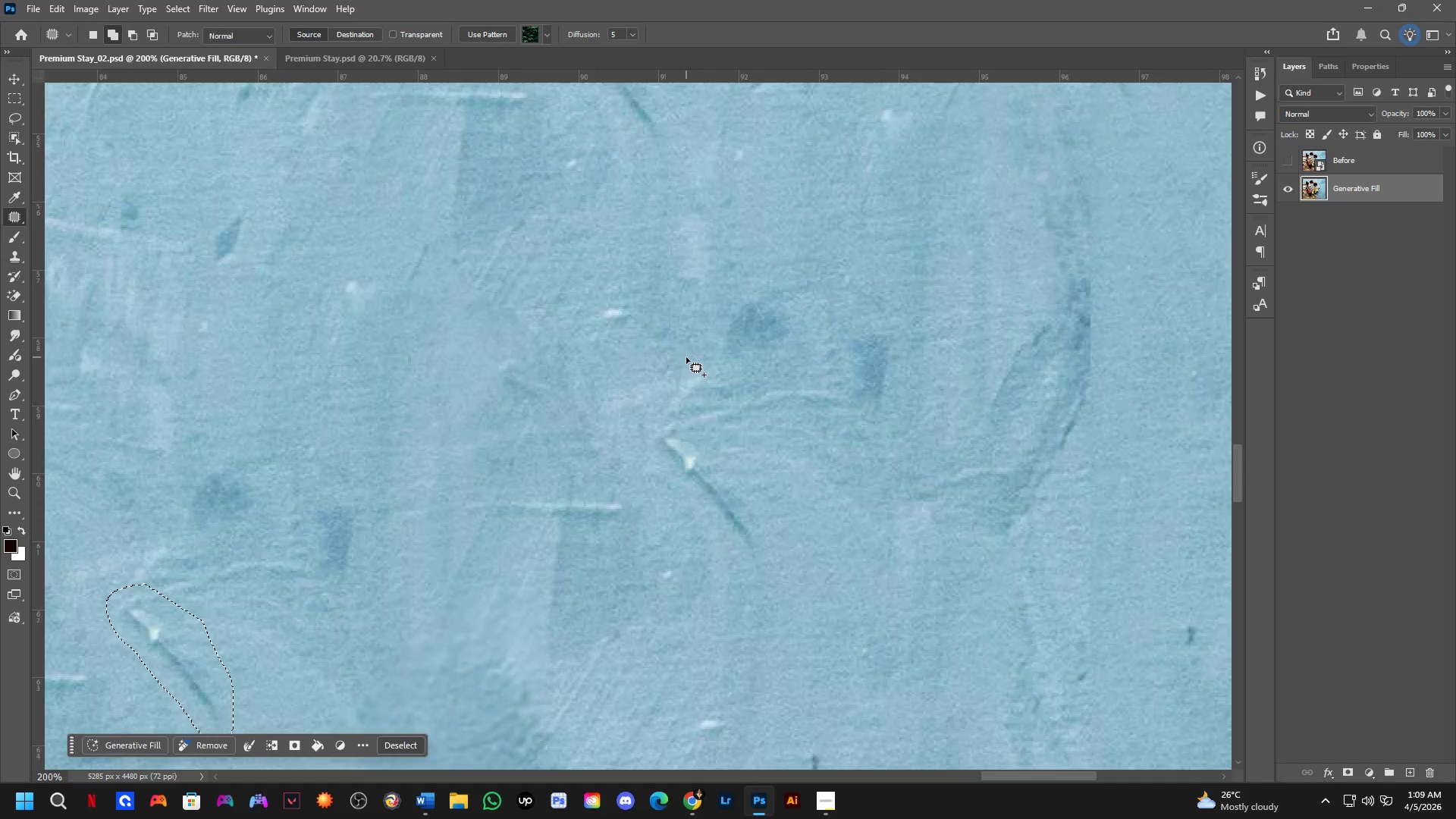 
scroll: coordinate [692, 363], scroll_direction: up, amount: 3.0
 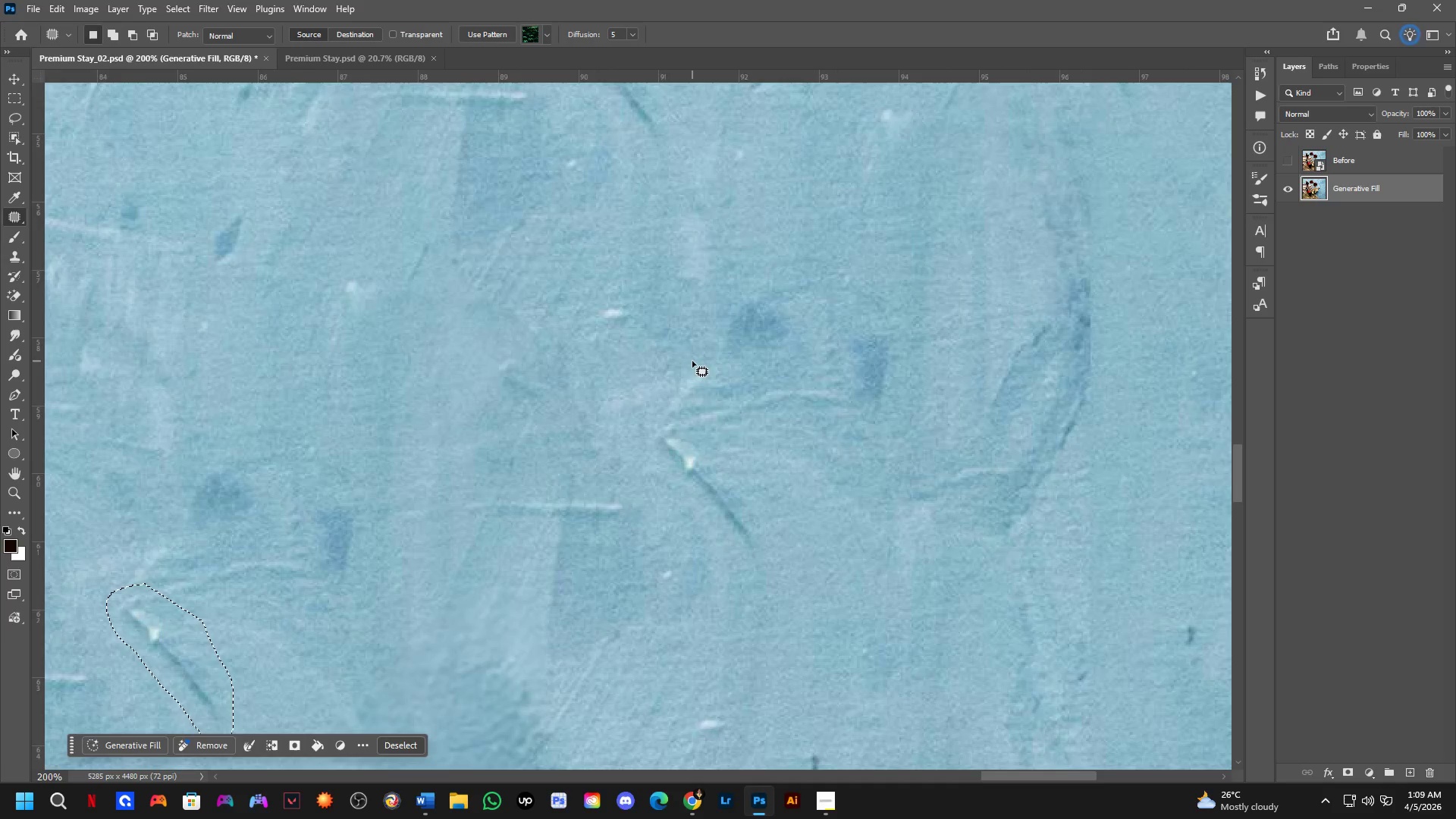 
hold_key(key=Space, duration=1.08)
 